 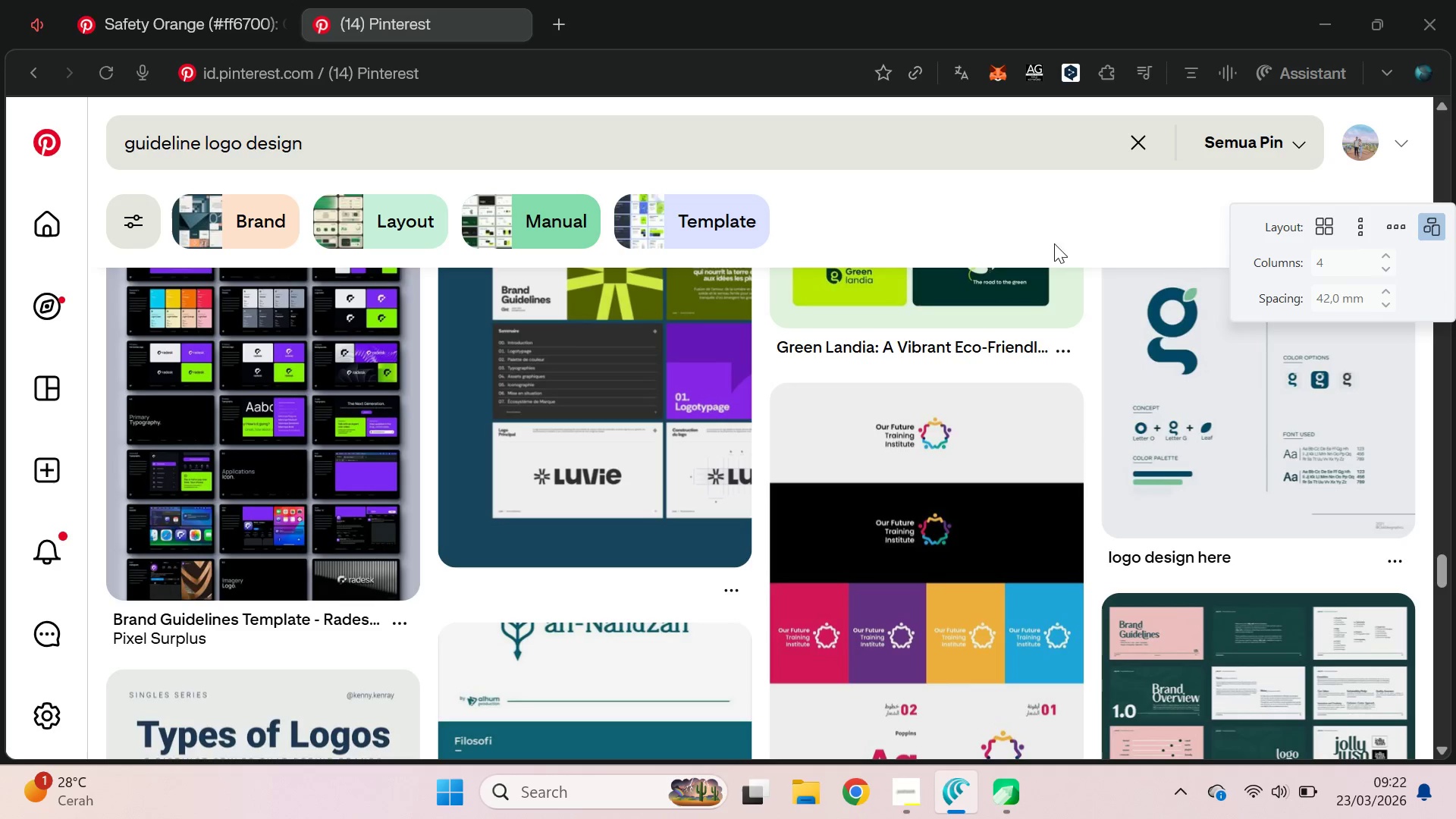 
key(Alt+Tab)
 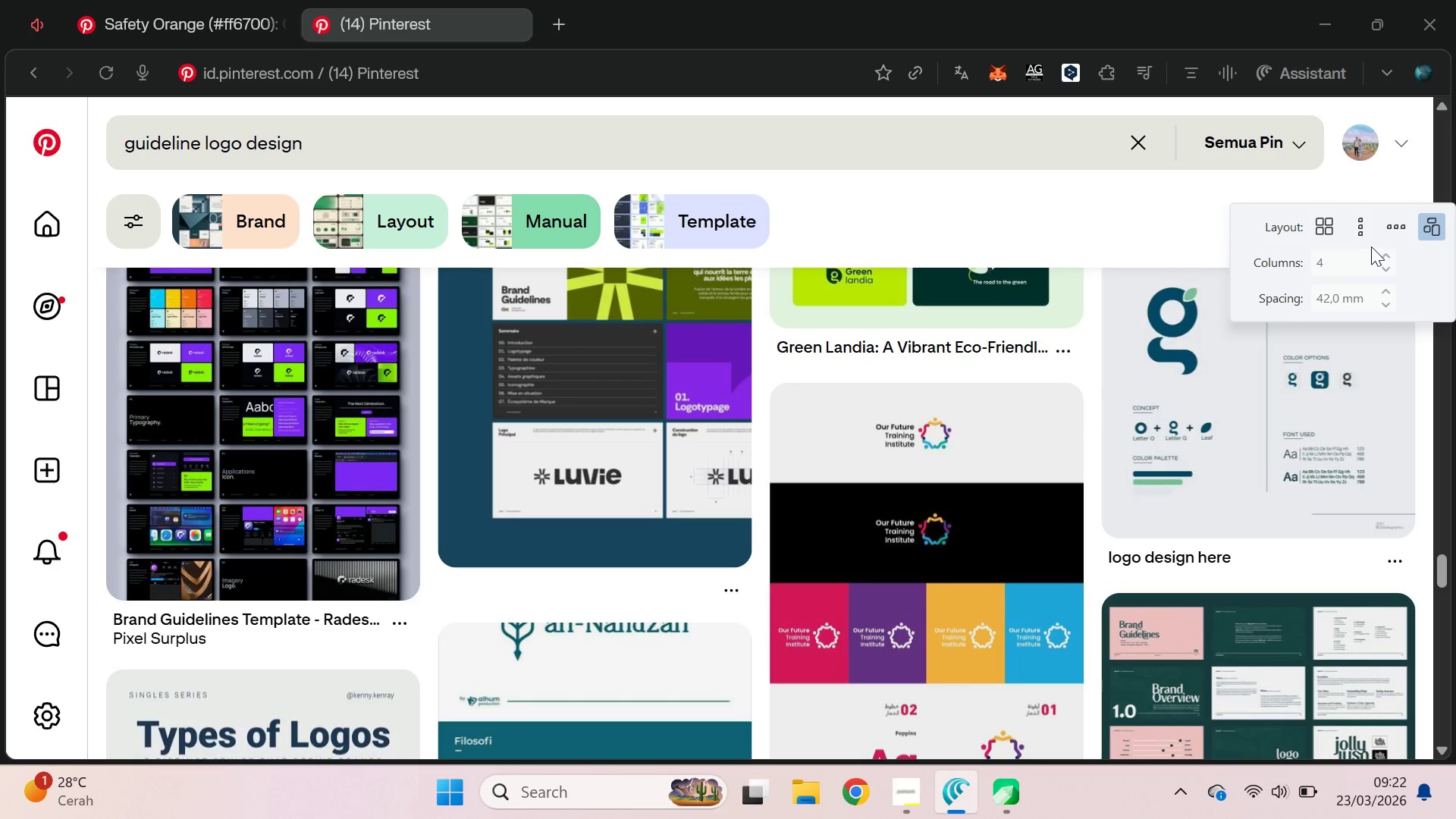 
key(Alt+Tab)
 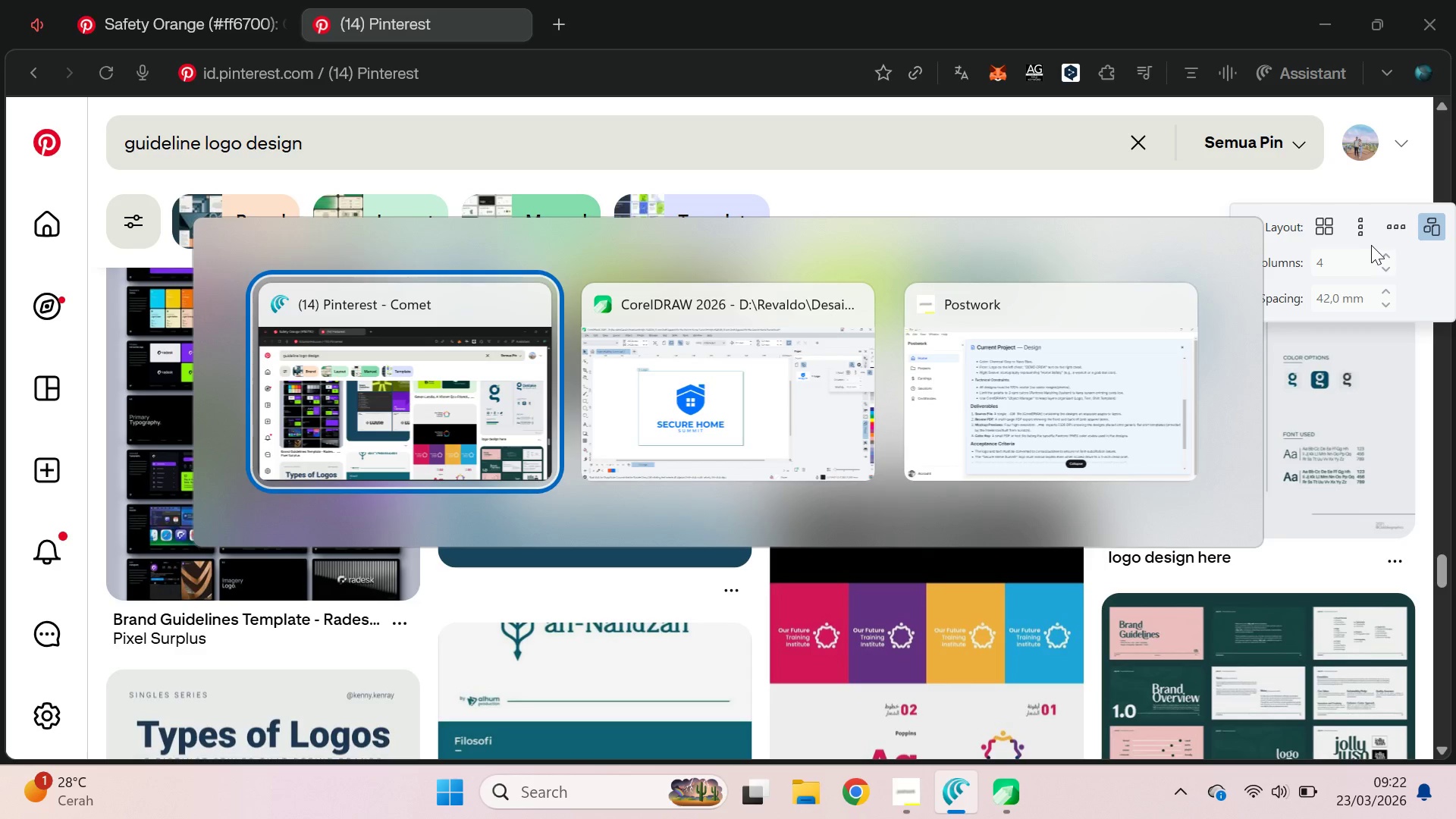 
key(Alt+Tab)
 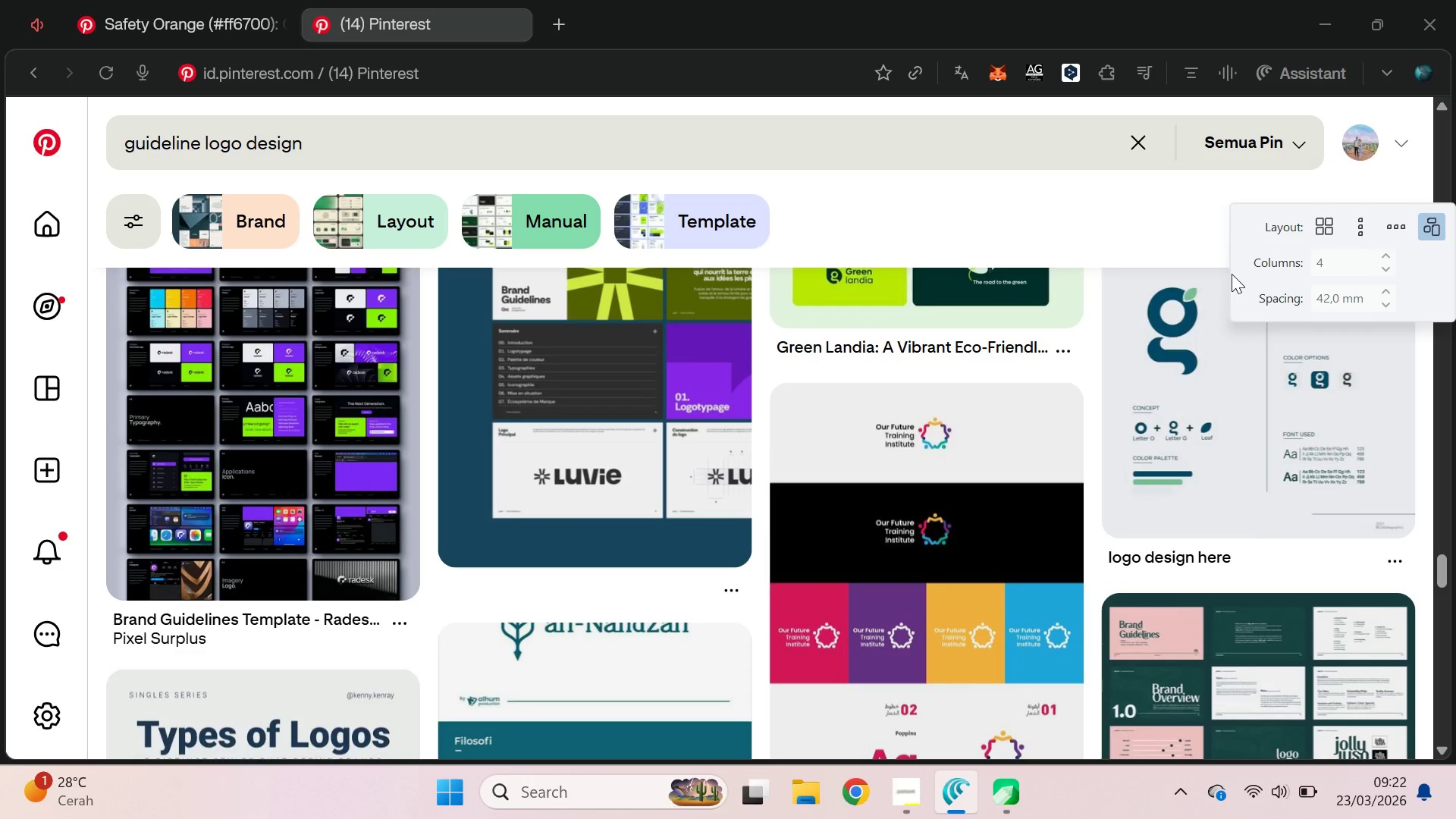 
key(Alt+Tab)
 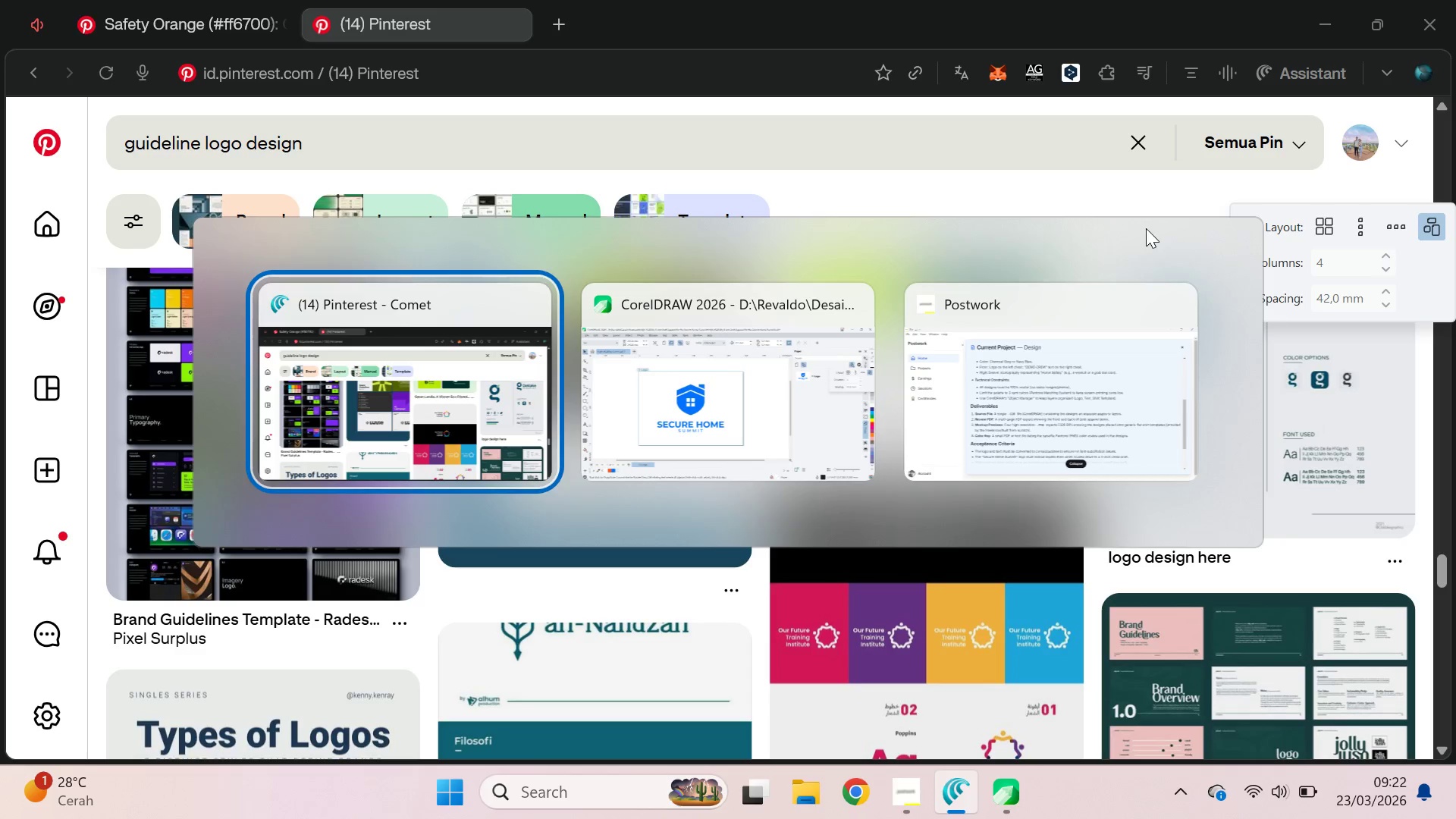 
key(Alt+Tab)
 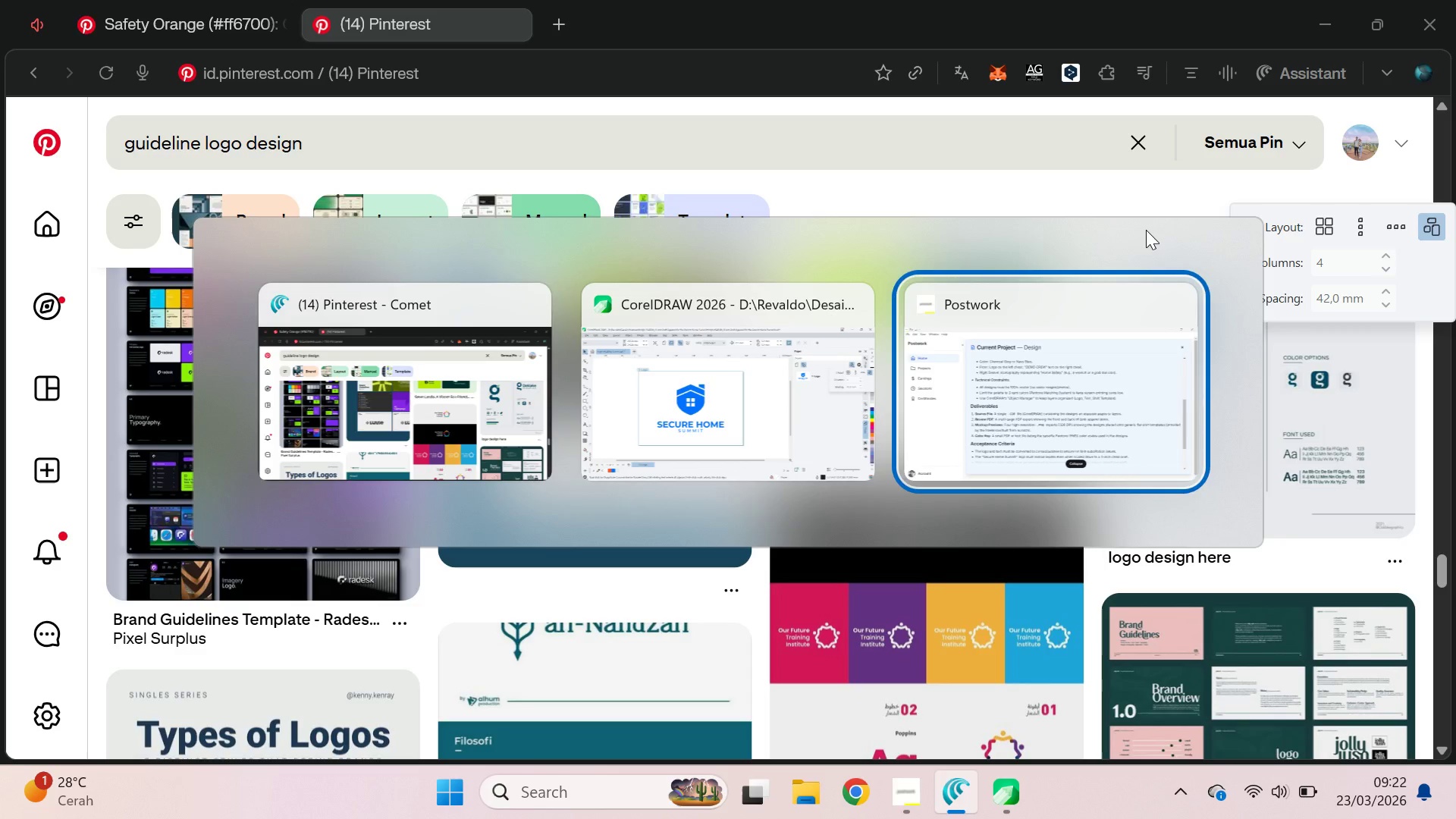 
key(Alt+Tab)
 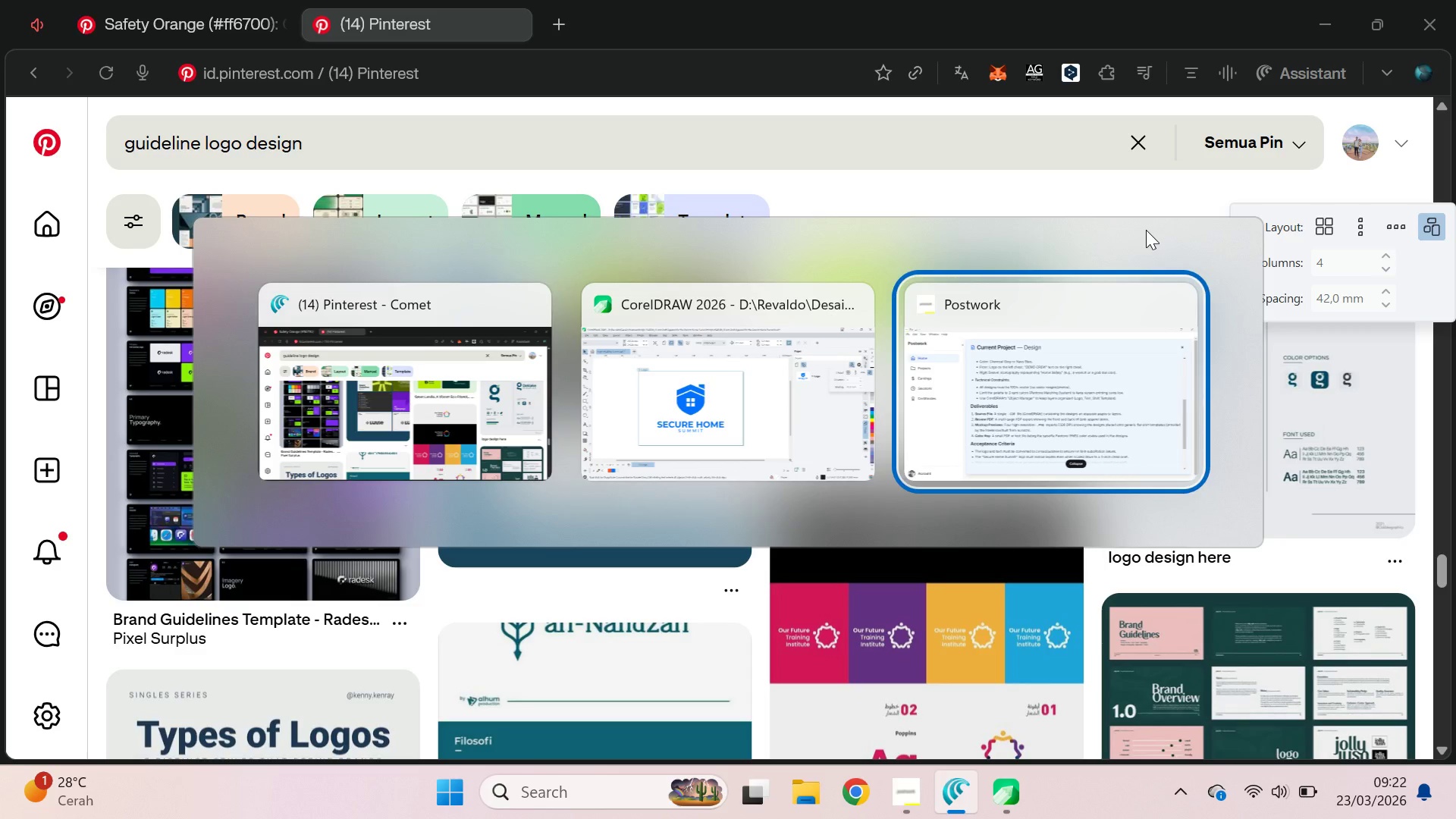 
key(Alt+Tab)
 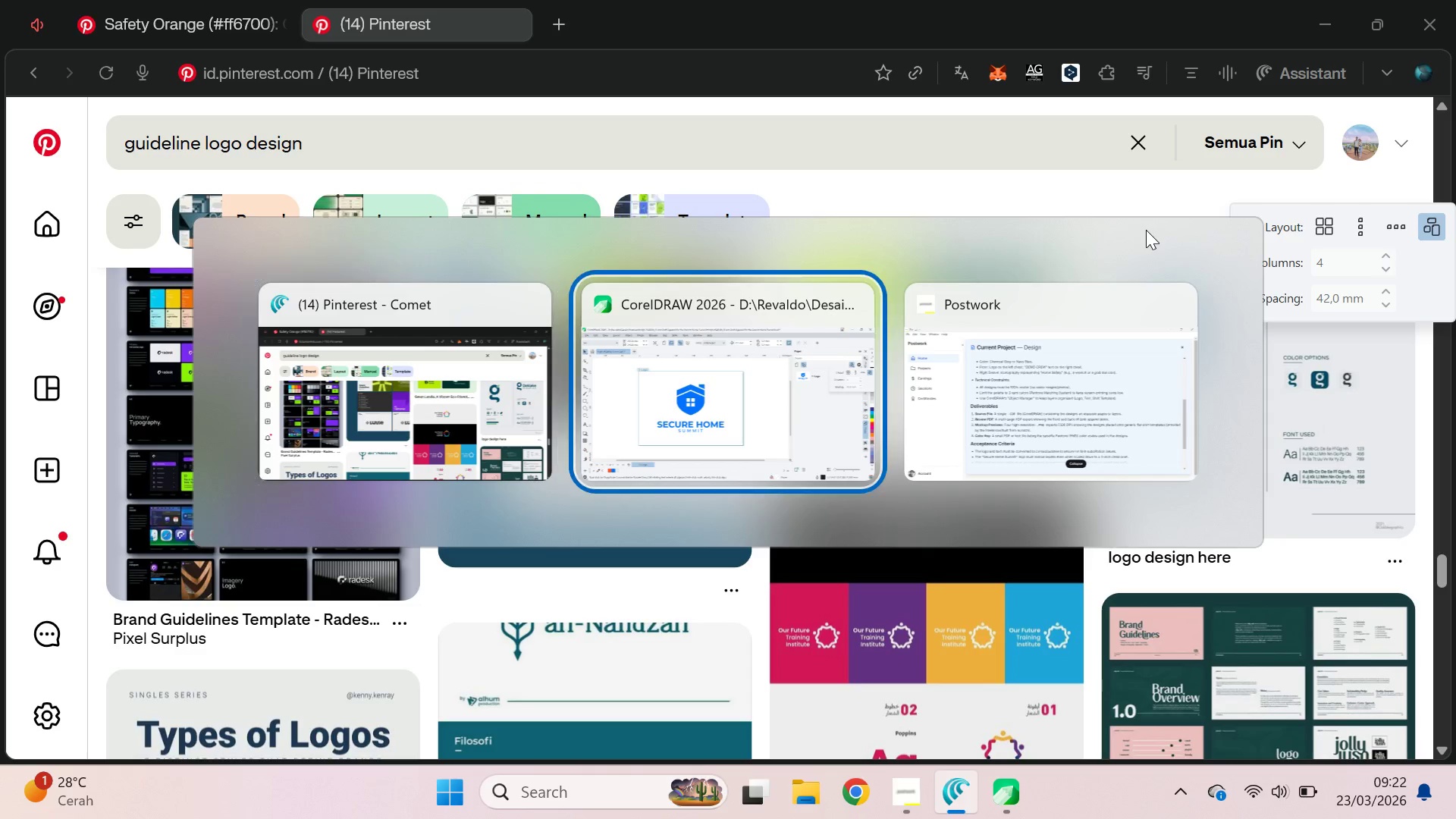 
key(Alt+Tab)
 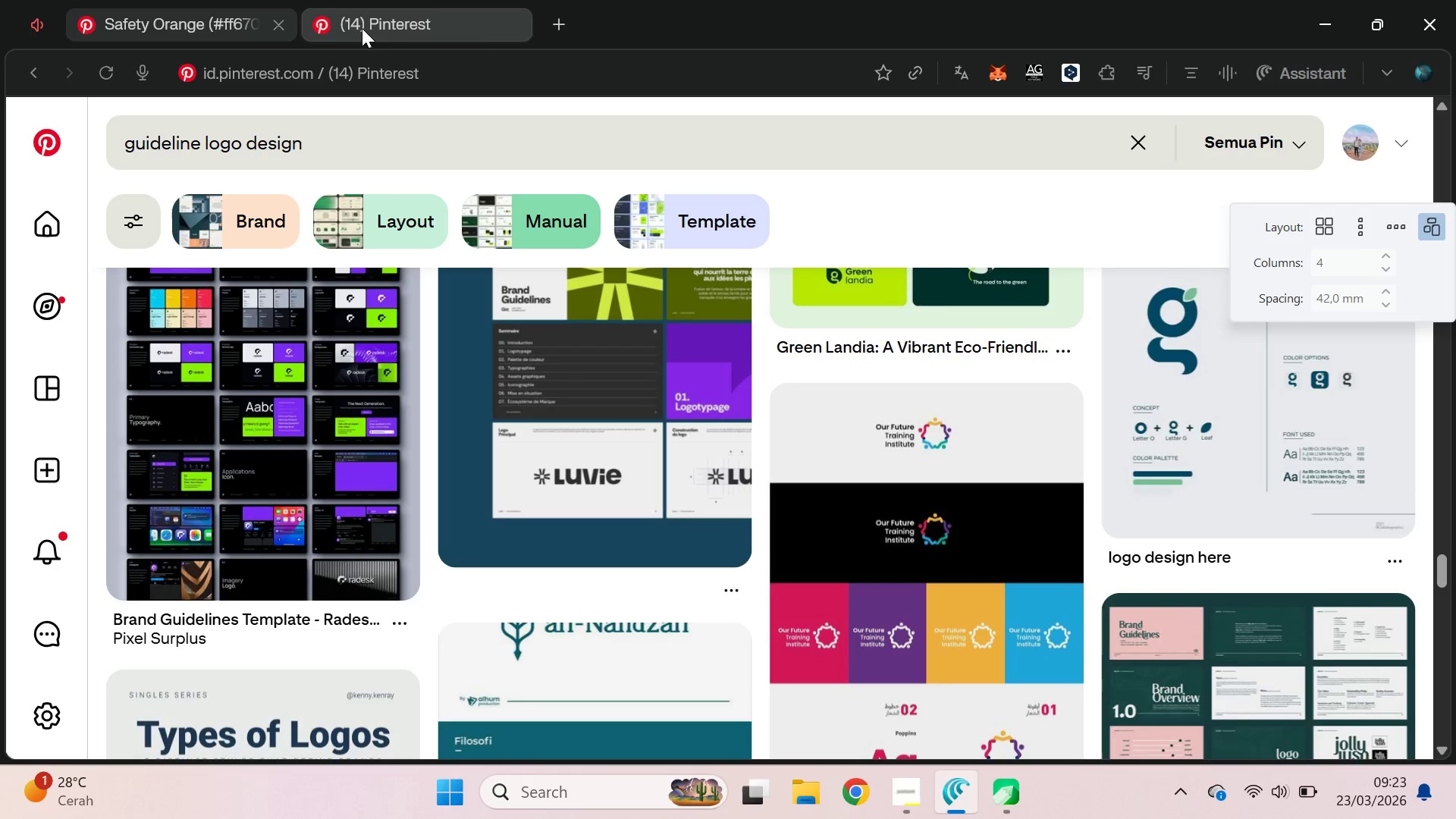 
wait(7.25)
 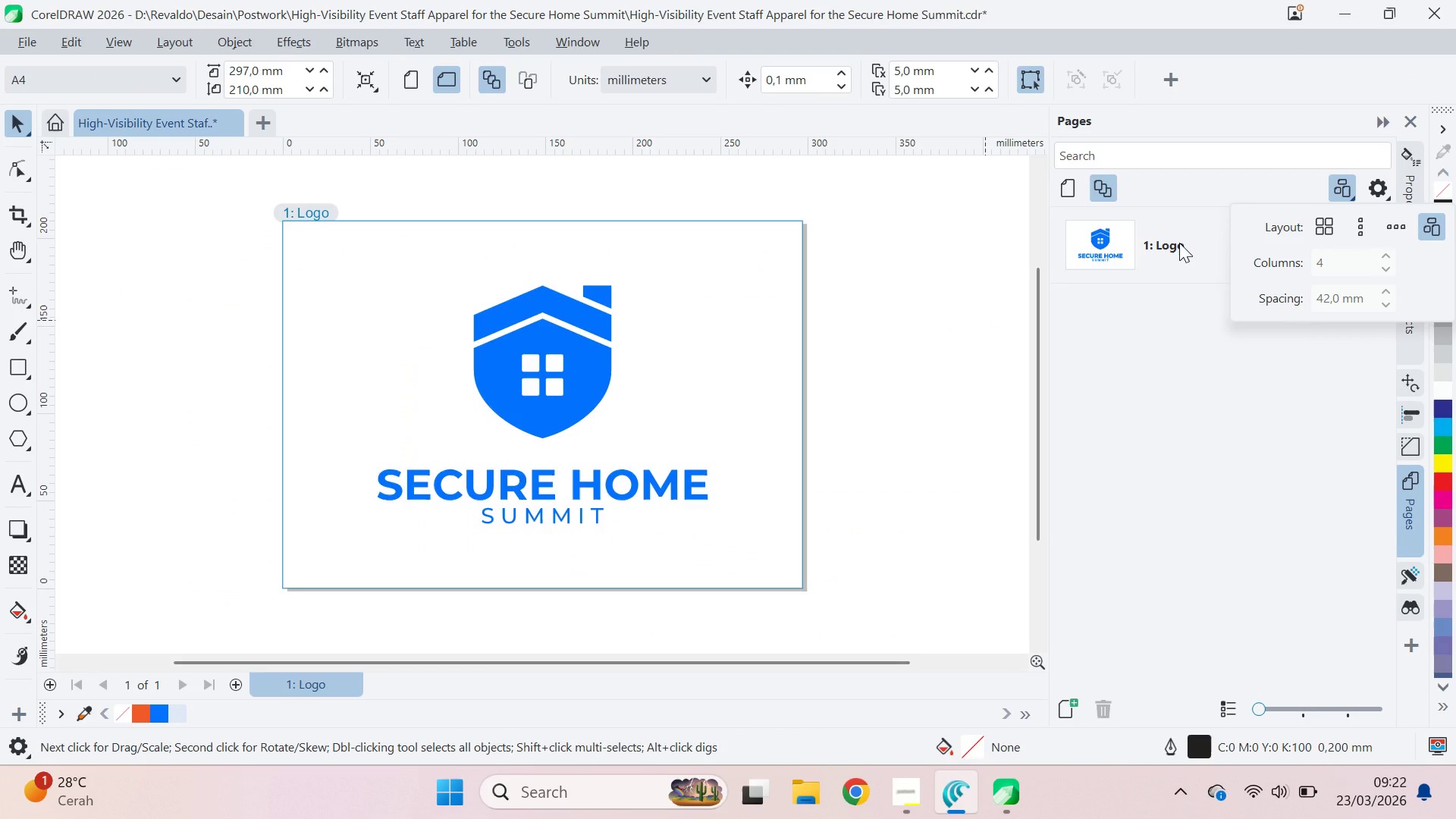 
left_click([1328, 9])
 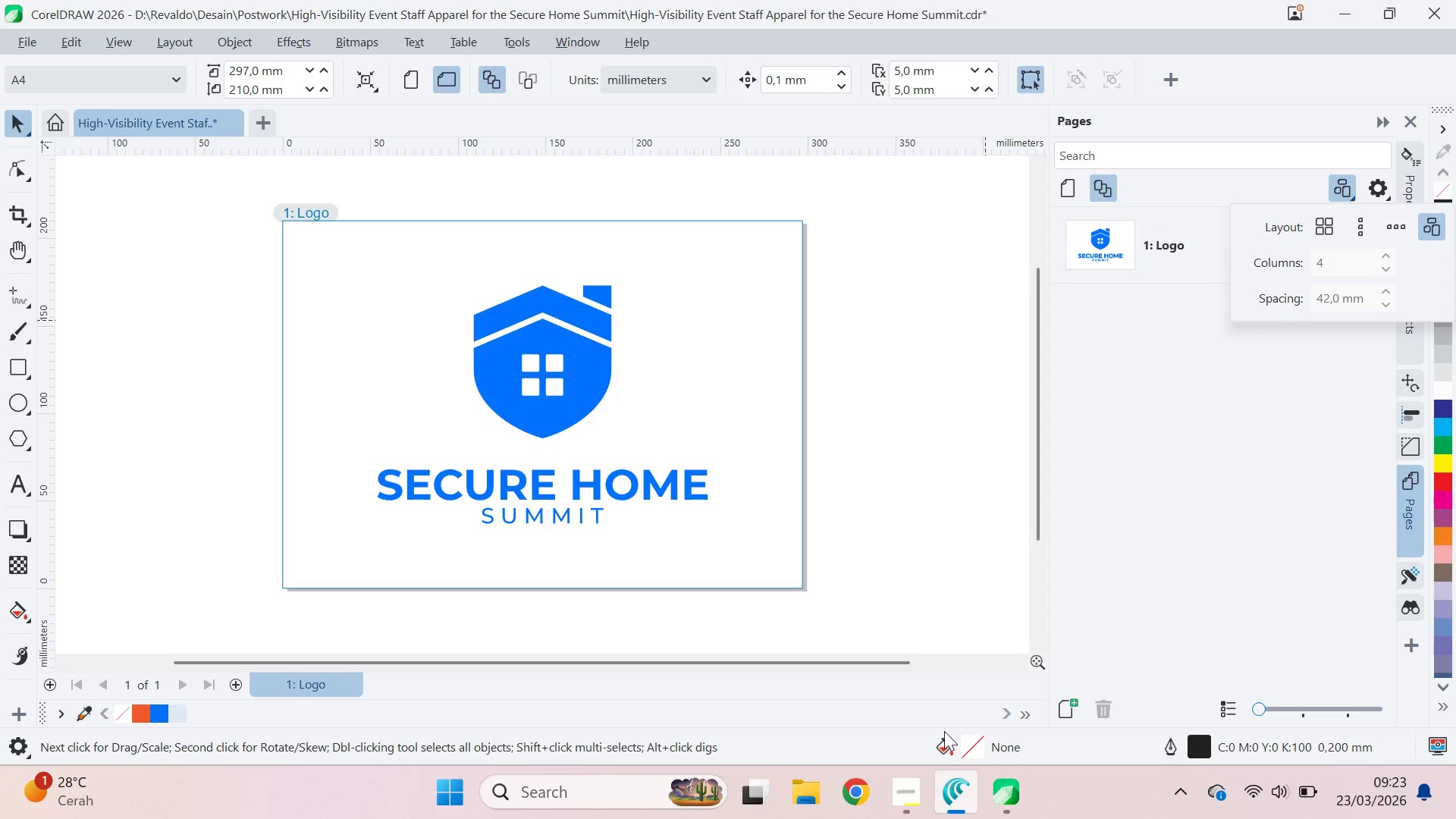 
left_click_drag(start_coordinate=[701, 350], to_coordinate=[679, 336])
 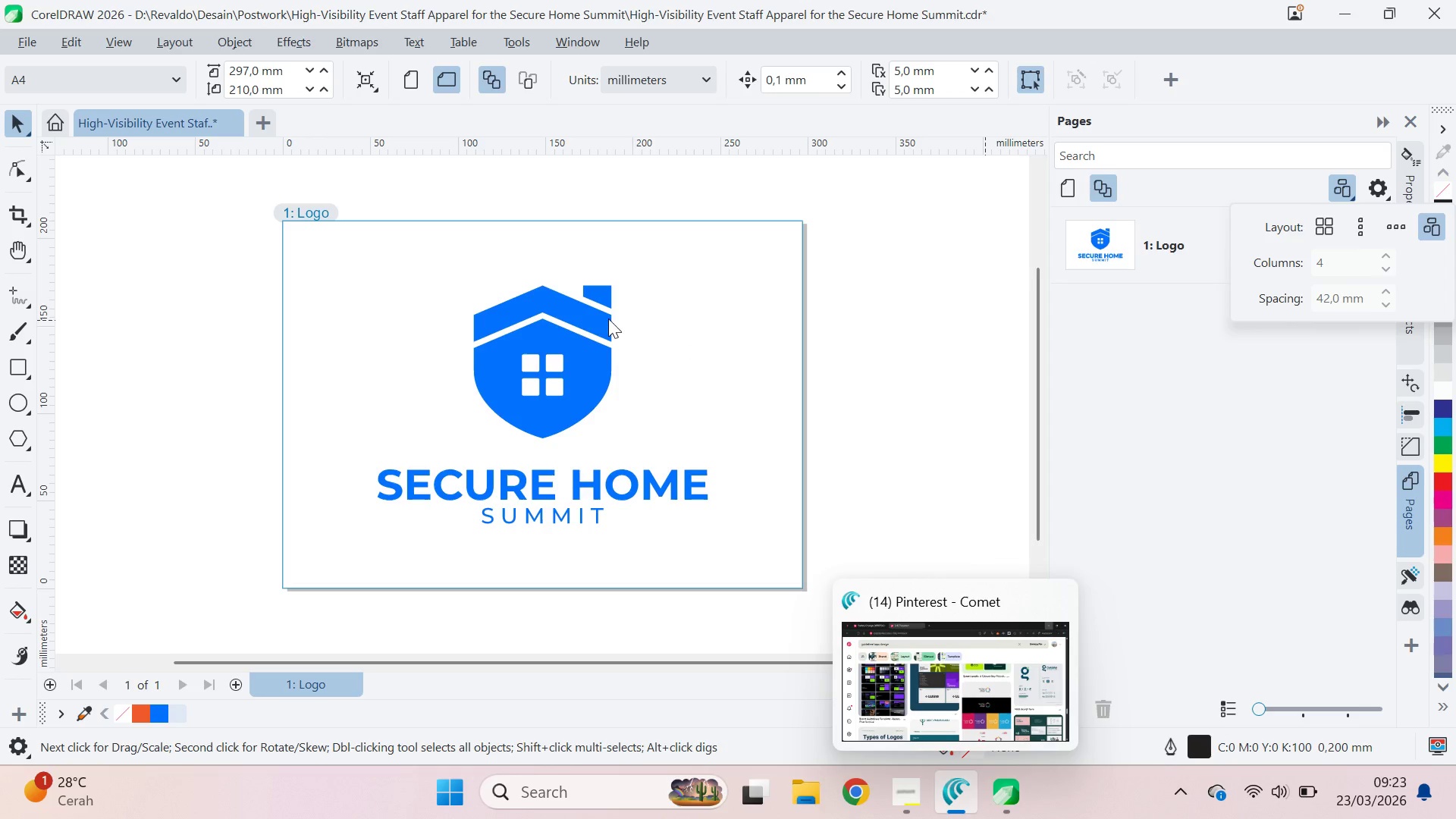 
left_click_drag(start_coordinate=[644, 332], to_coordinate=[607, 318])
 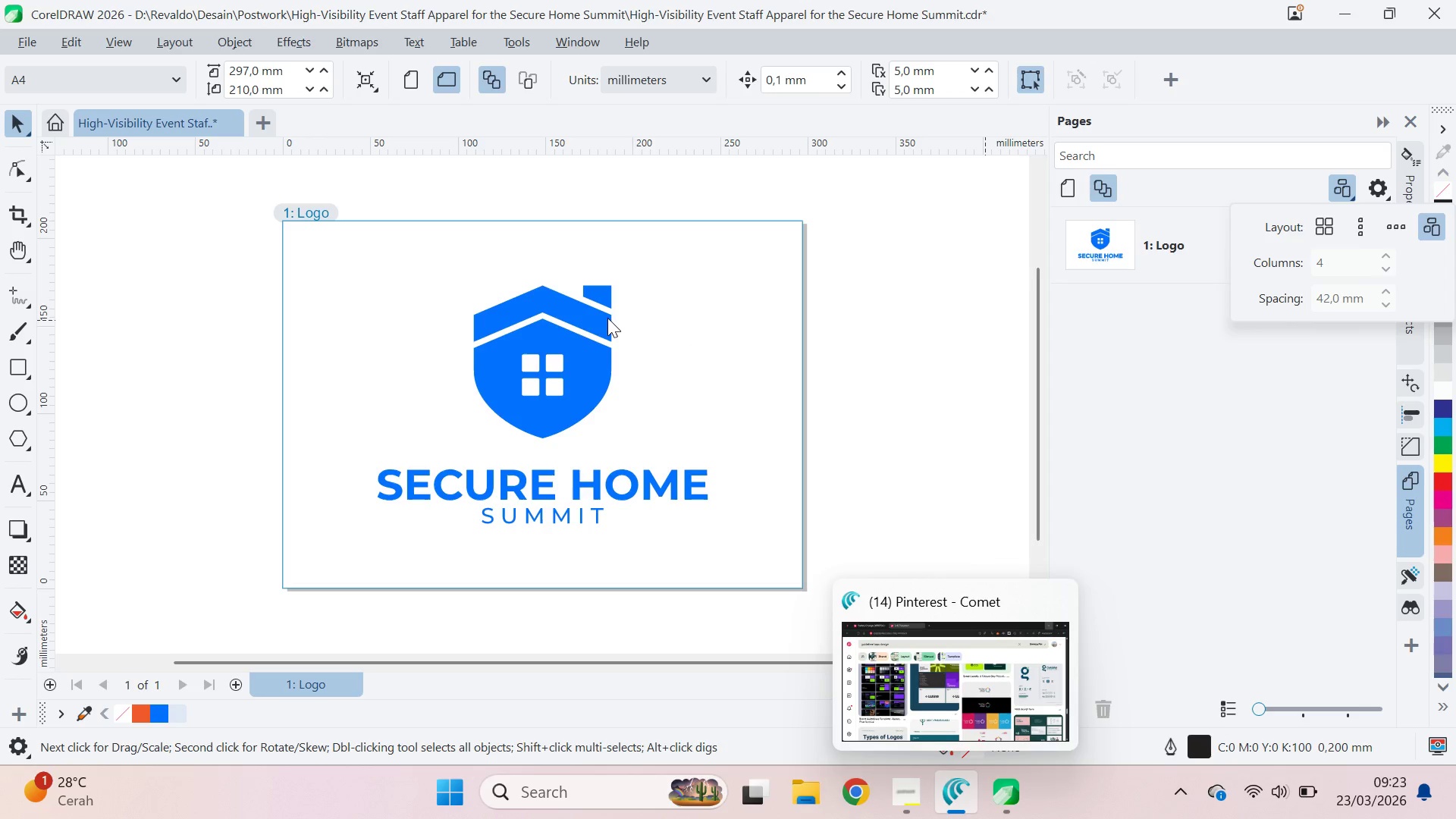 
left_click_drag(start_coordinate=[607, 318], to_coordinate=[614, 316])
 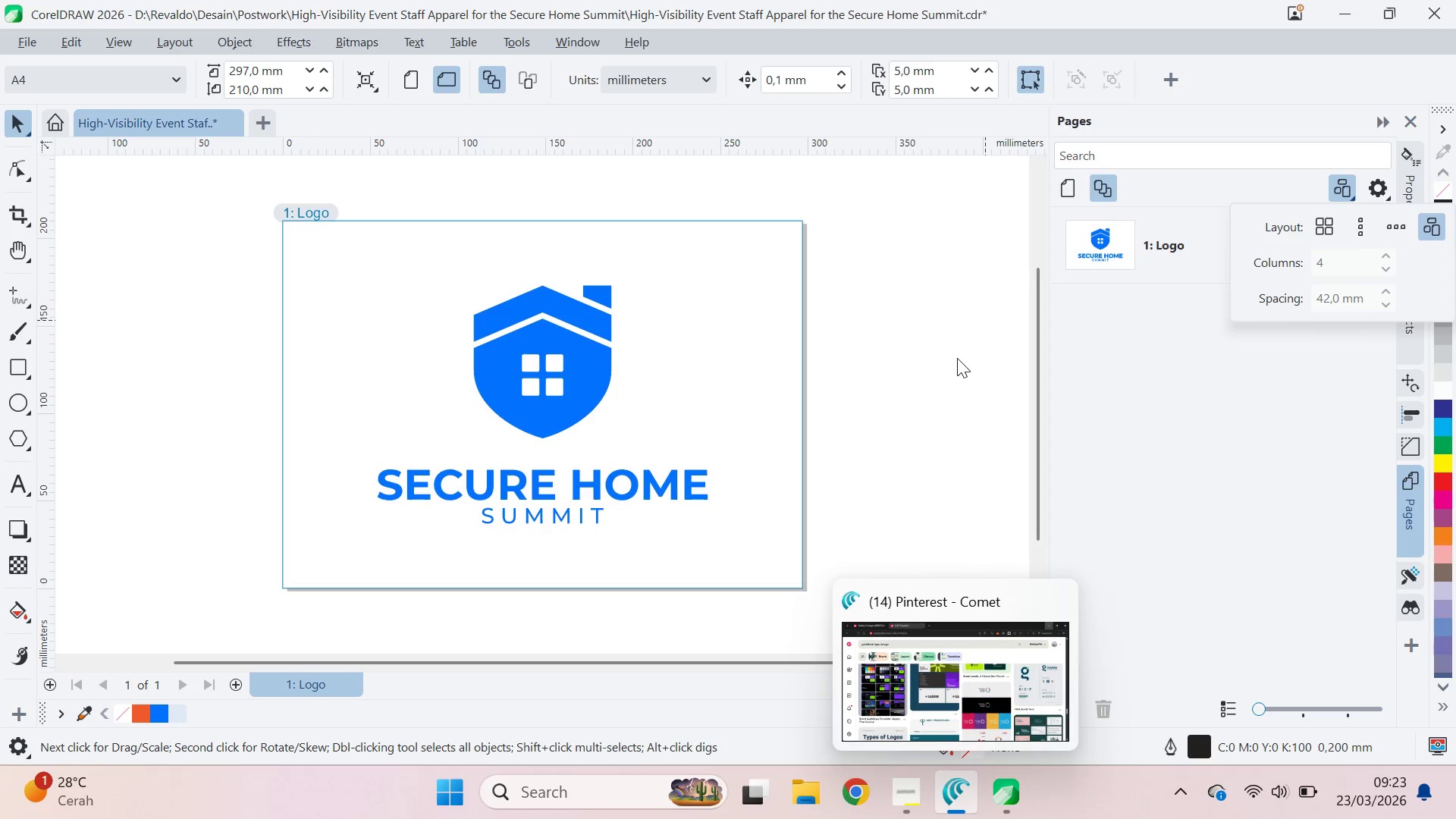 
triple_click([957, 358])
 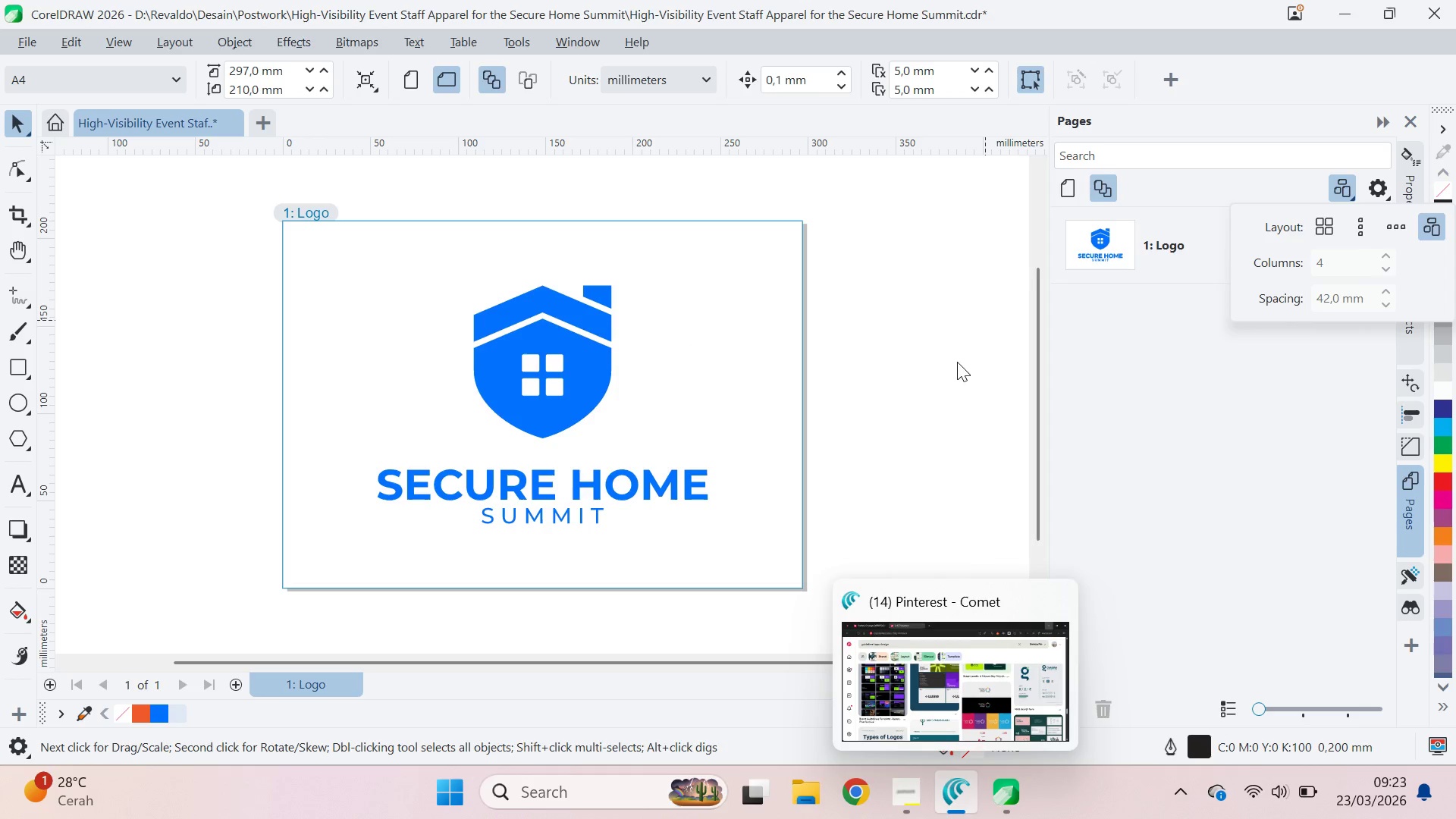 
left_click_drag(start_coordinate=[957, 361], to_coordinate=[955, 376])
 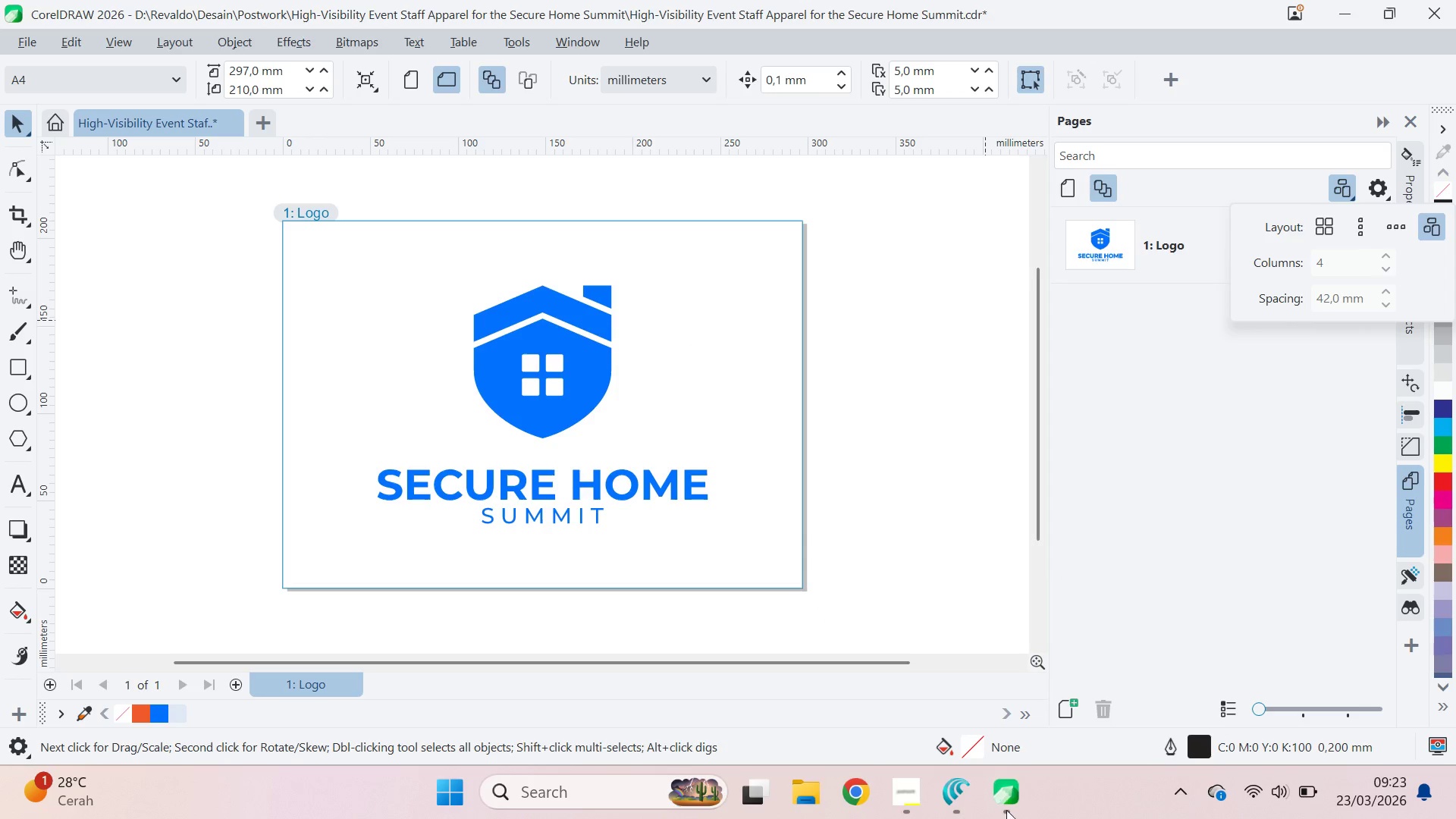 
double_click([1006, 790])
 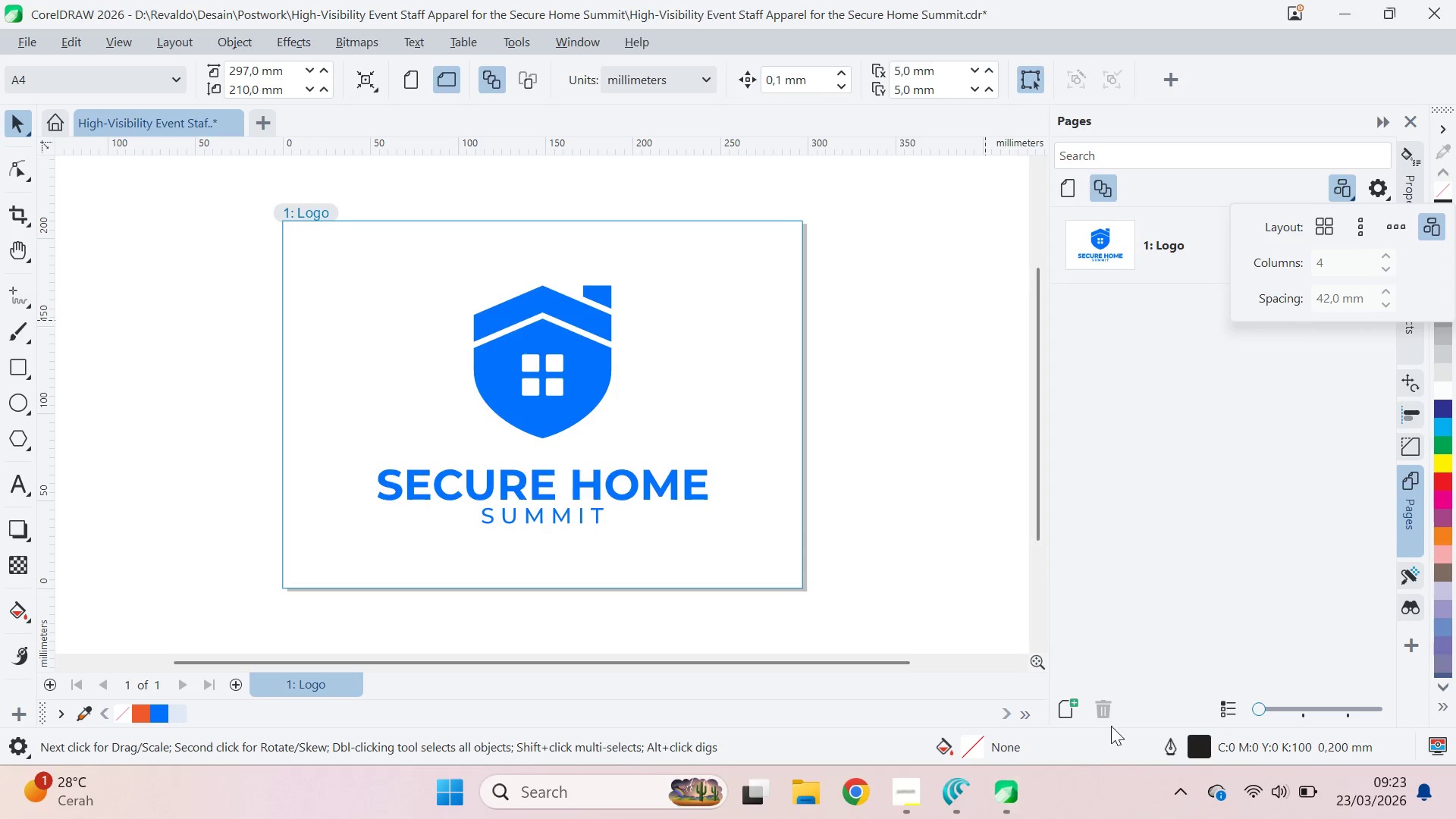 
key(Alt+Control+Delete)
 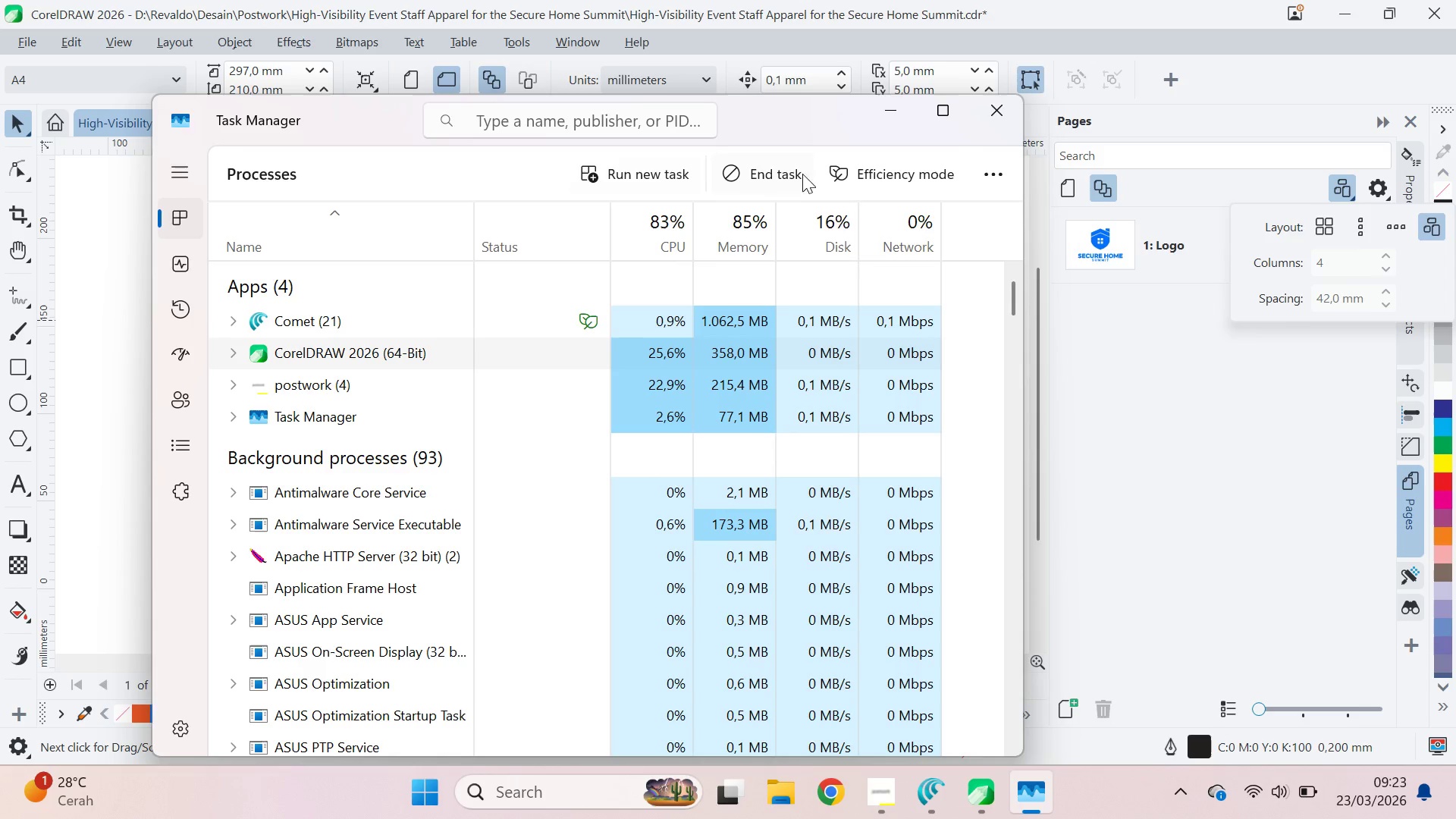 
wait(15.64)
 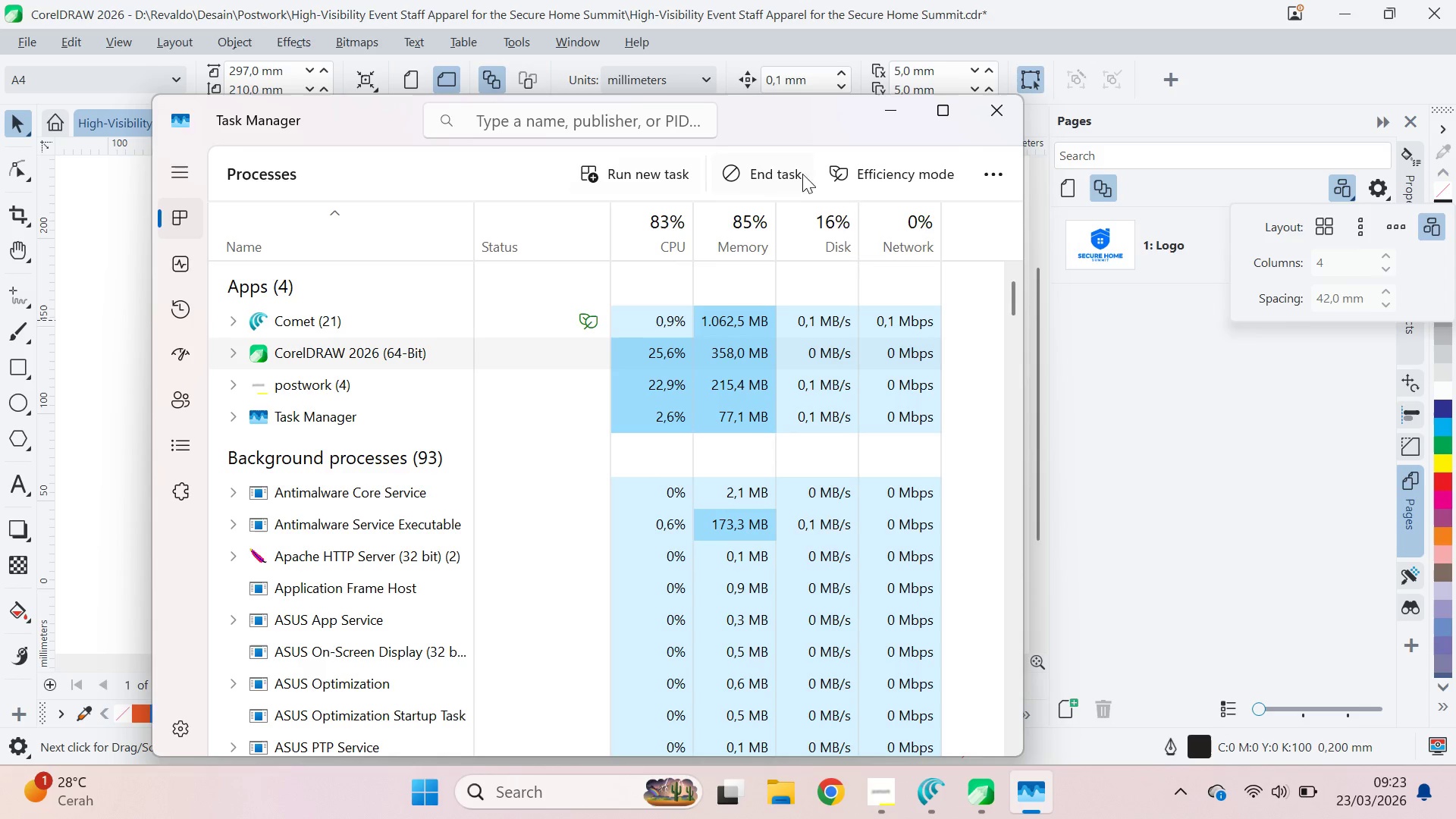 
double_click([217, 542])
 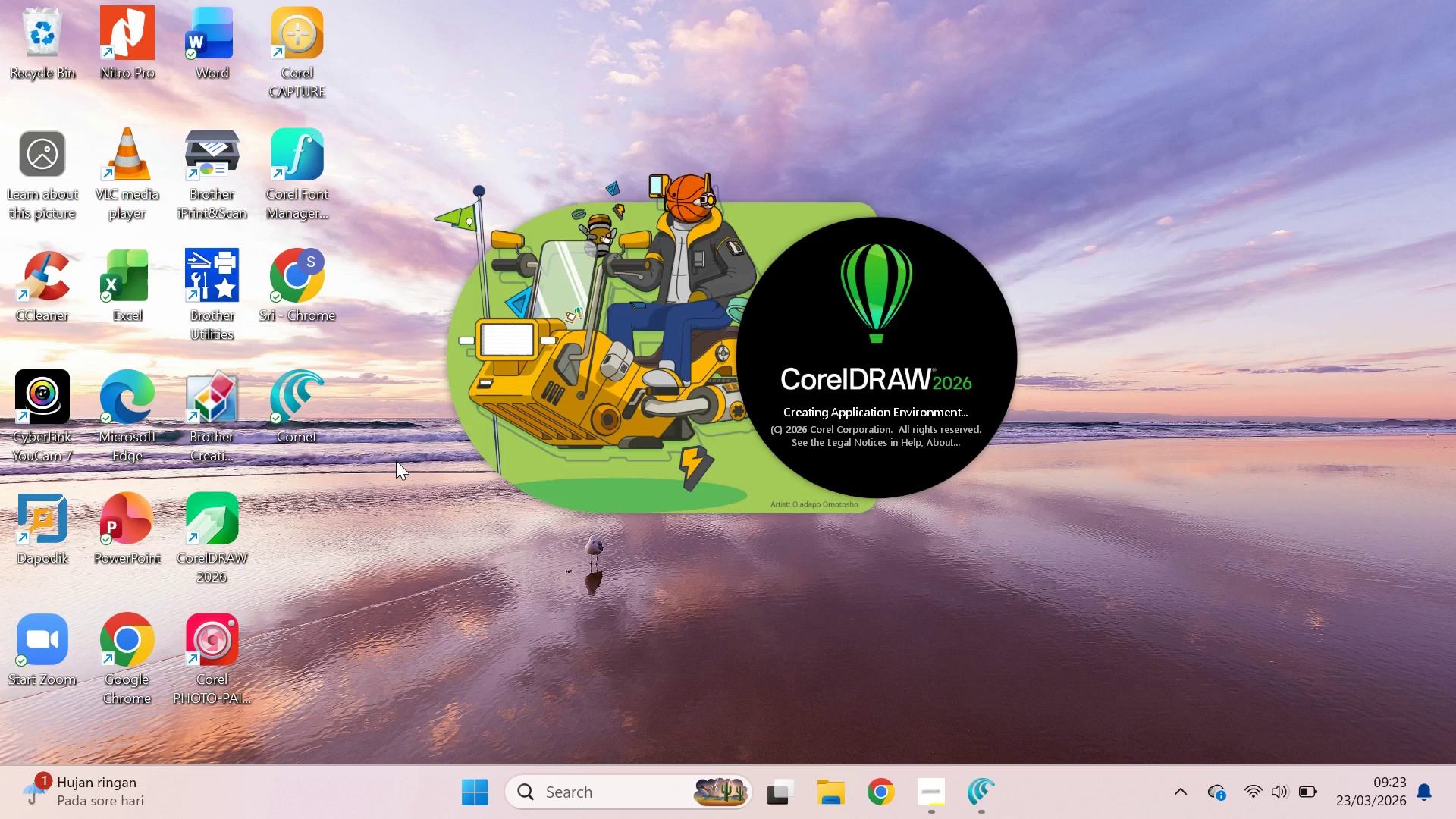 
wait(11.34)
 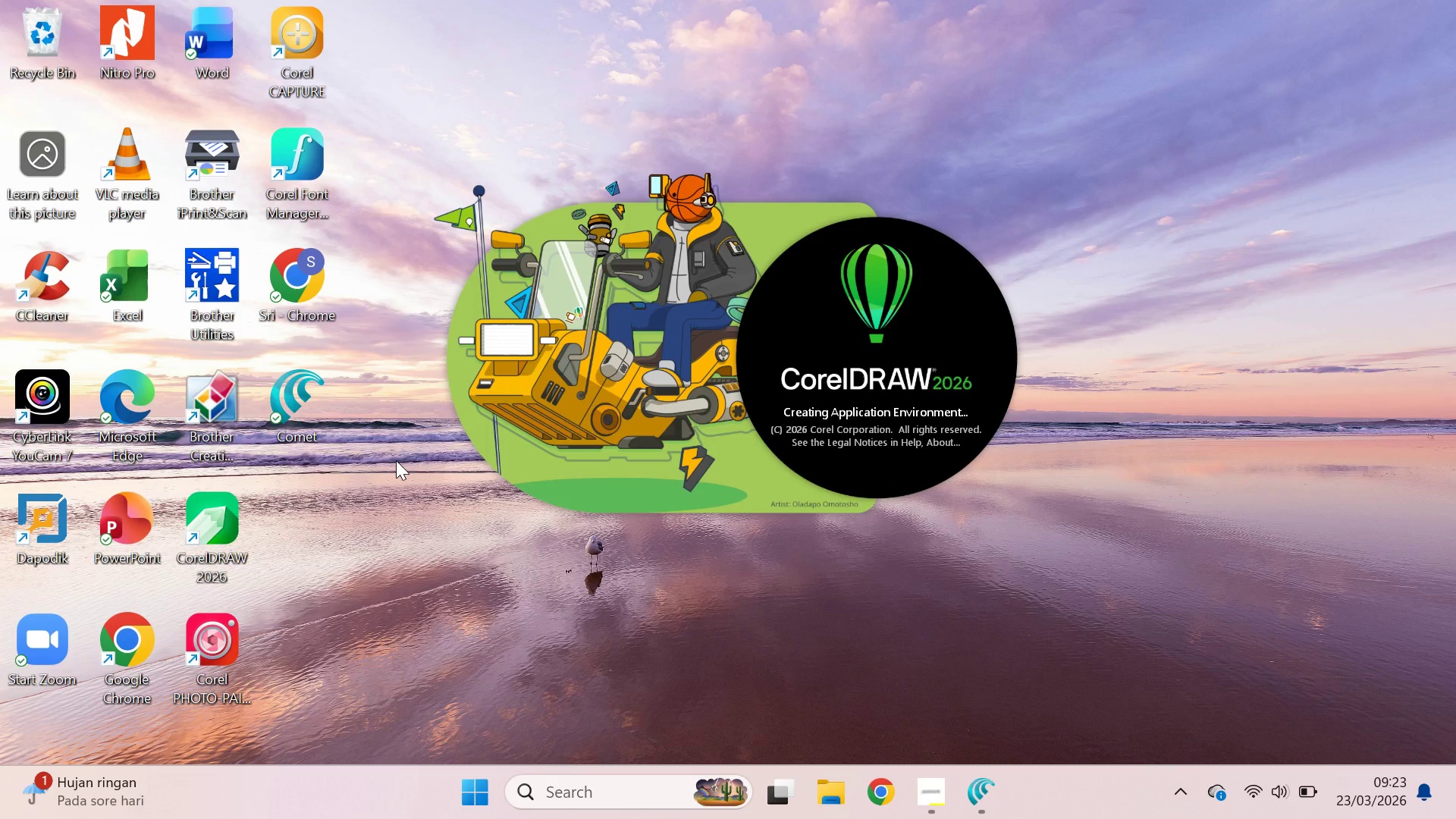 
left_click([179, 119])
 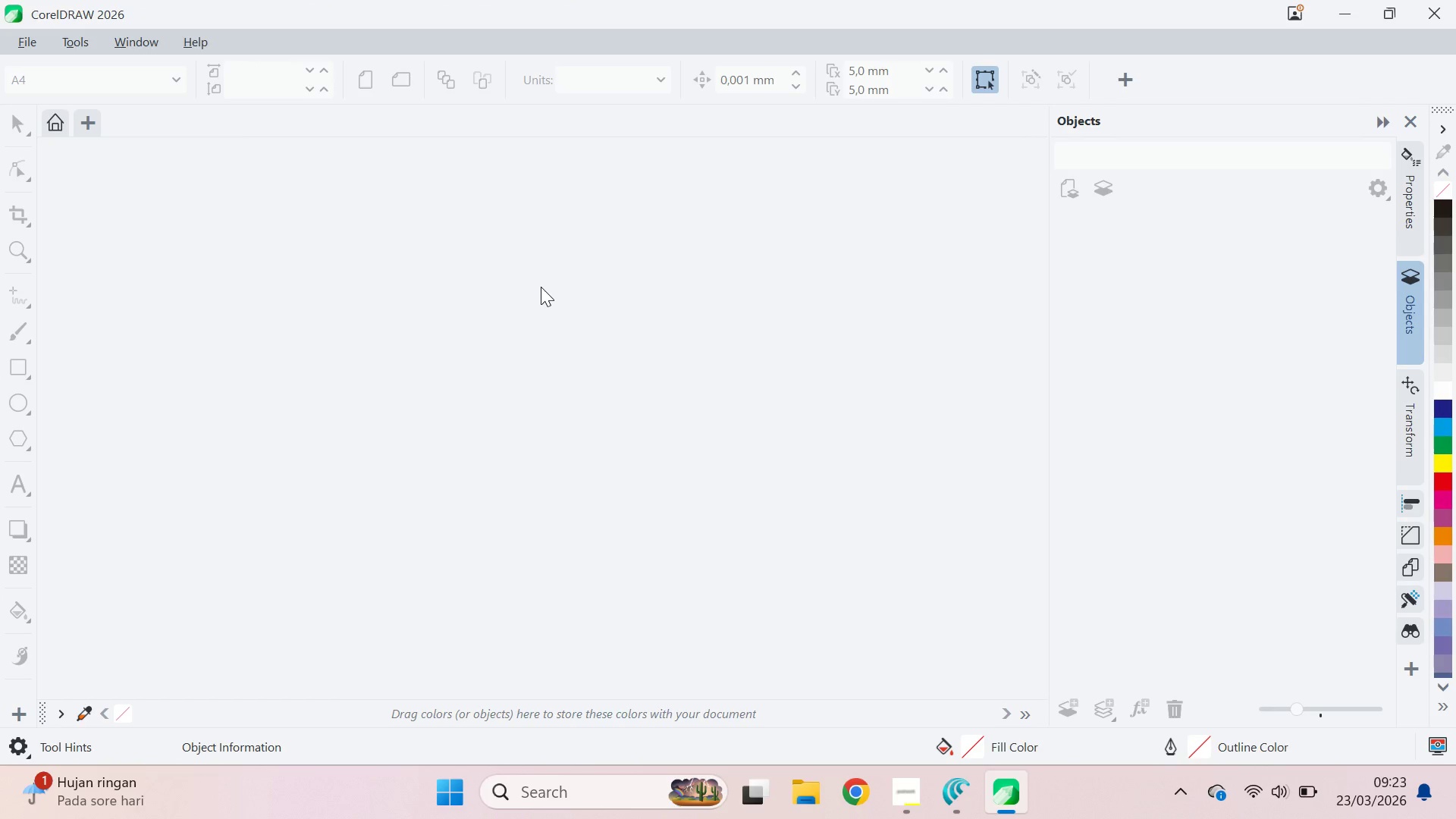 
key(Meta+MetaLeft)
 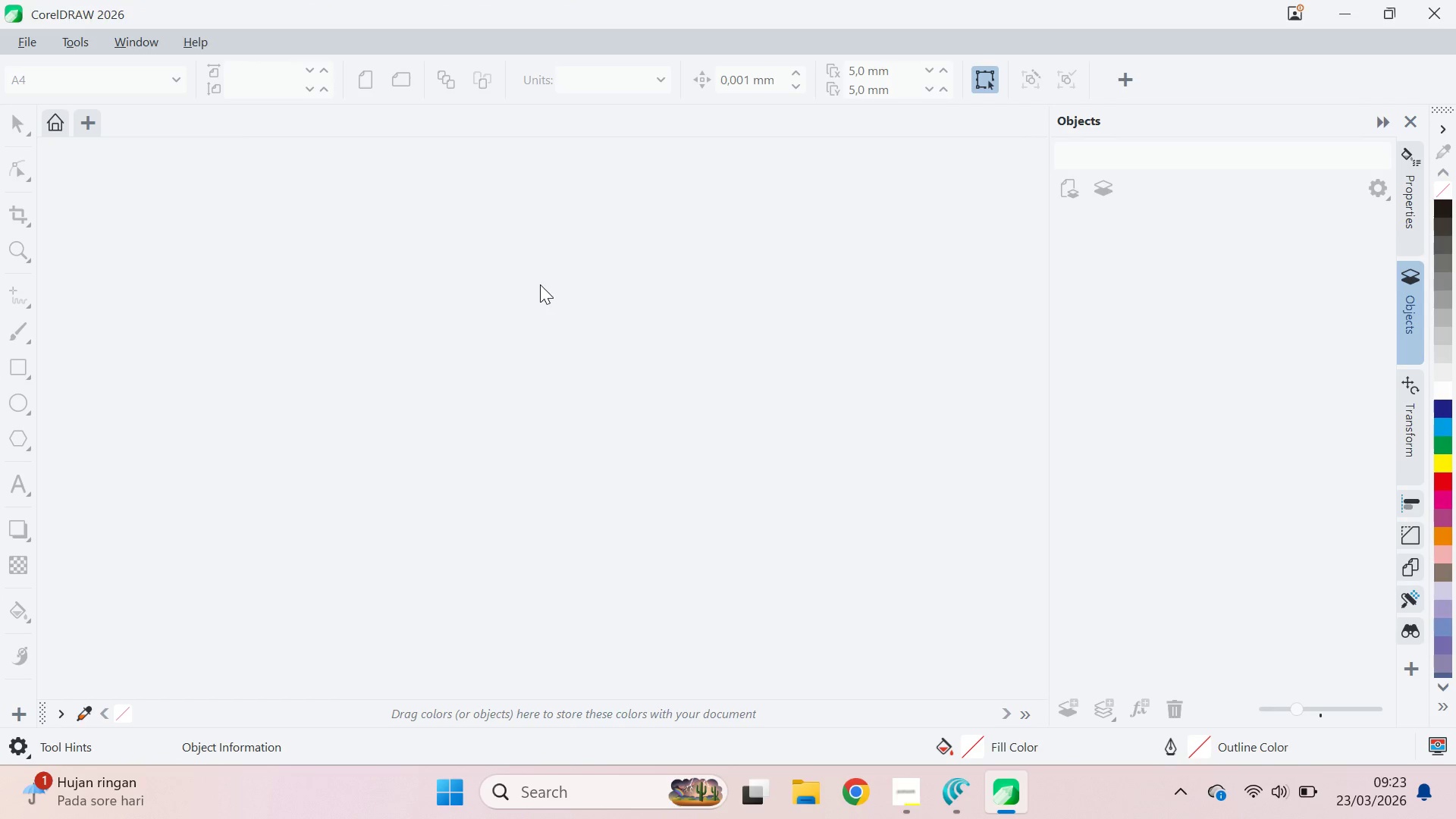 
key(Meta+E)
 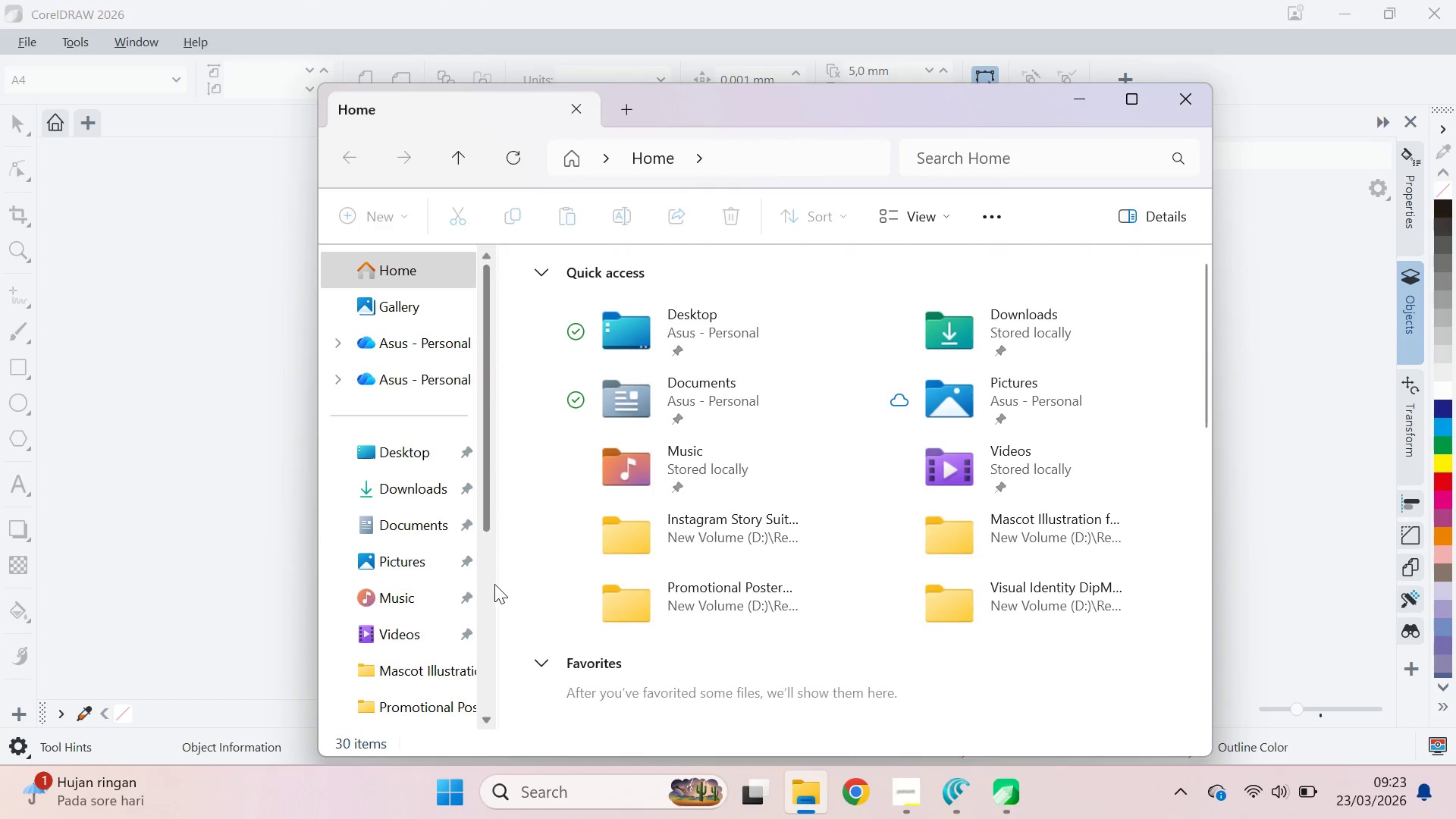 
wait(5.08)
 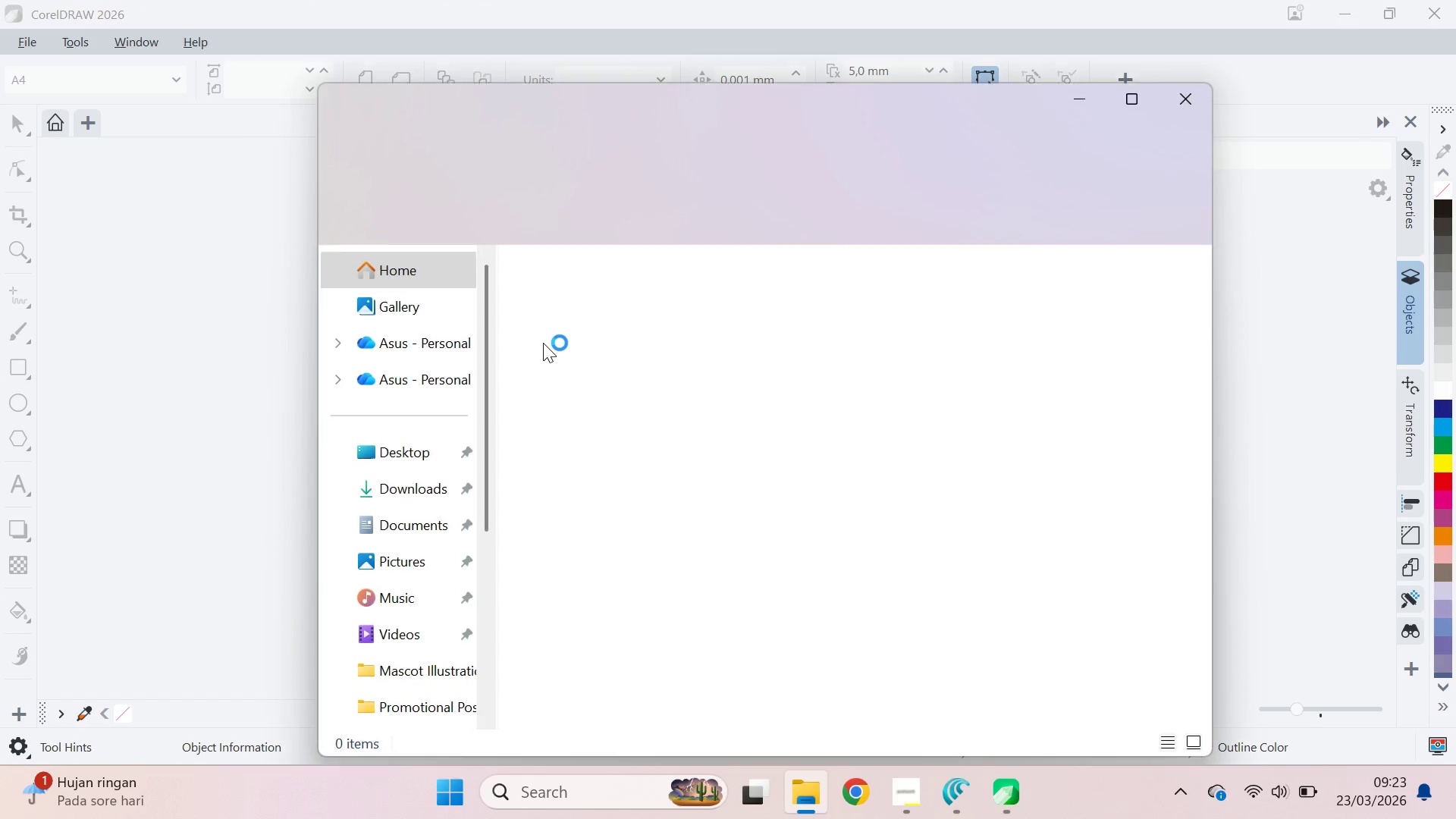 
left_click([463, 622])
 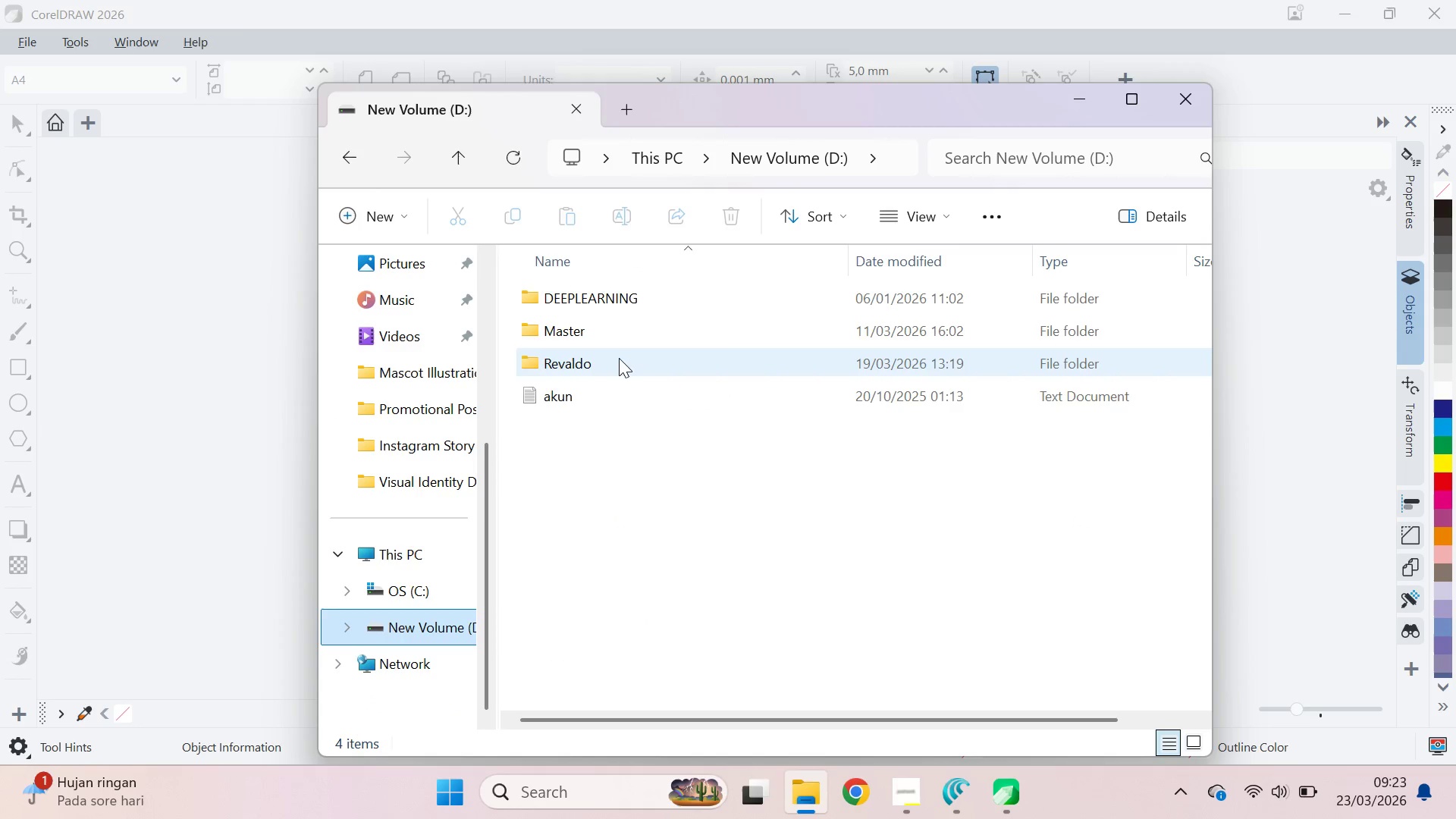 
double_click([619, 358])
 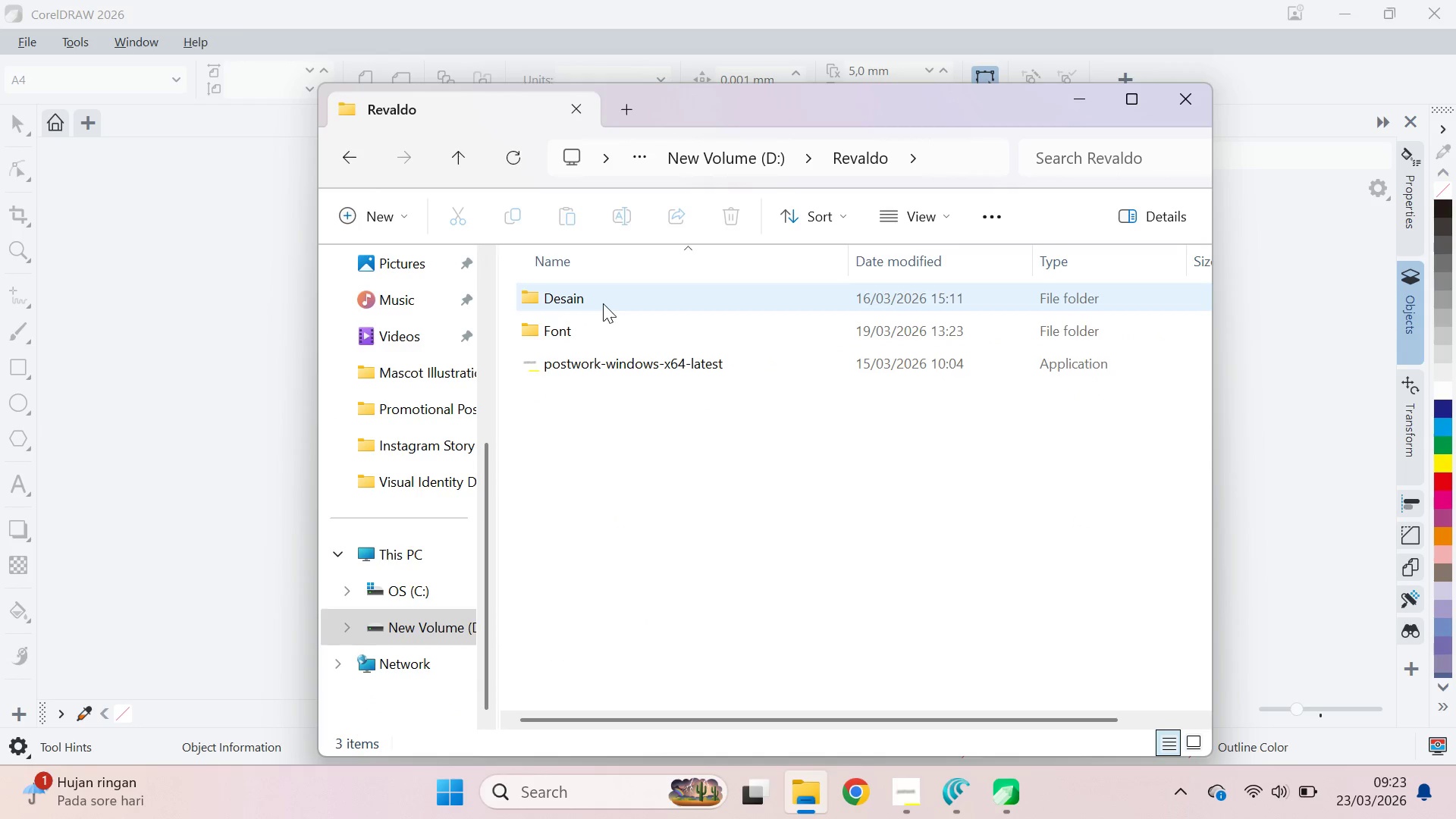 
double_click([603, 303])
 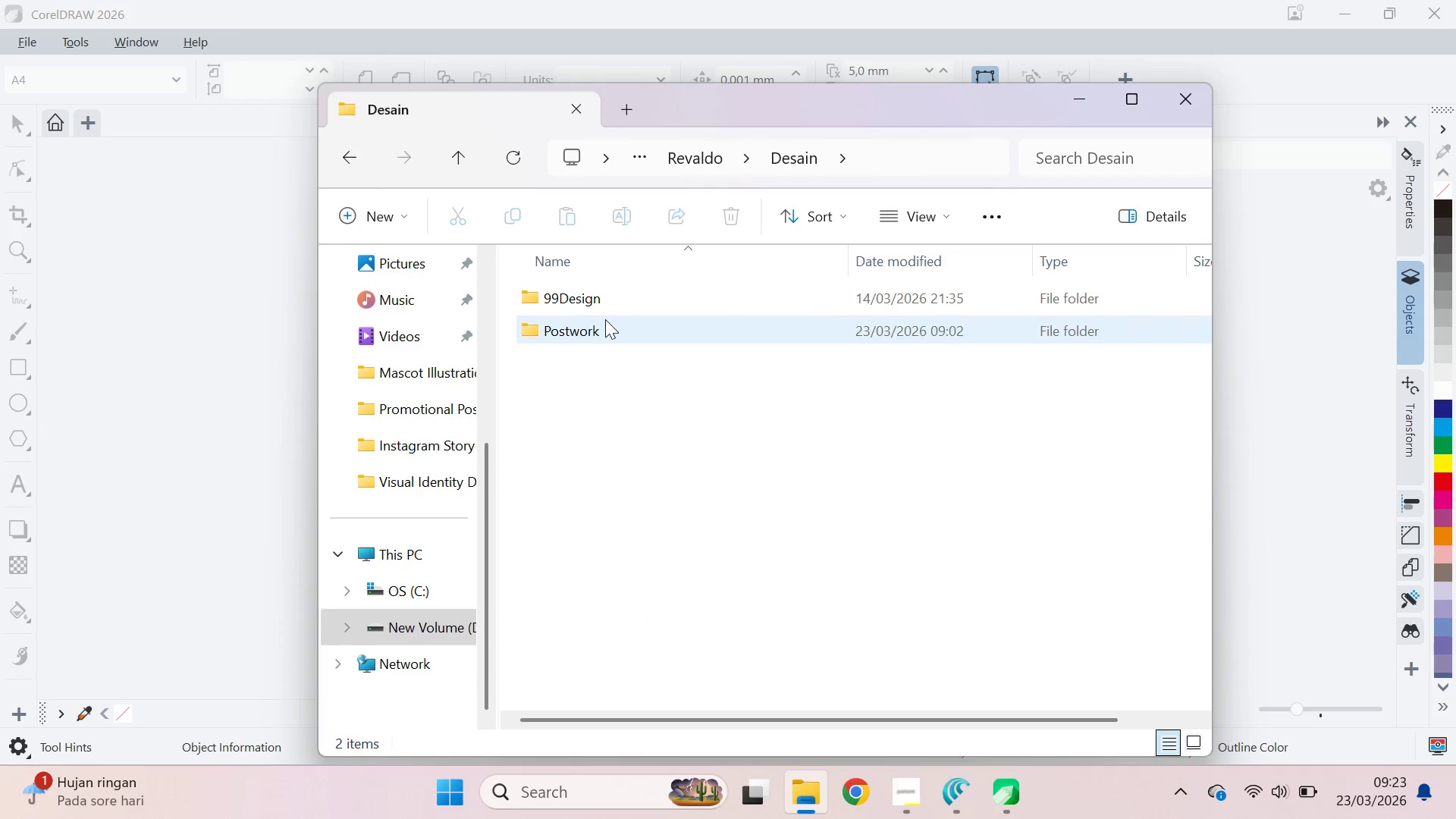 
double_click([605, 319])
 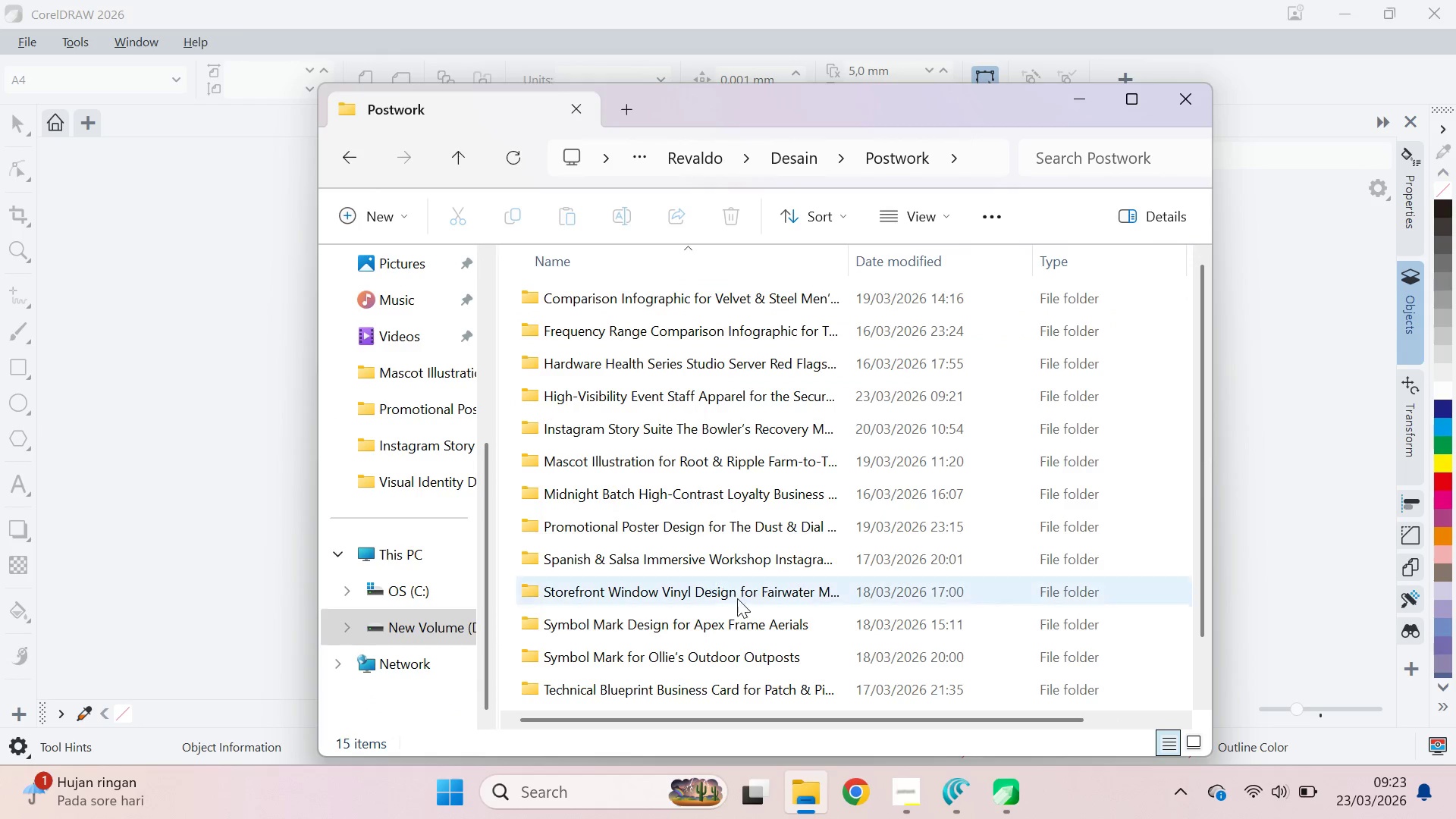 
scroll: coordinate [730, 615], scroll_direction: down, amount: 2.0
 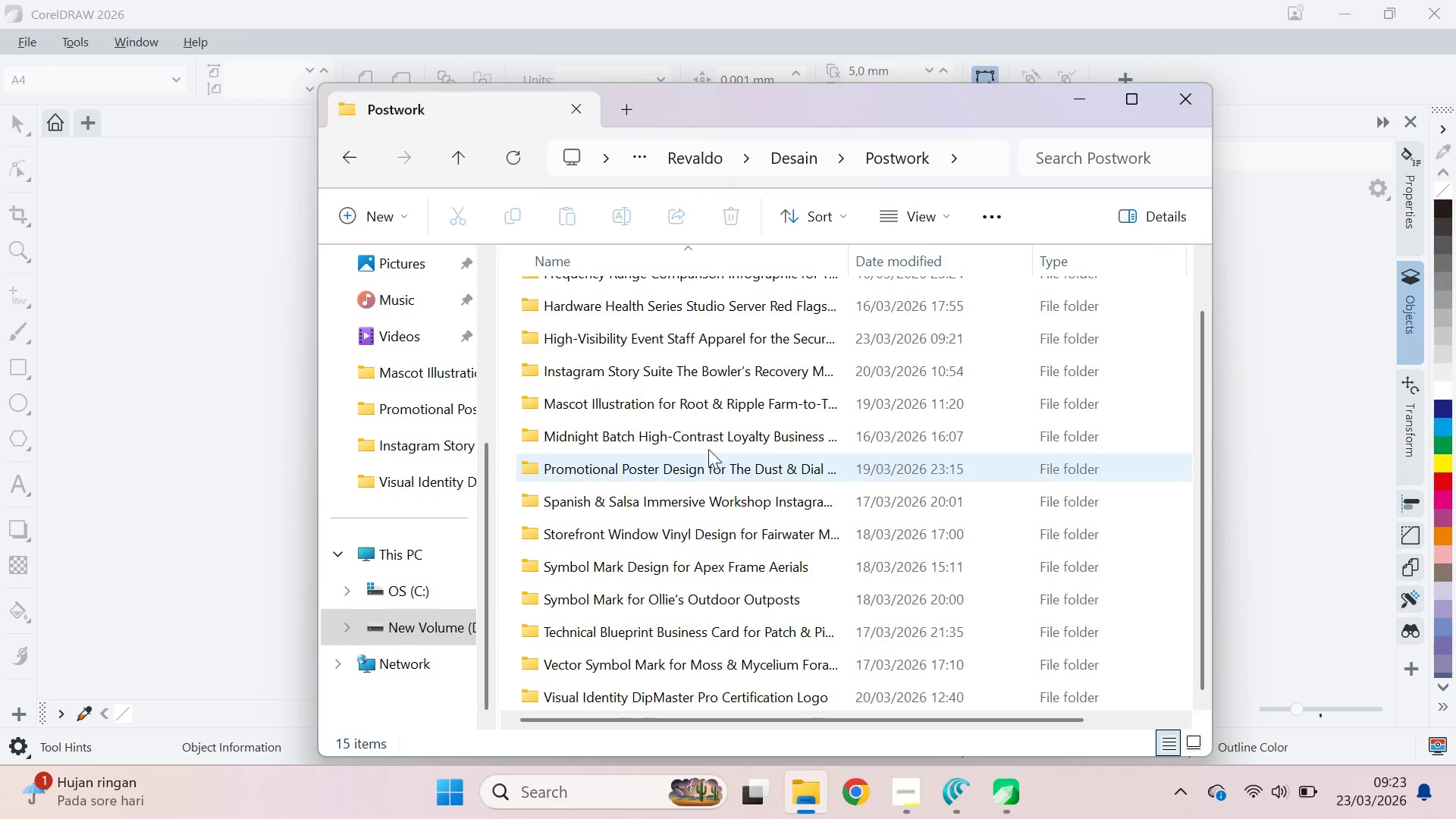 
double_click([720, 344])
 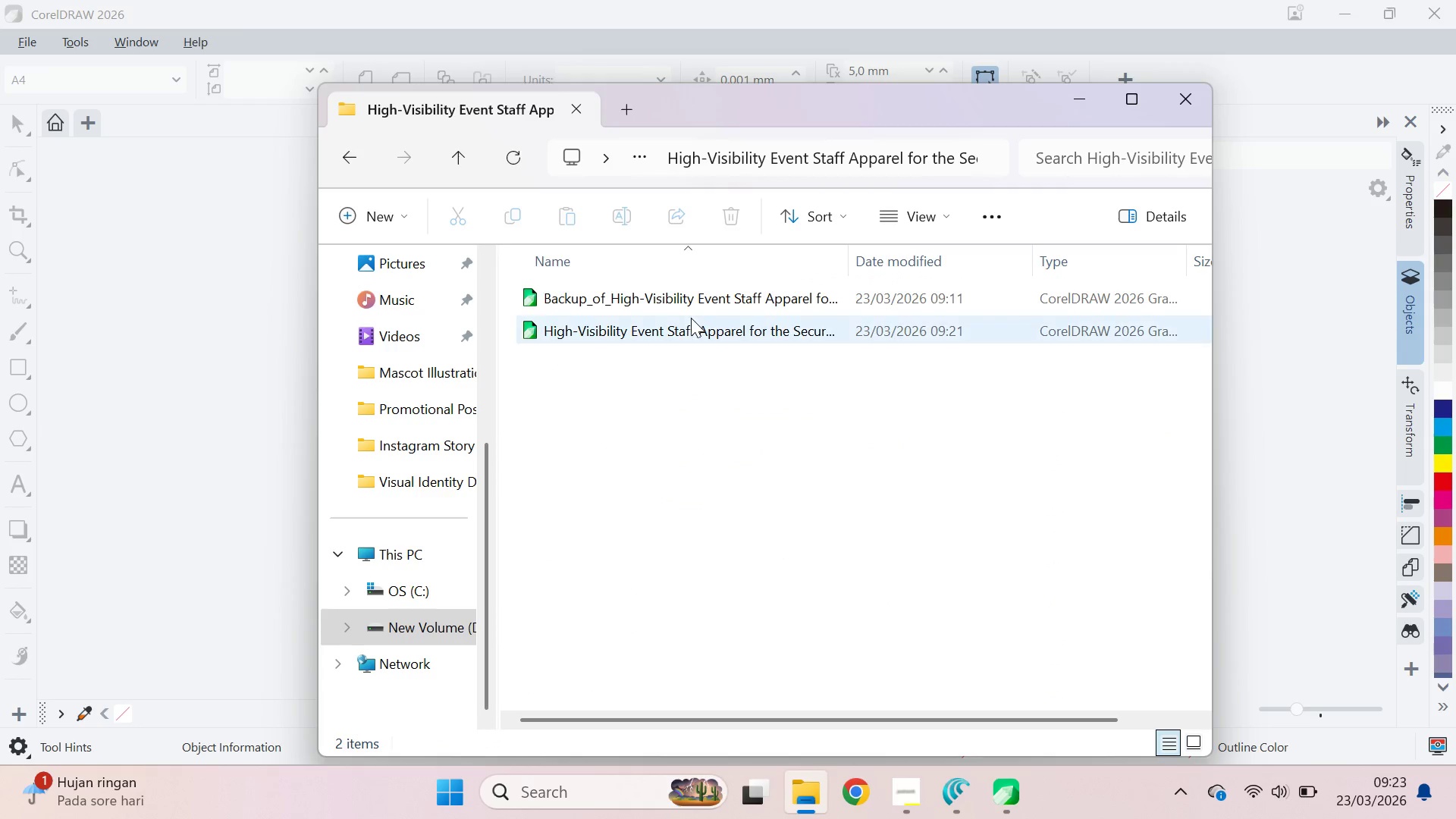 
double_click([692, 320])
 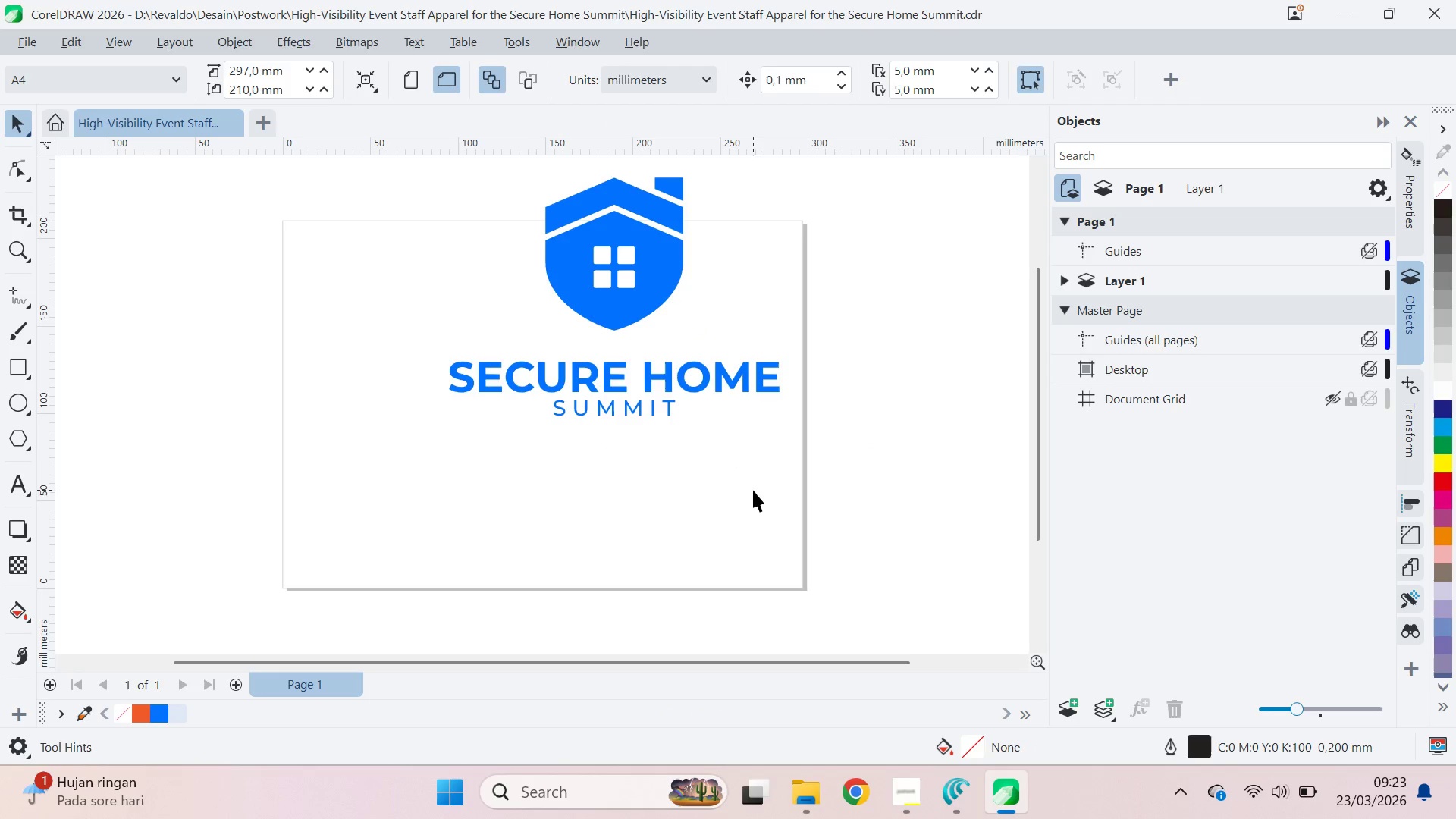 
double_click([739, 386])
 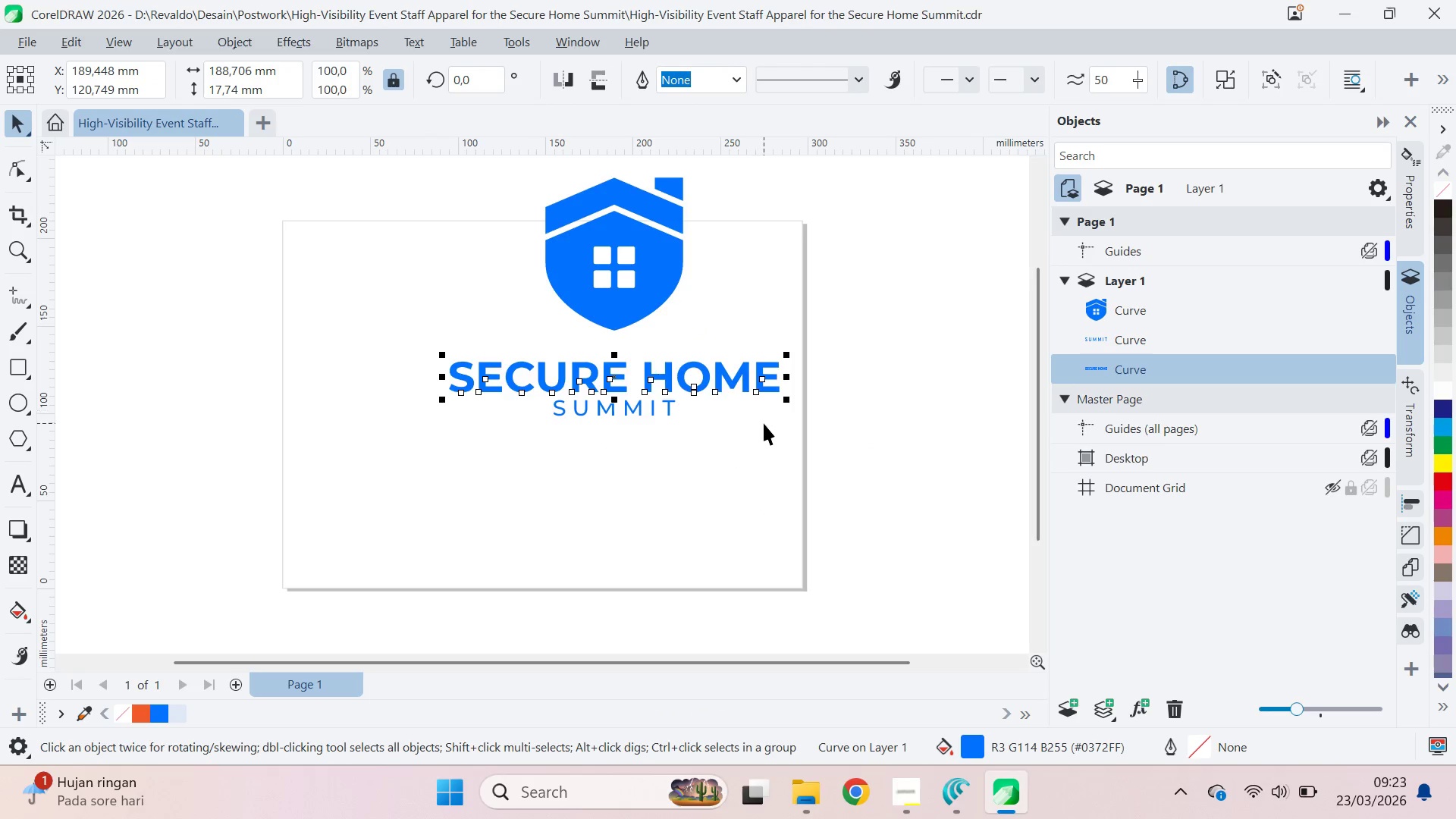 
key(Control+A)
 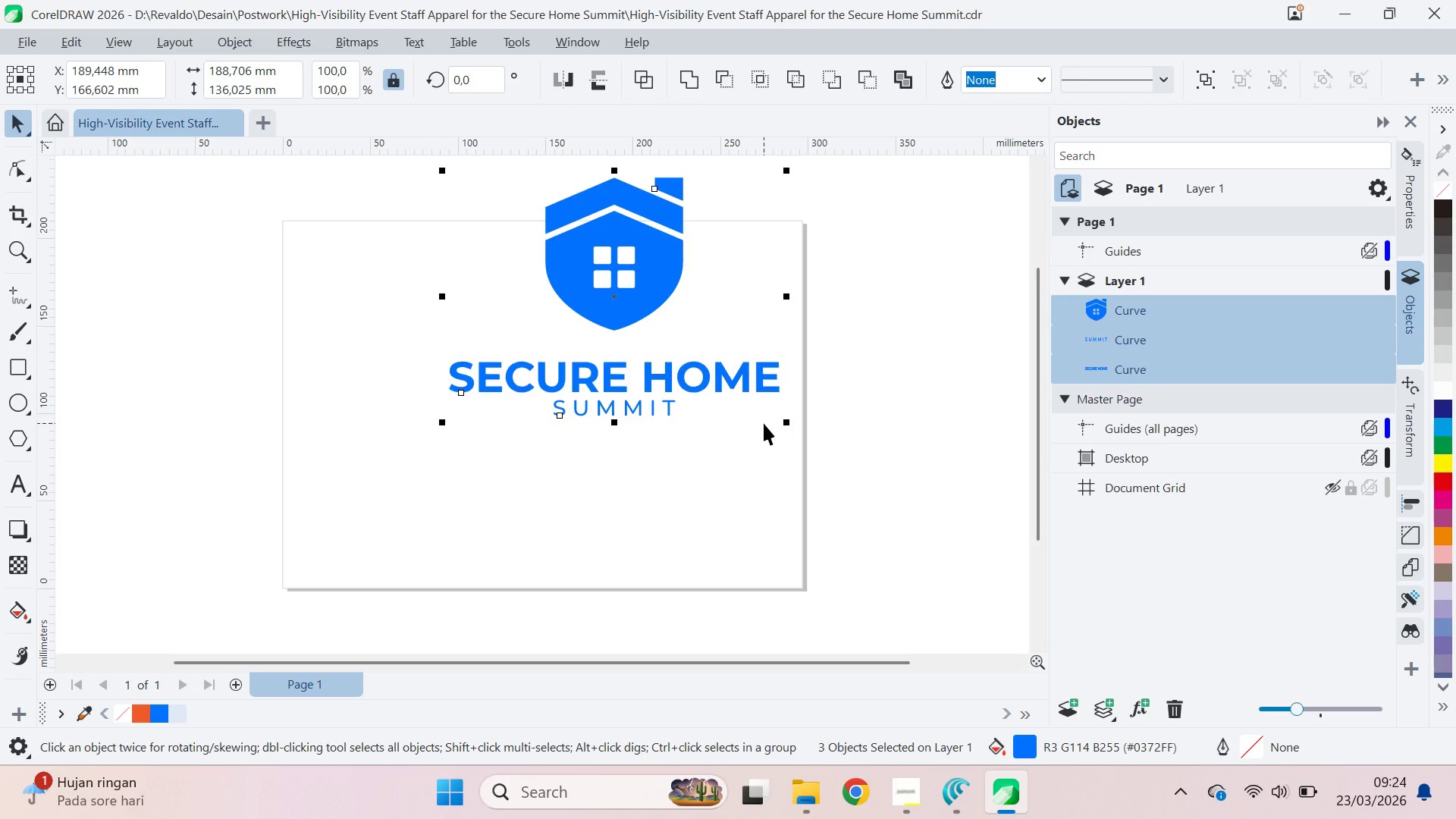 
key(Control+G)
 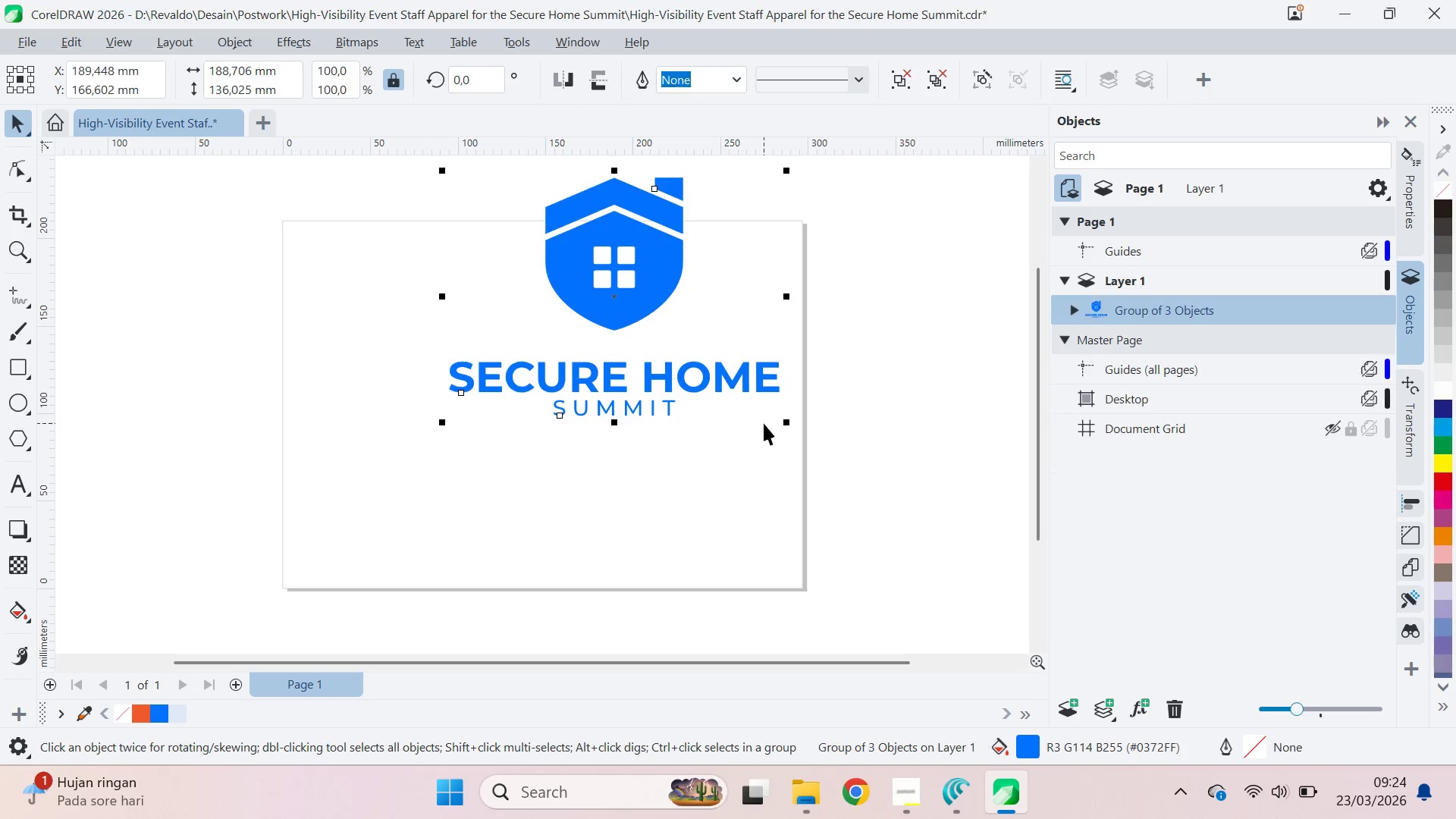 
key(P)
 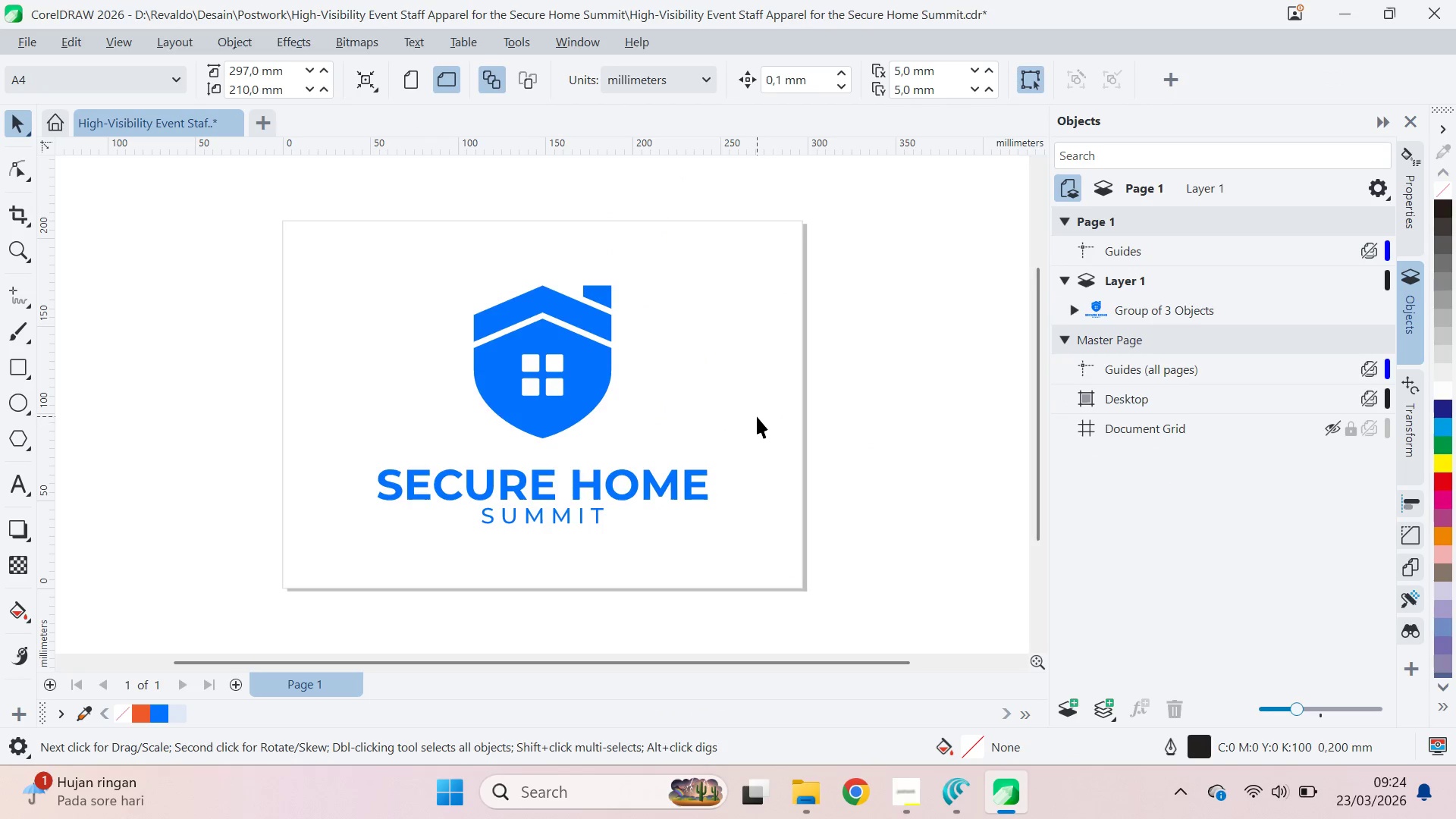 
key(Control+ControlLeft)
 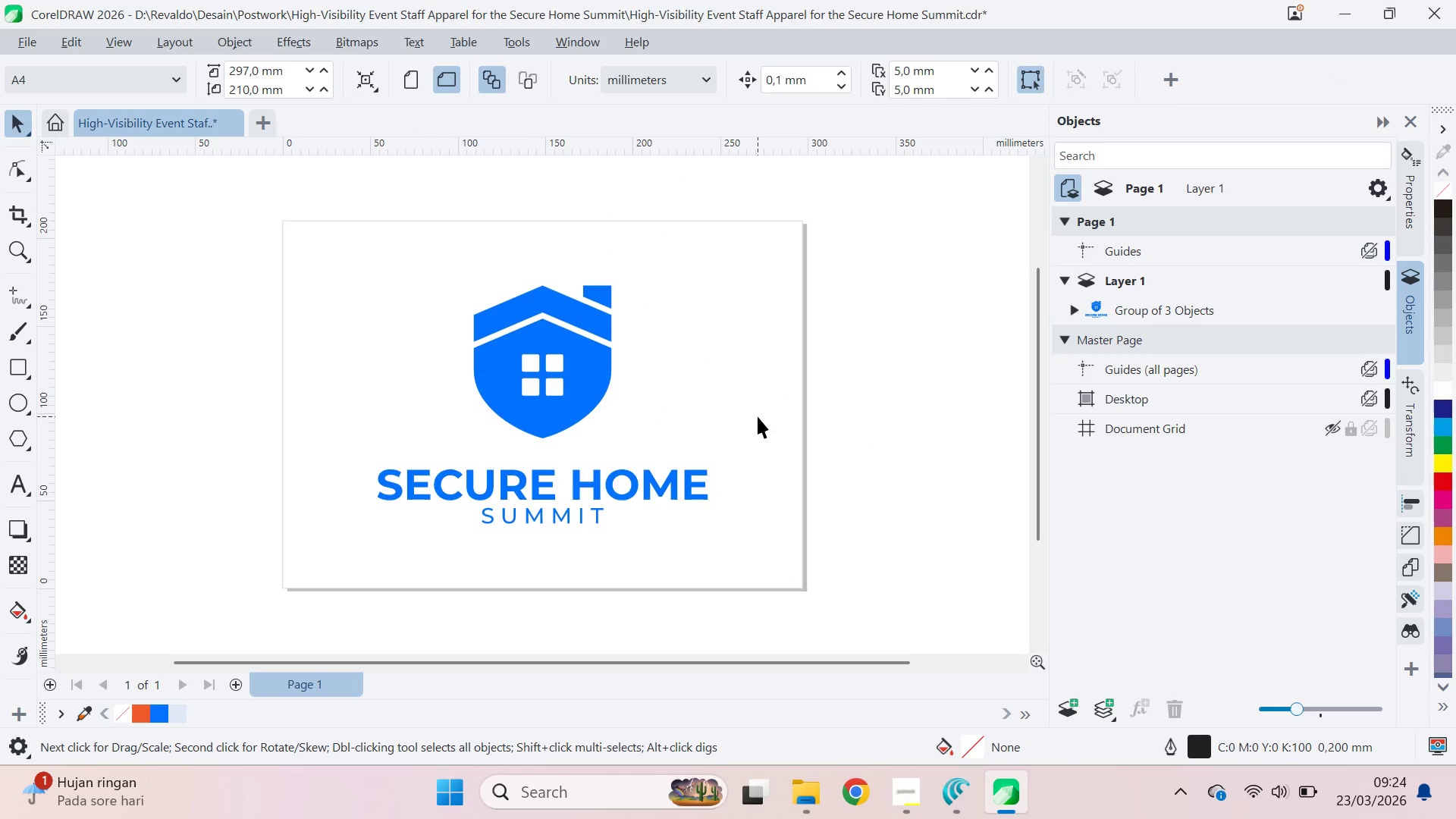 
key(Control+S)
 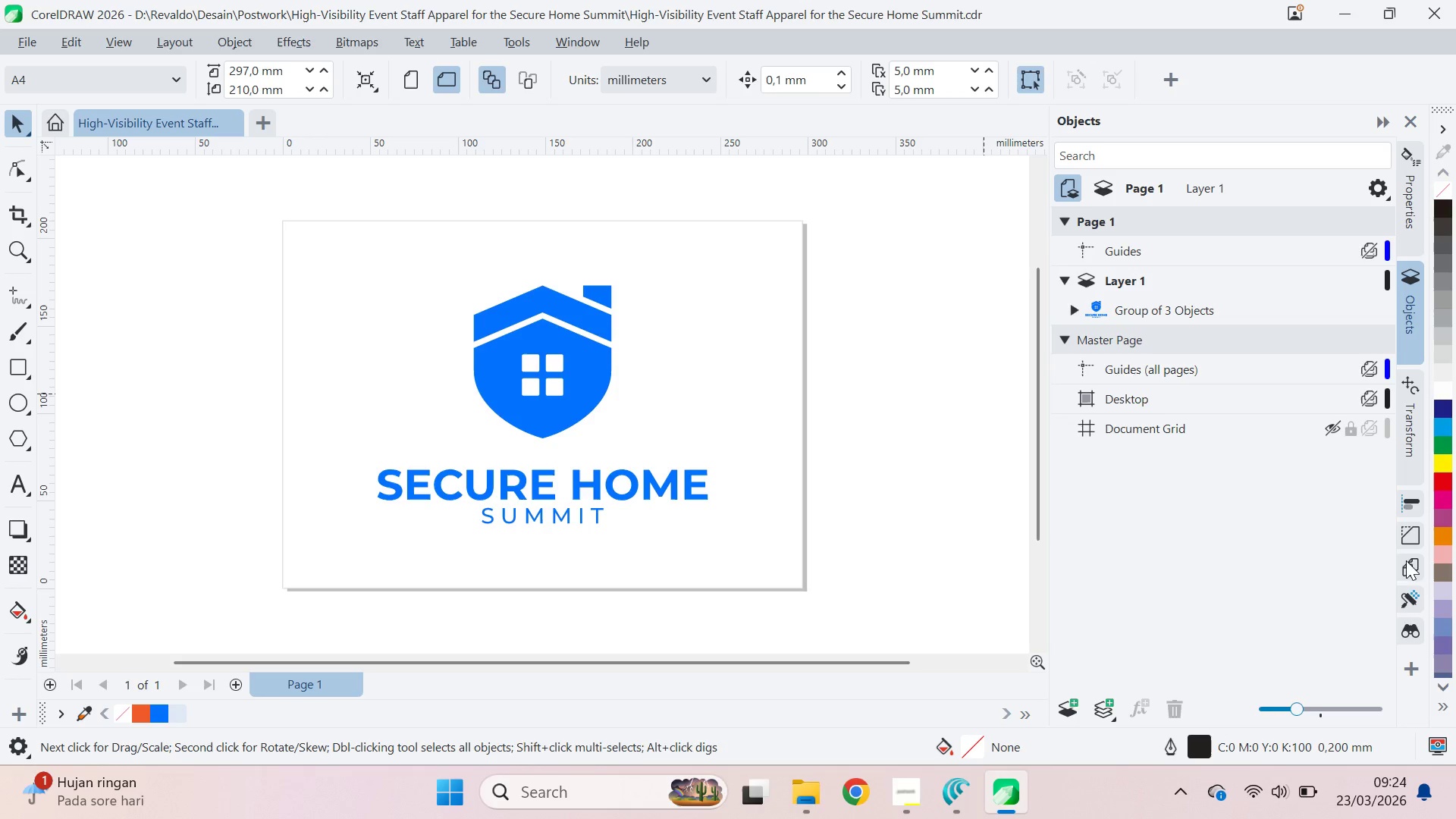 
left_click([1412, 565])
 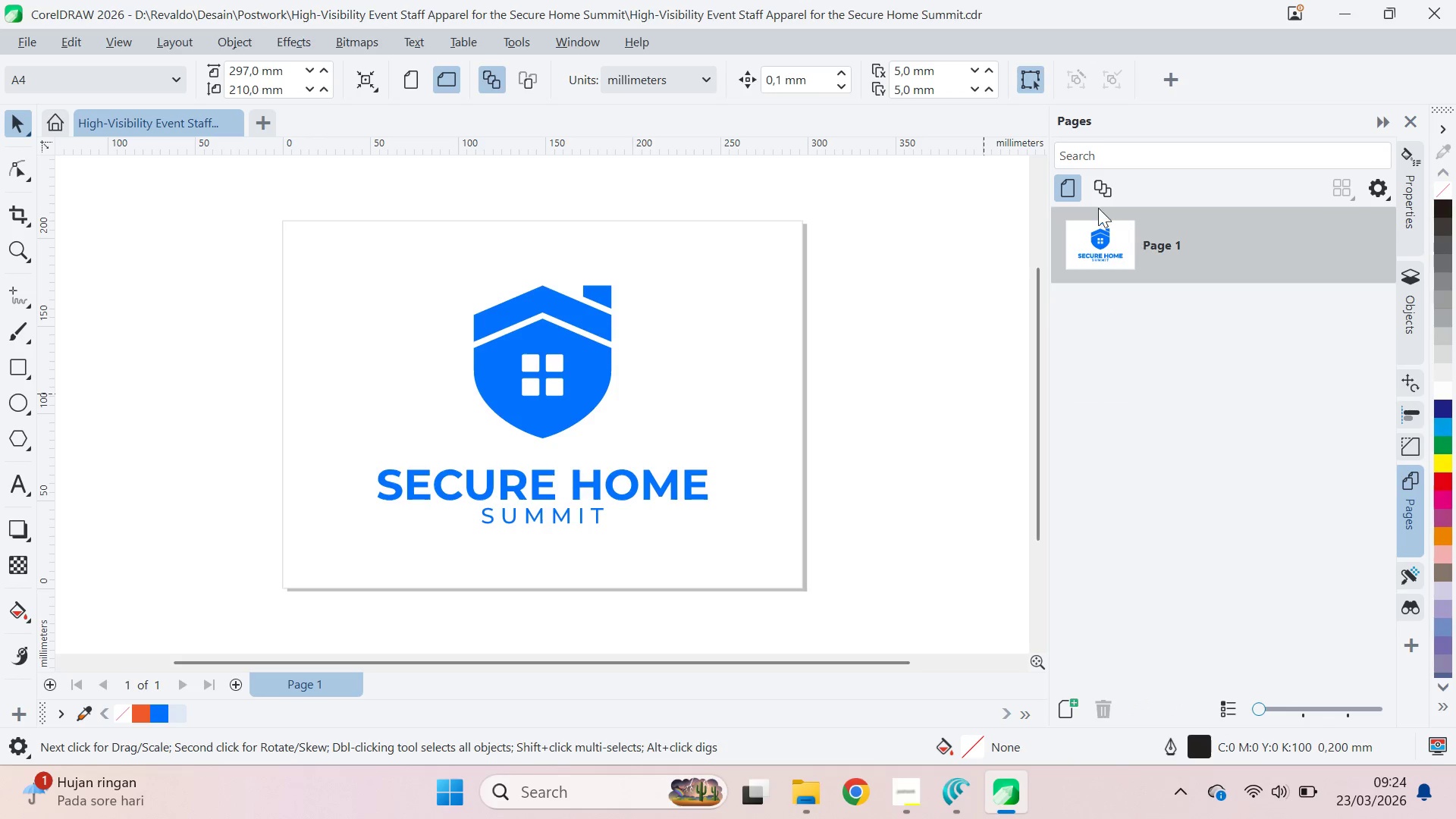 
left_click([1103, 189])
 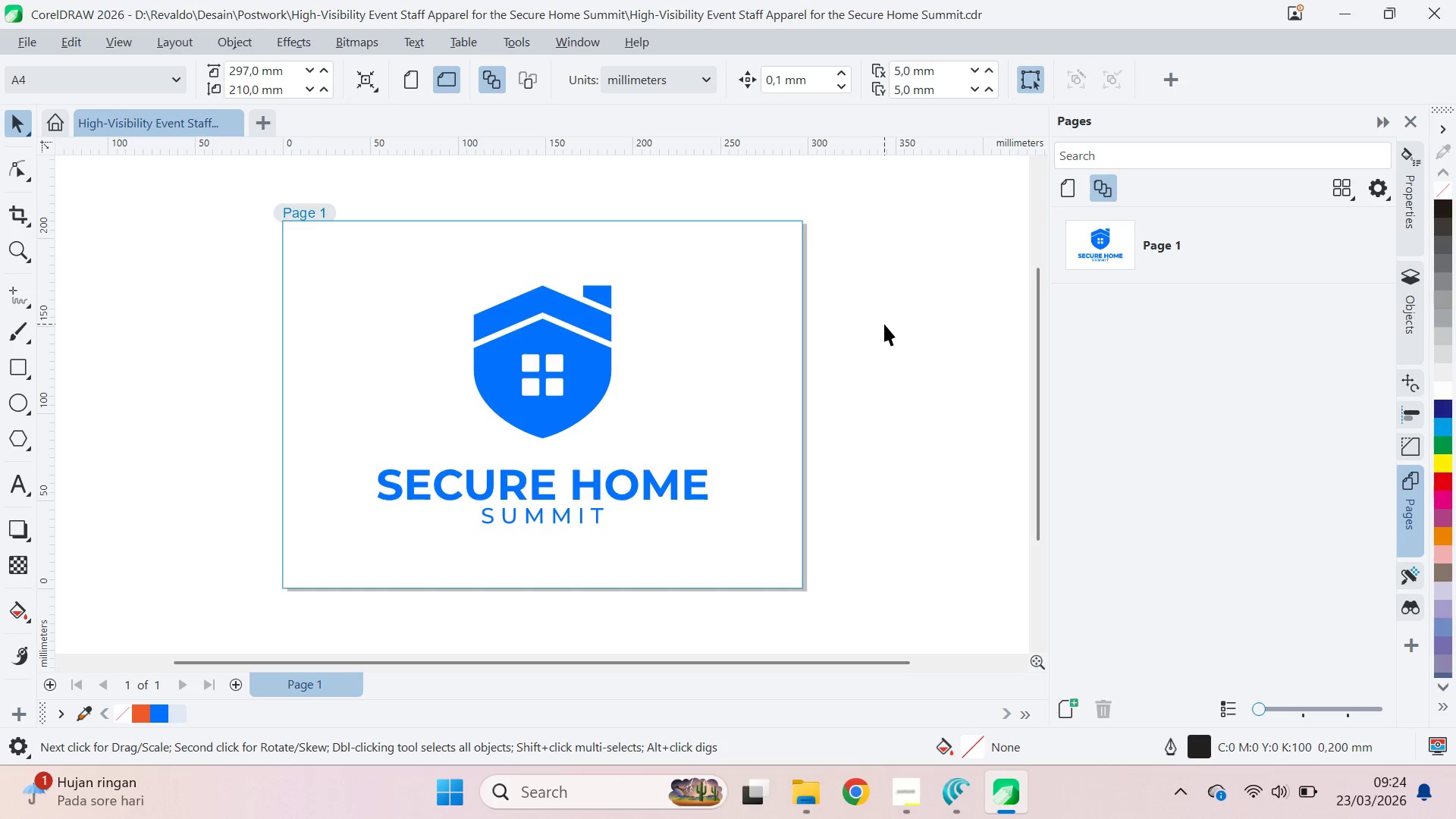 
left_click([896, 326])
 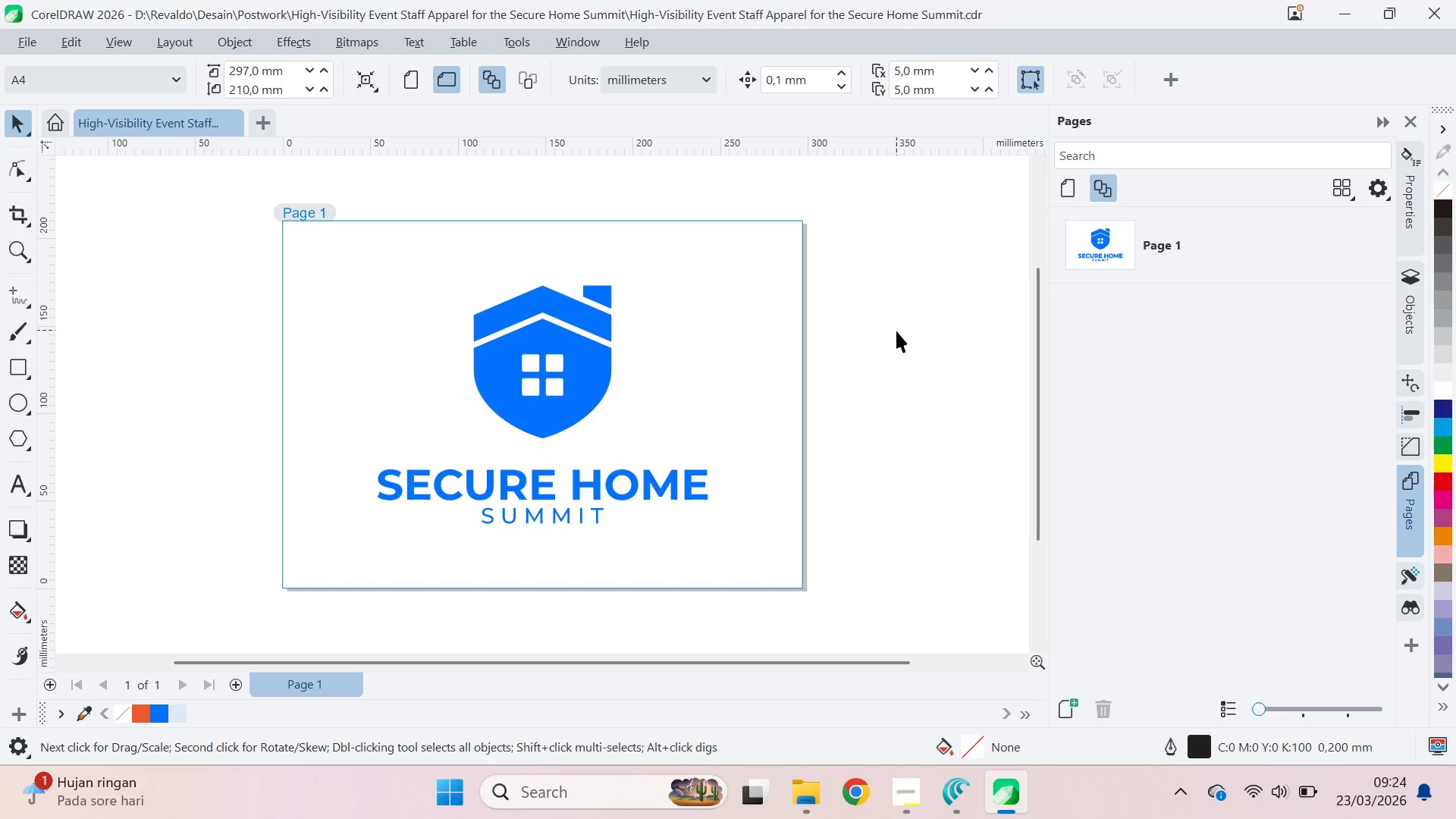 
scroll: coordinate [896, 337], scroll_direction: down, amount: 1.0
 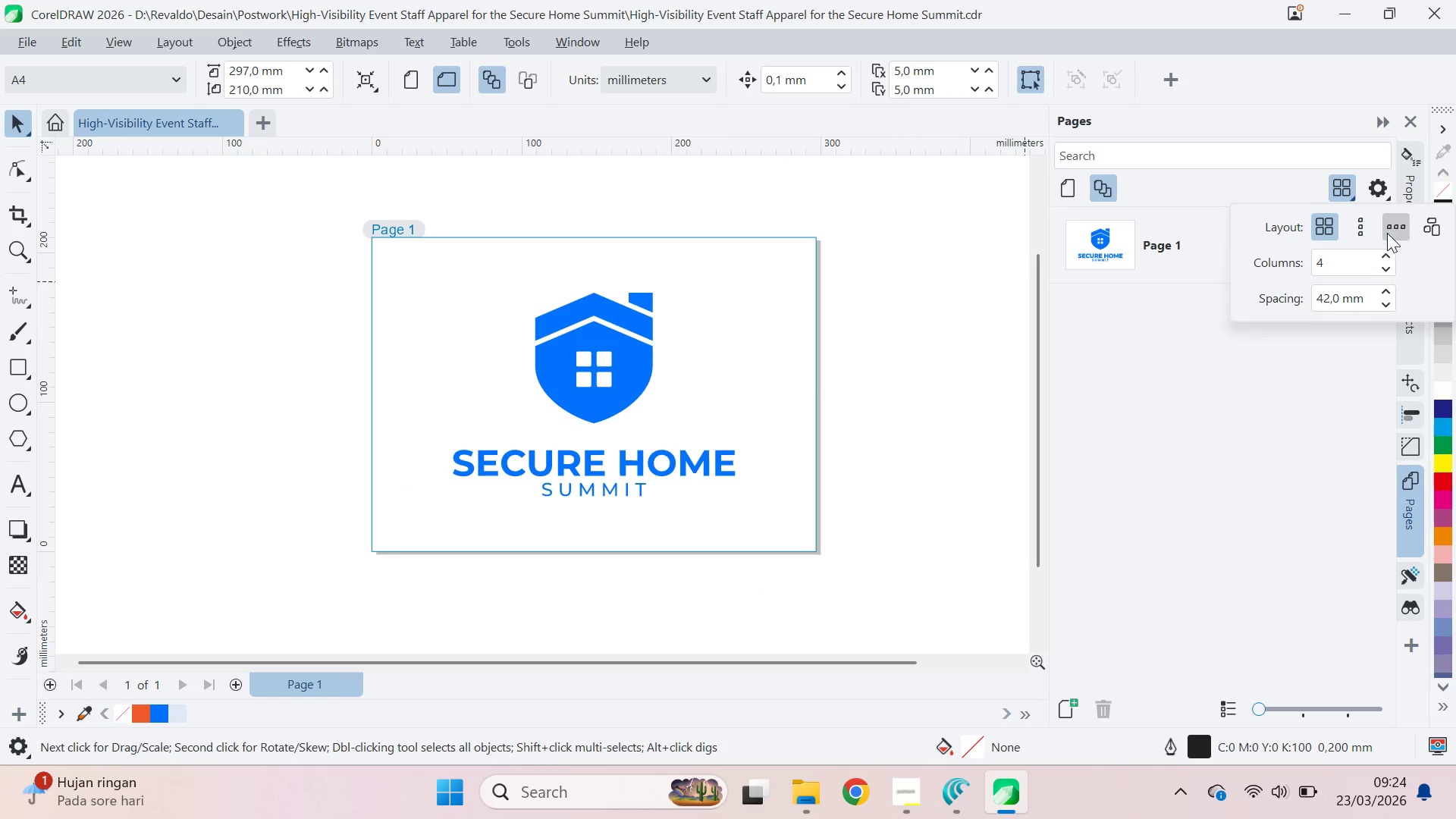 
left_click([975, 350])
 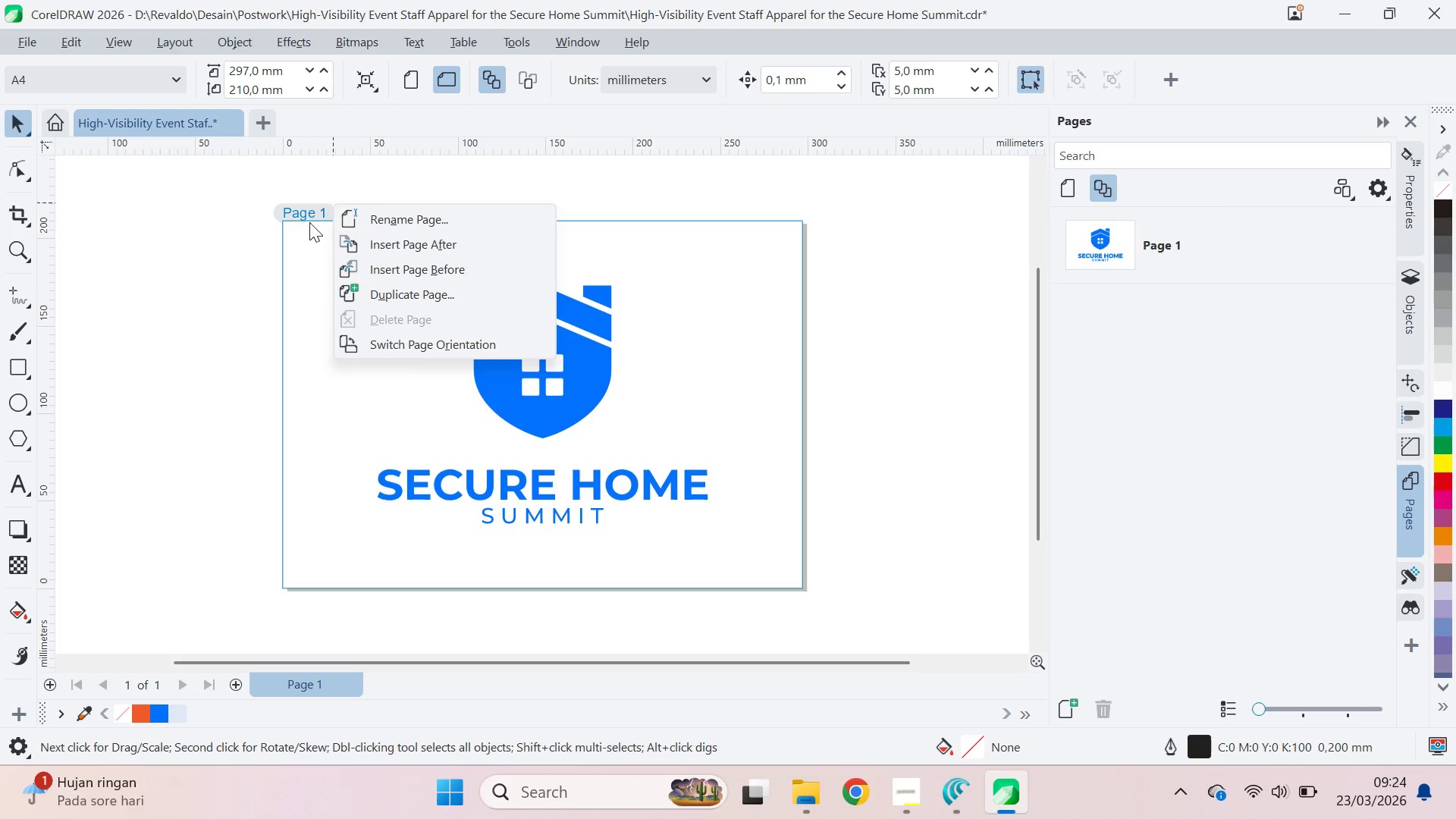 
left_click([359, 215])
 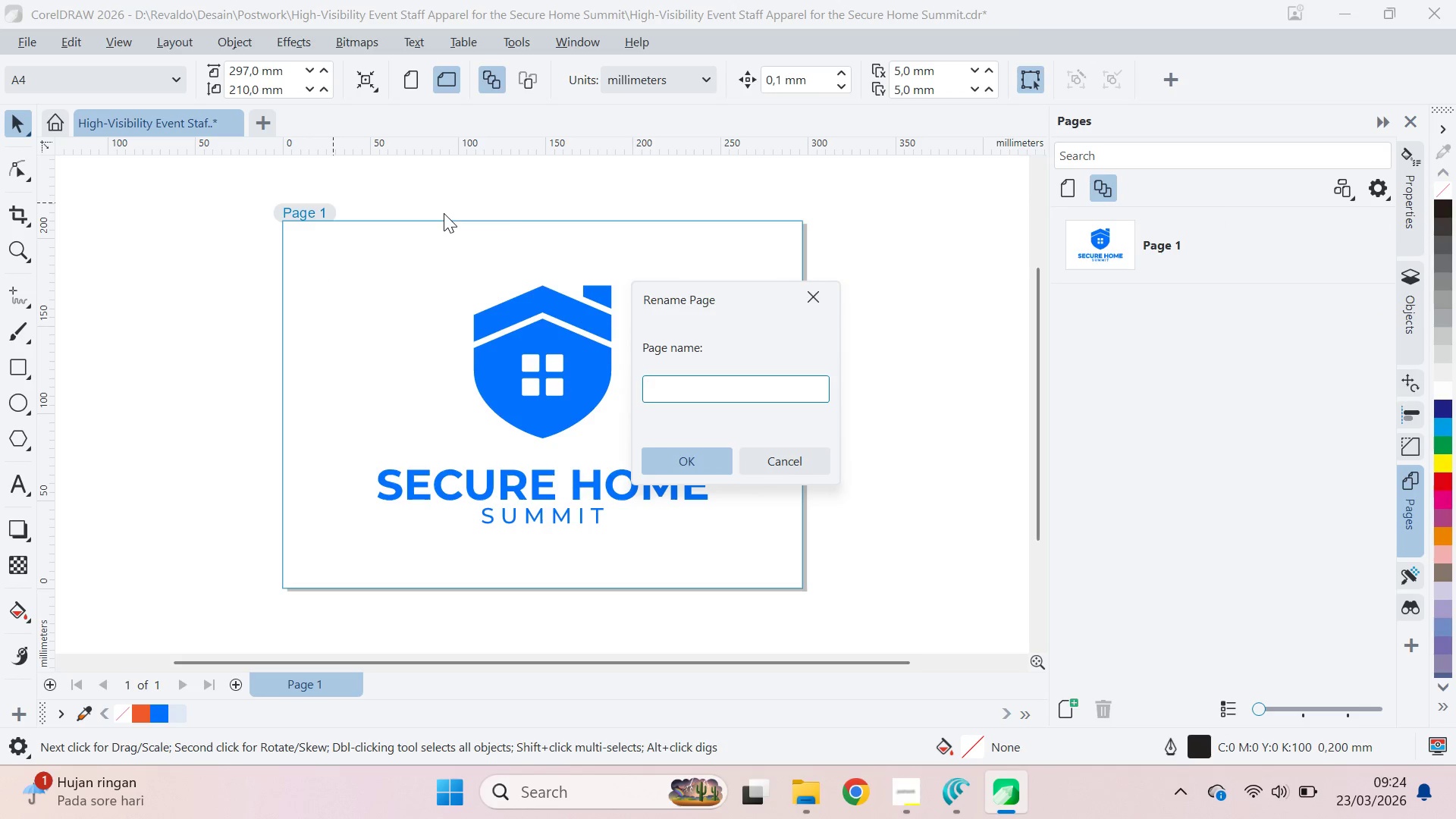 
type(Logo )
key(Backspace)
 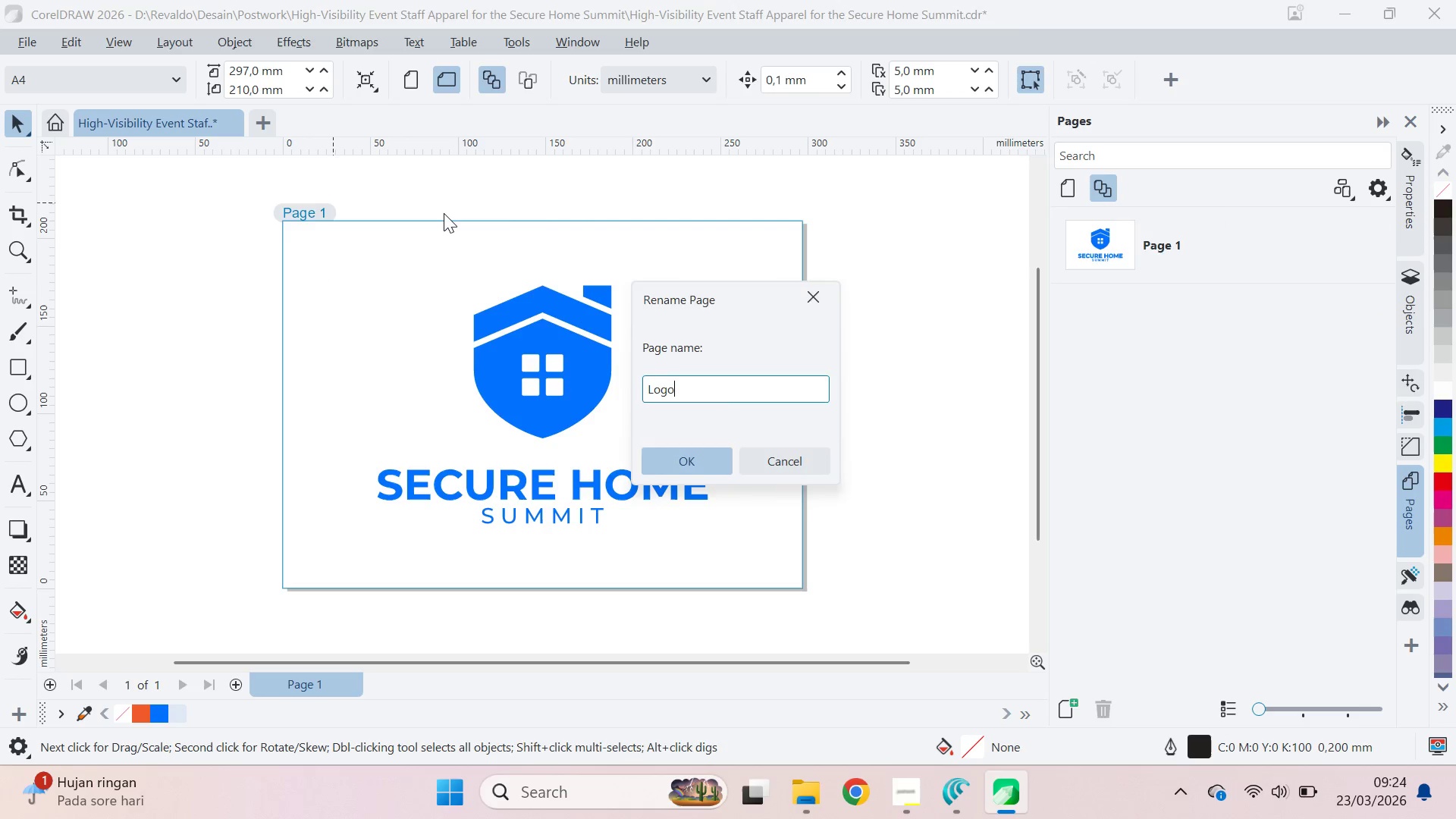 
key(Enter)
 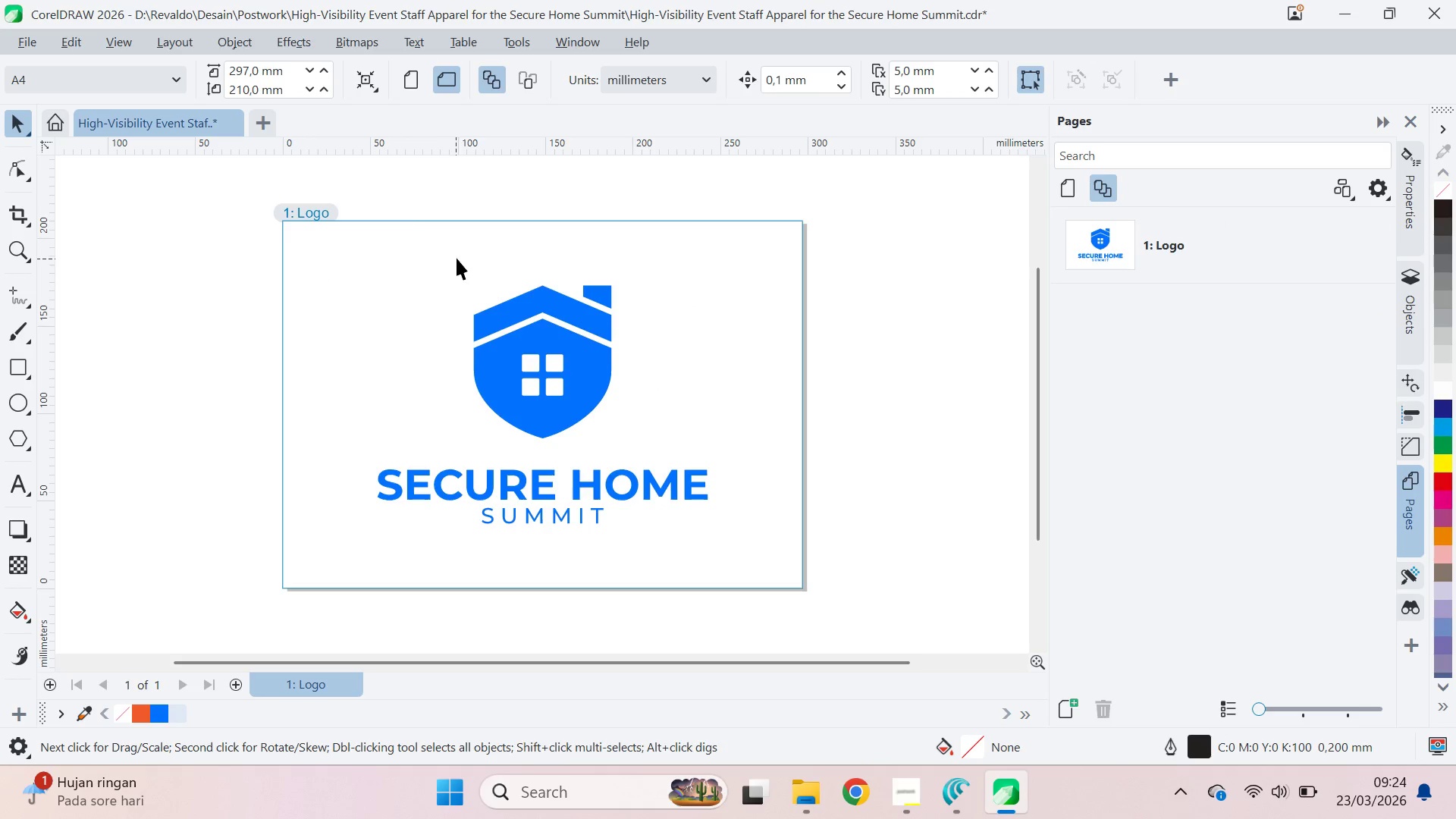 
key(Control+S)
 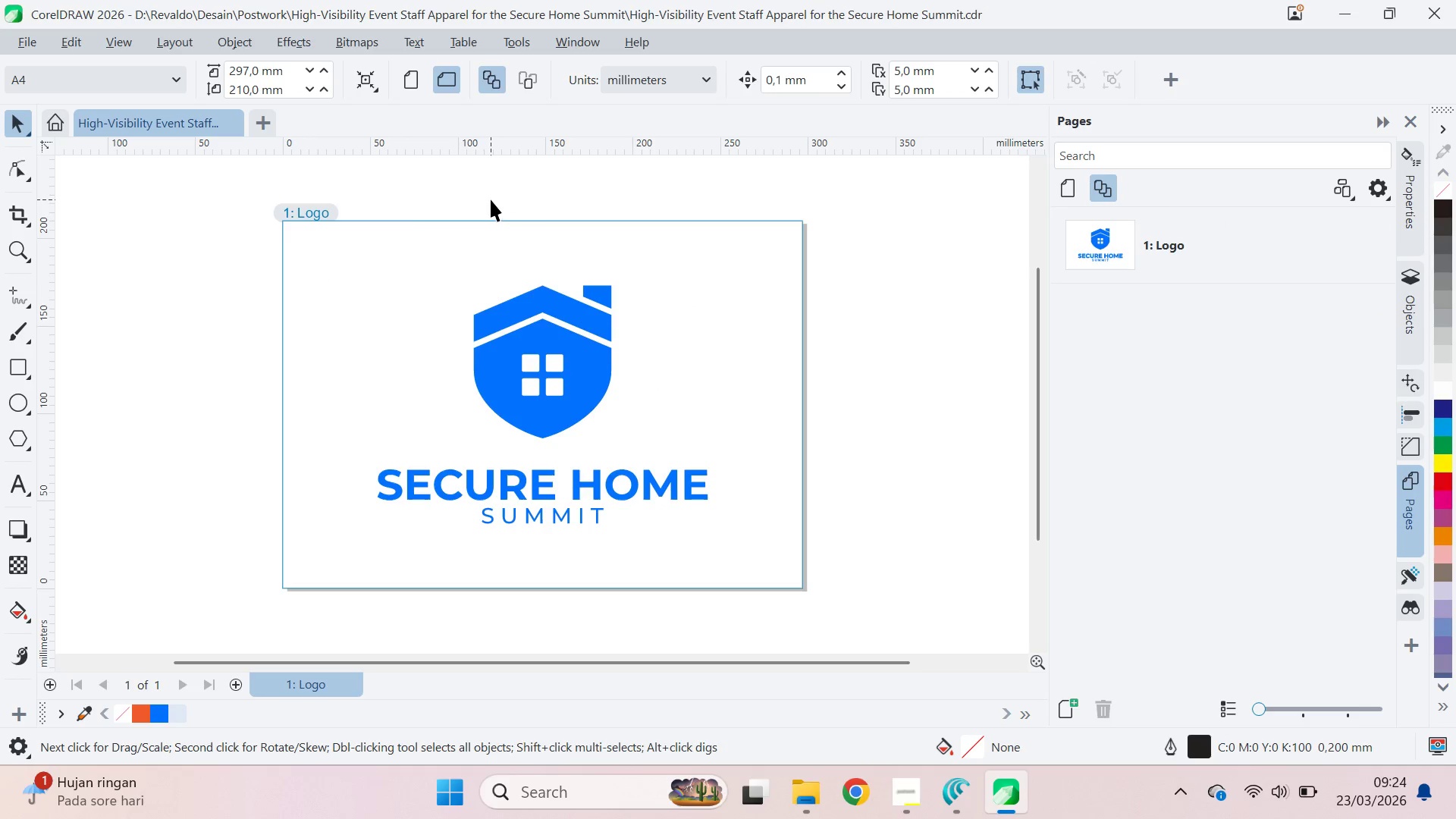 
type(qv)
 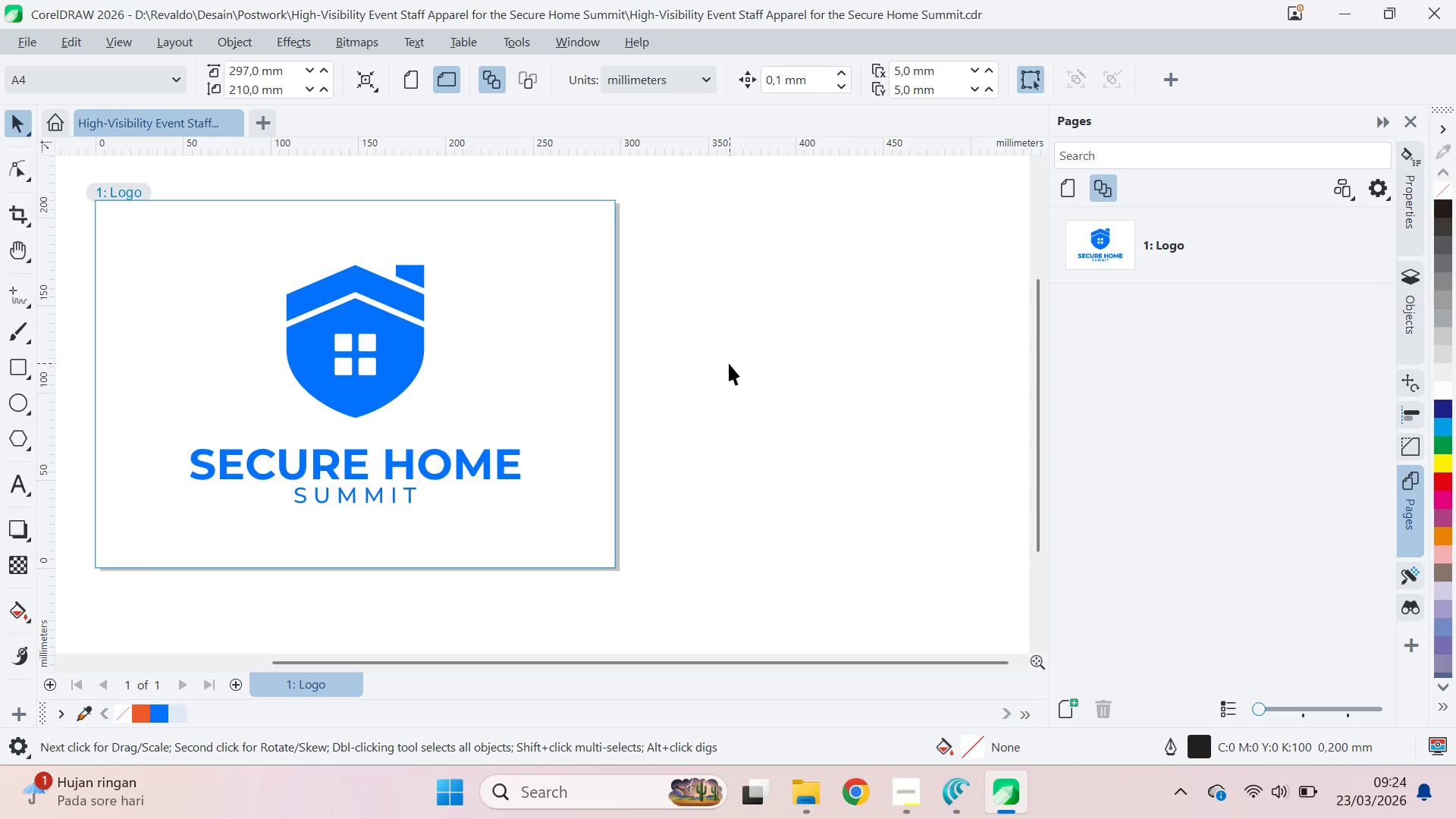 
left_click_drag(start_coordinate=[863, 349], to_coordinate=[676, 328])
 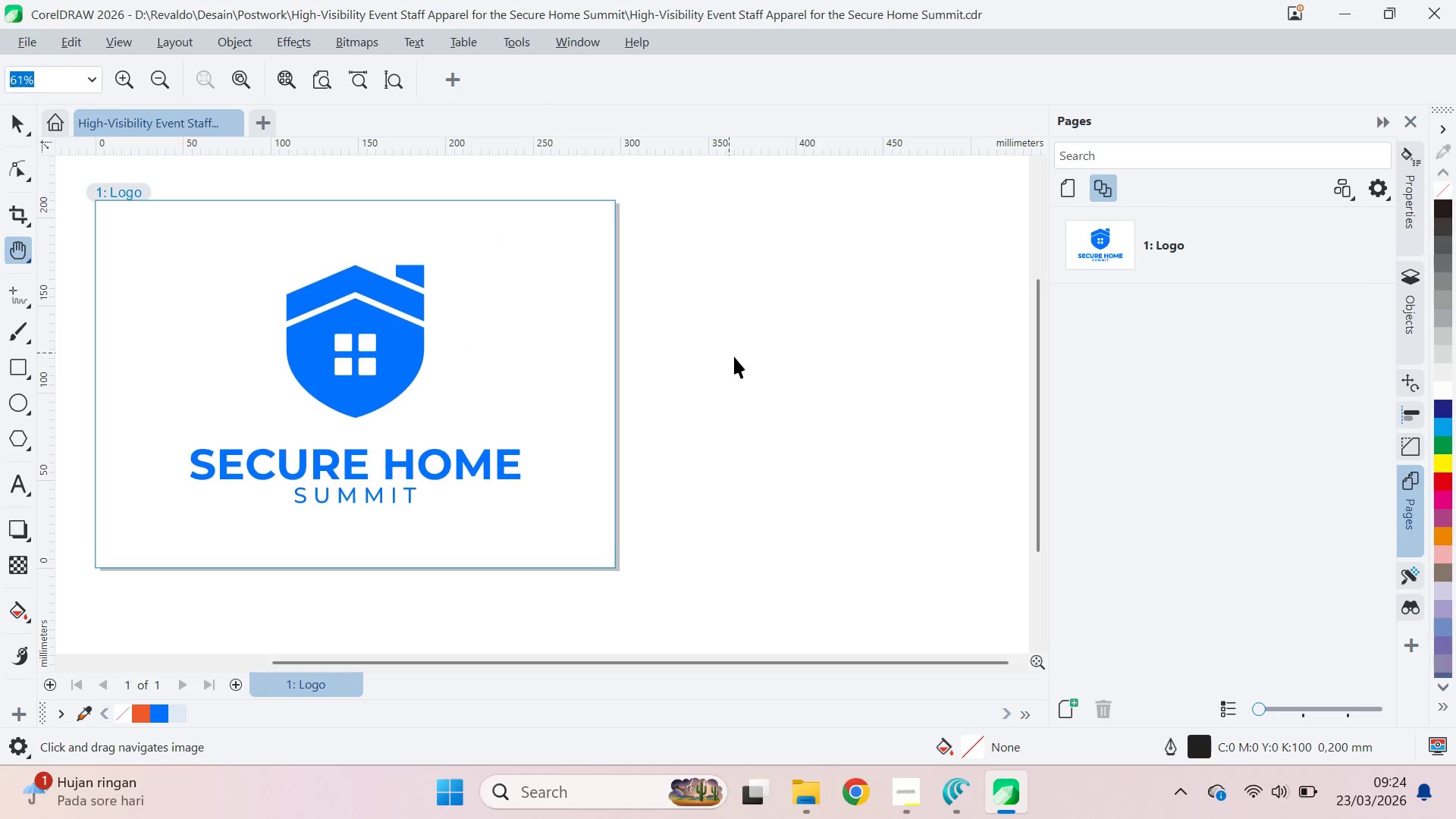 
left_click([736, 357])
 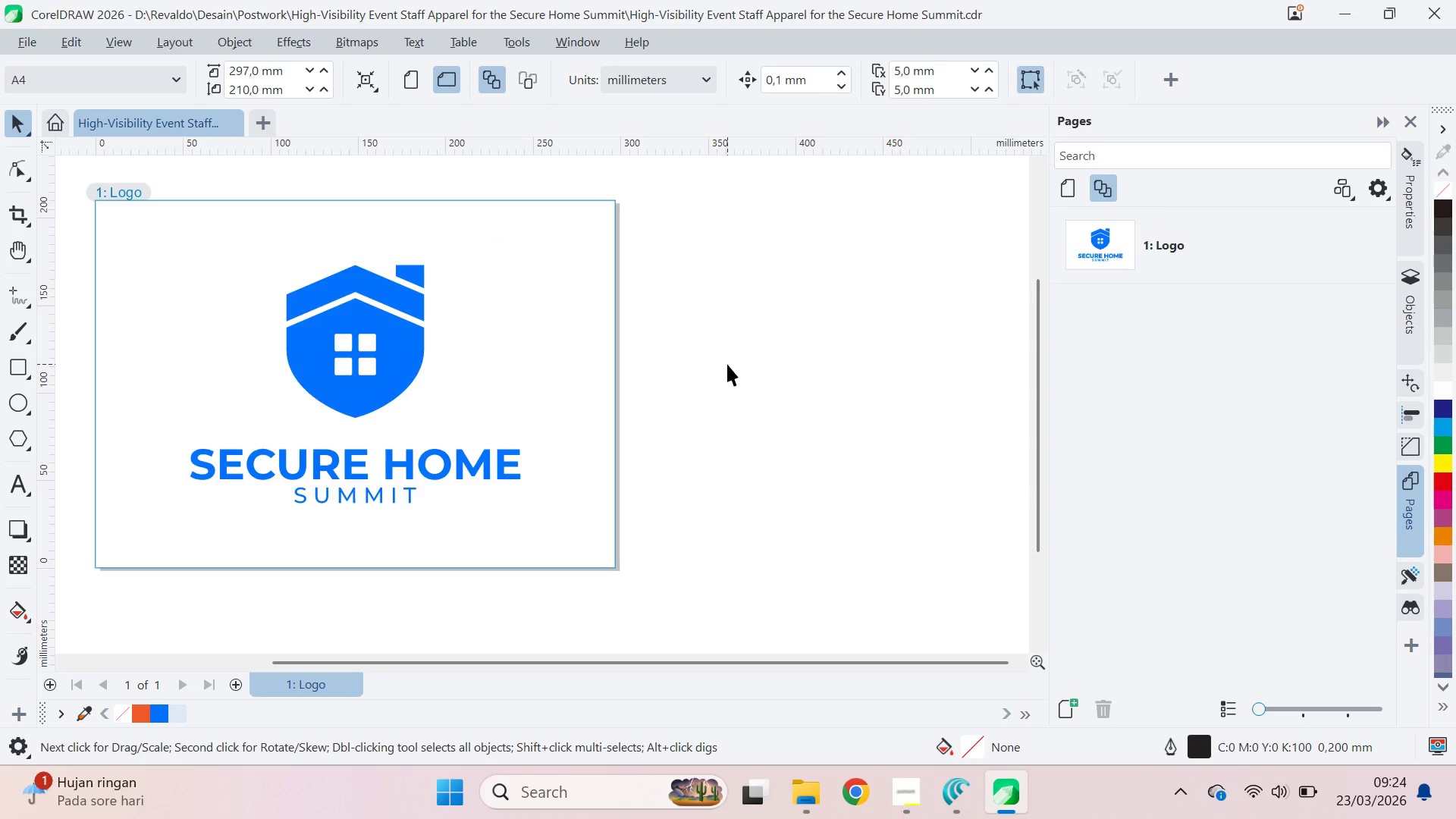 
key(Q)
 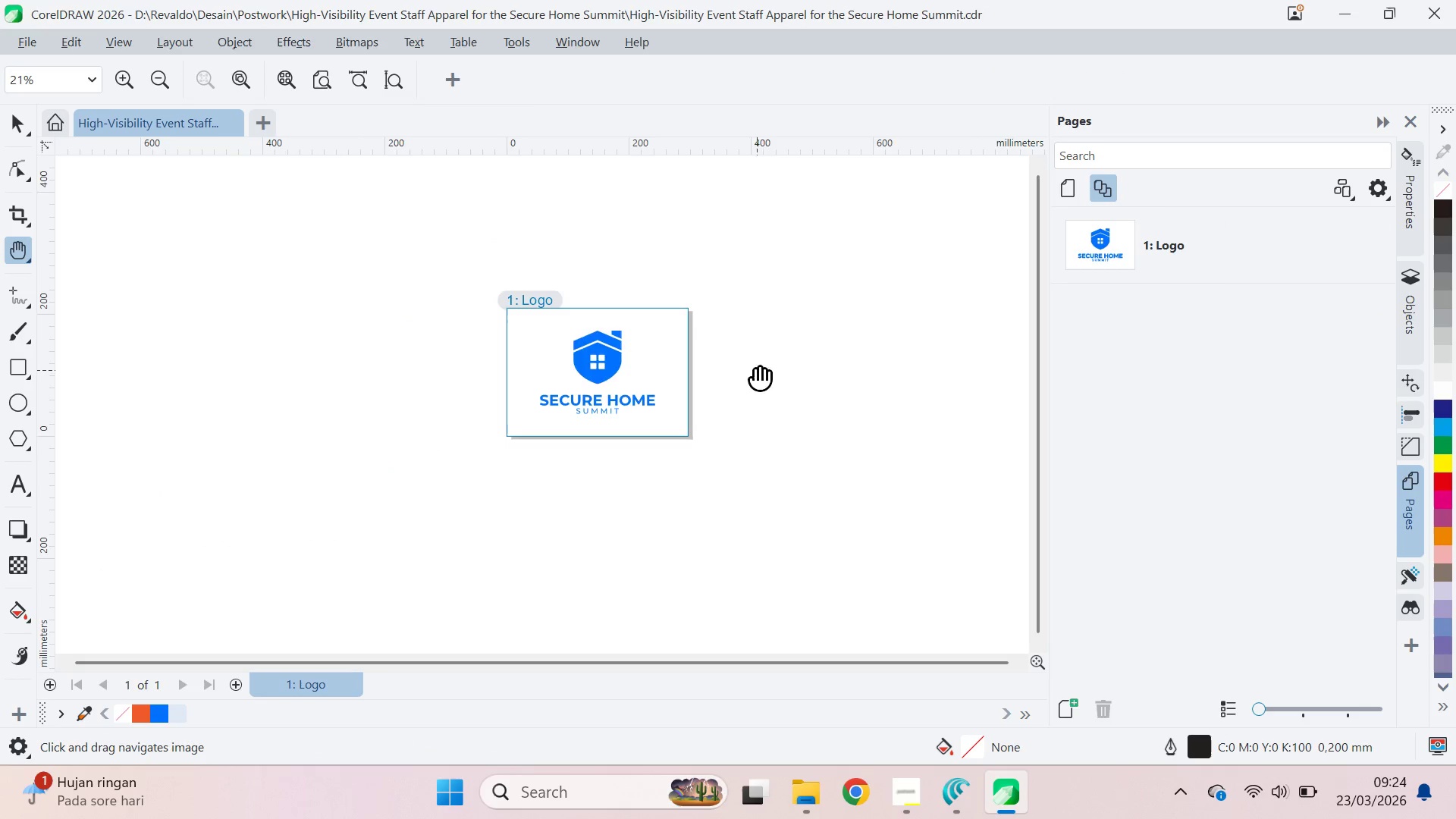 
scroll: coordinate [727, 366], scroll_direction: down, amount: 8.0
 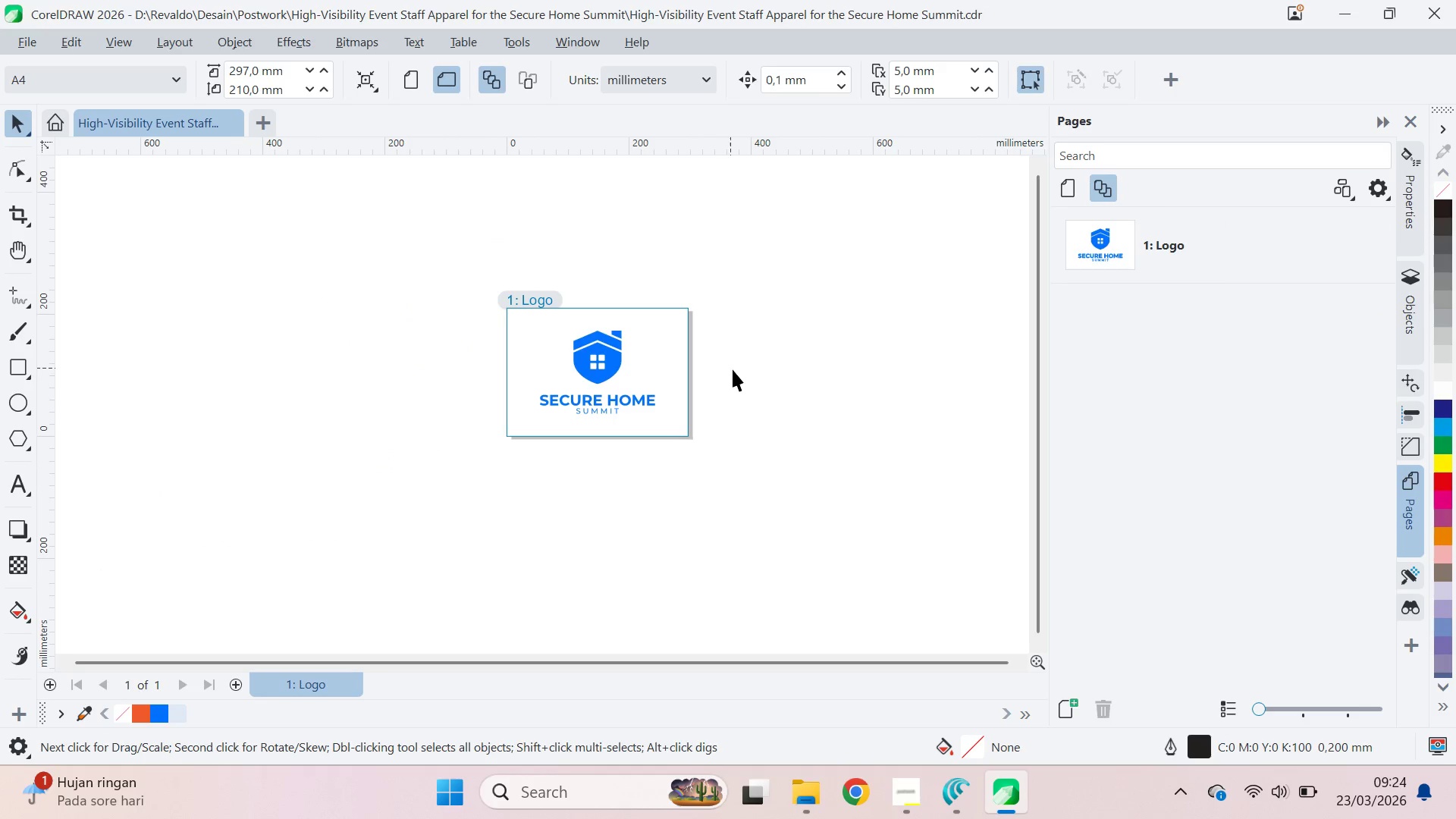 
left_click_drag(start_coordinate=[753, 370], to_coordinate=[609, 348])
 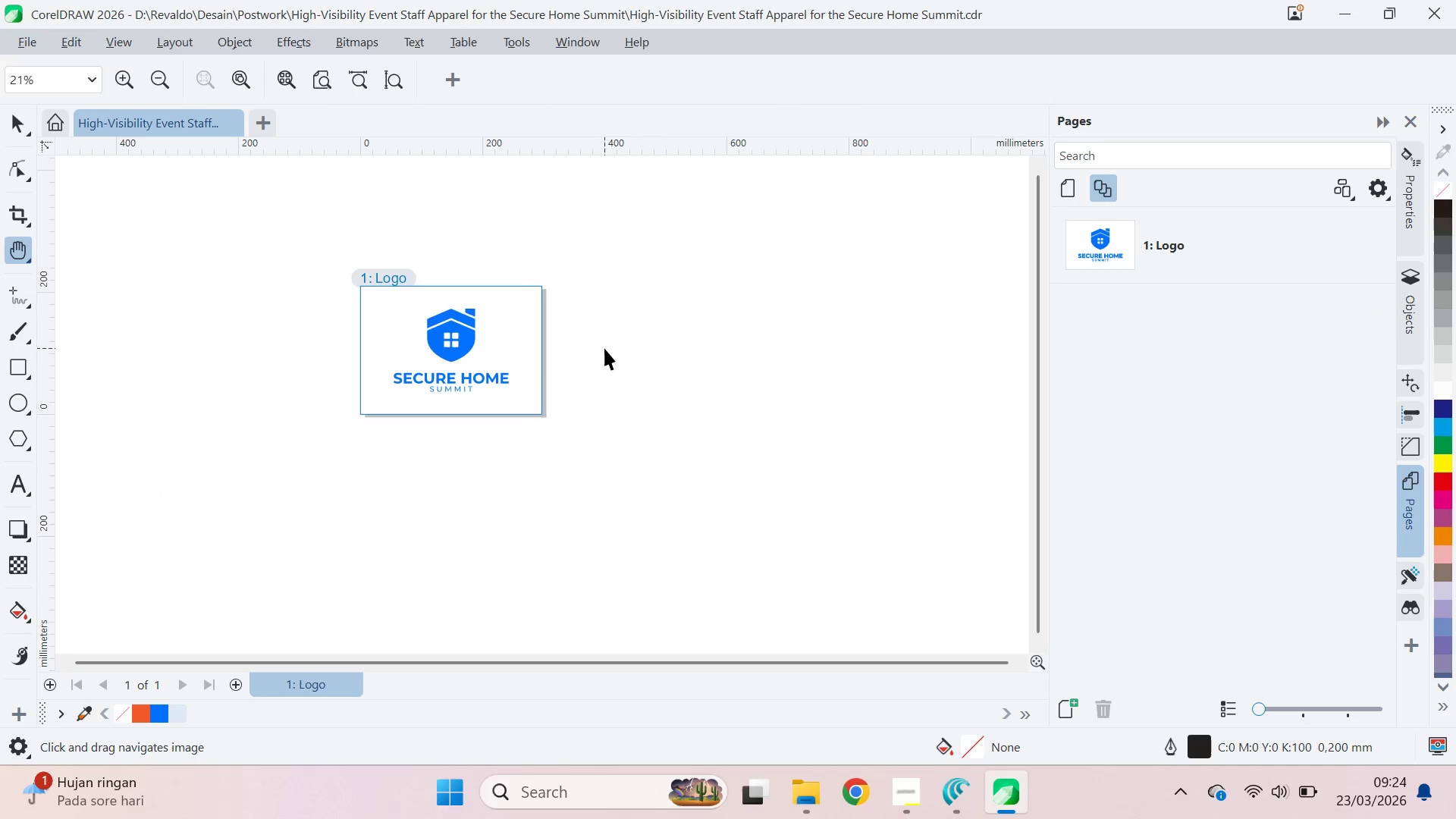 
key(V)
 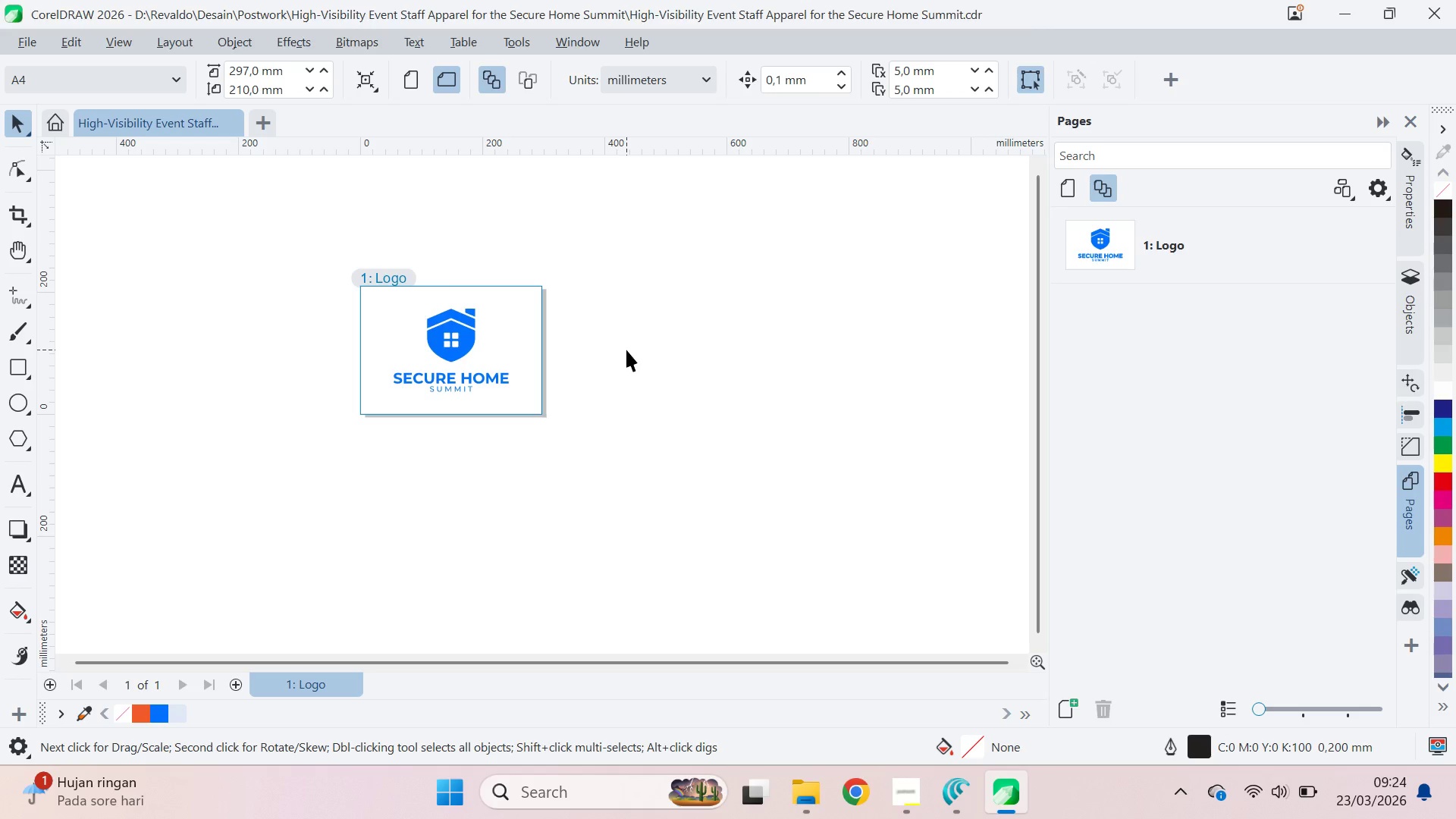 
key(Alt+Tab)
 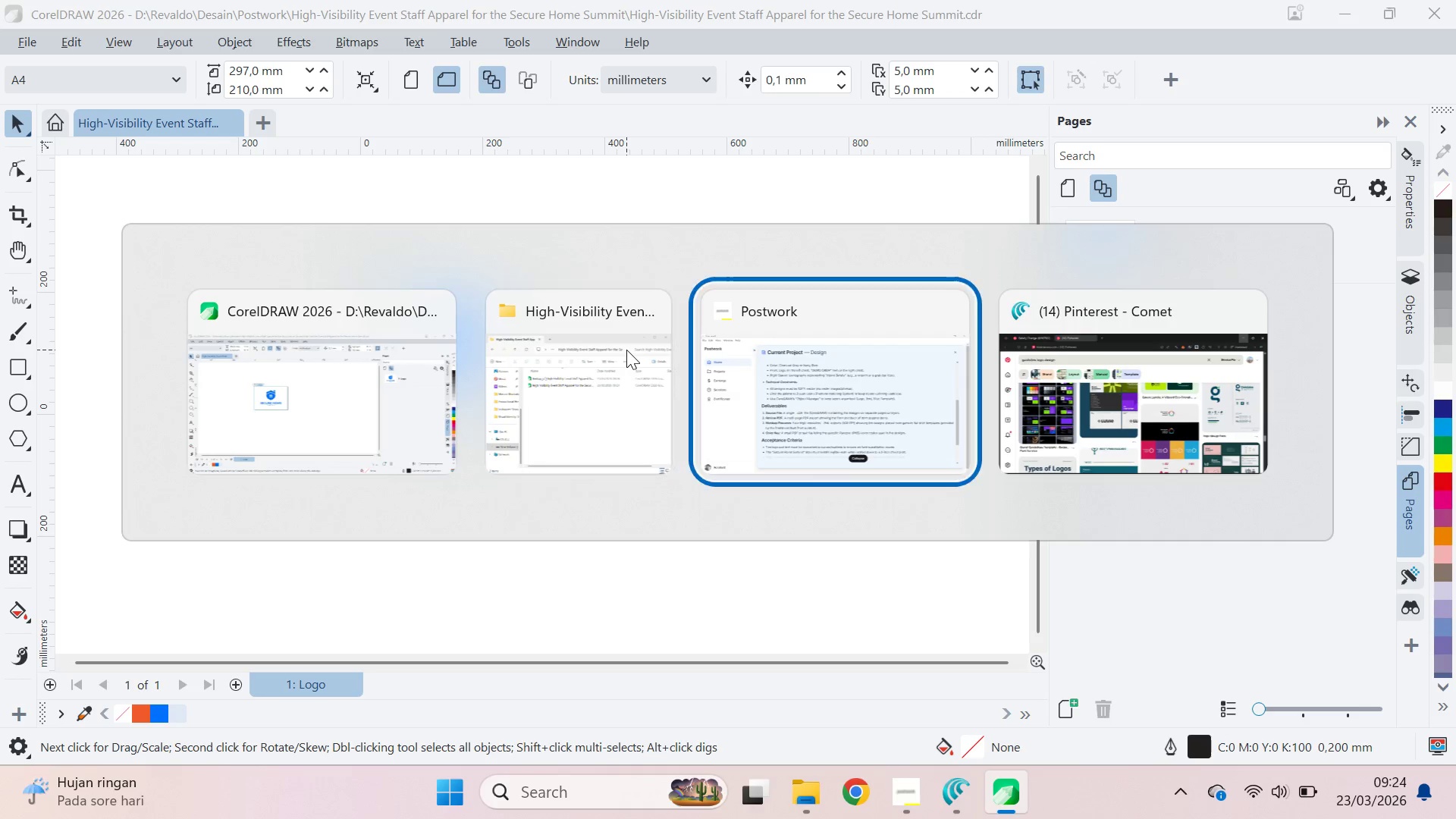 
key(Alt+Tab)
 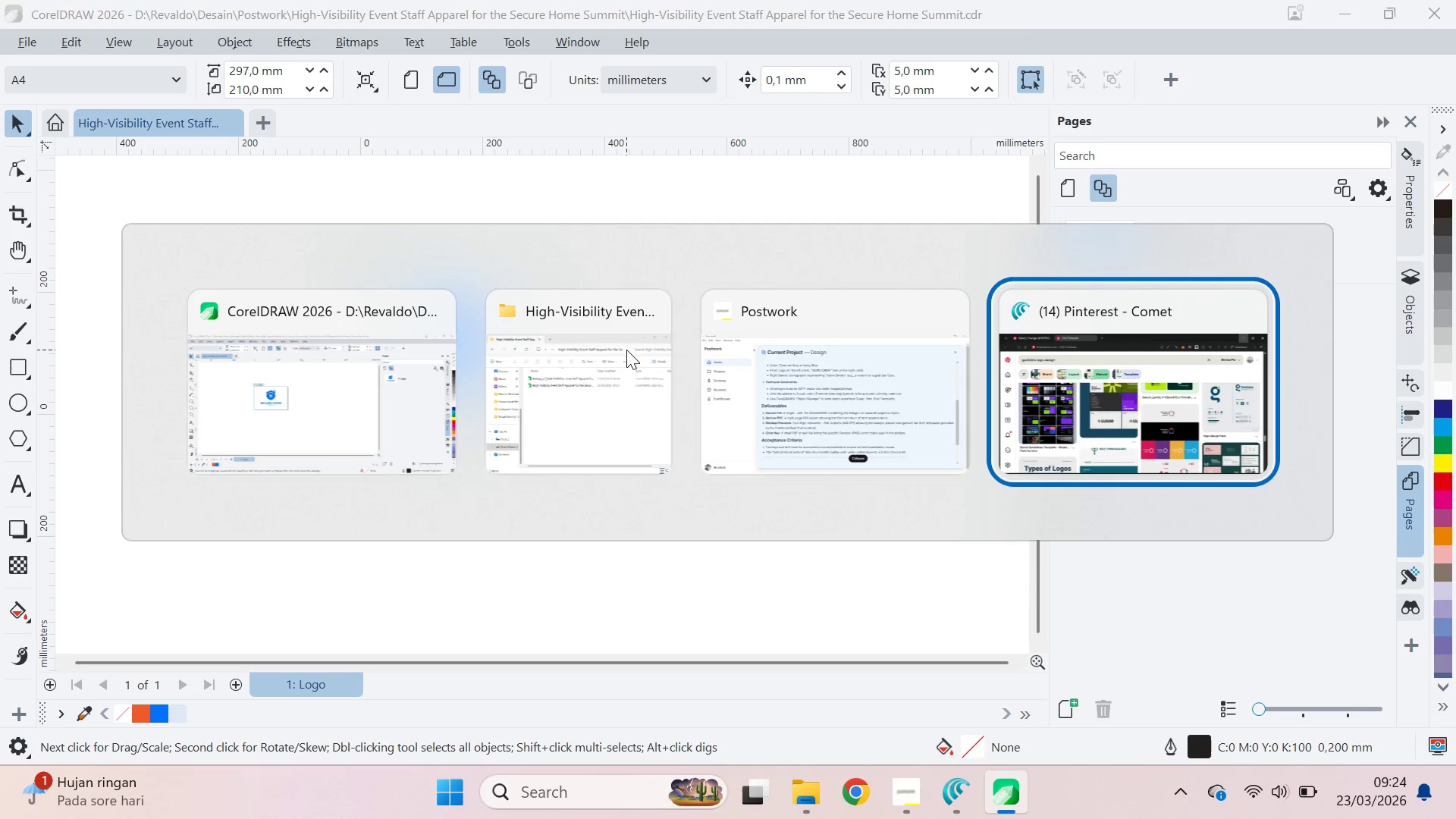 
key(Alt+Tab)
 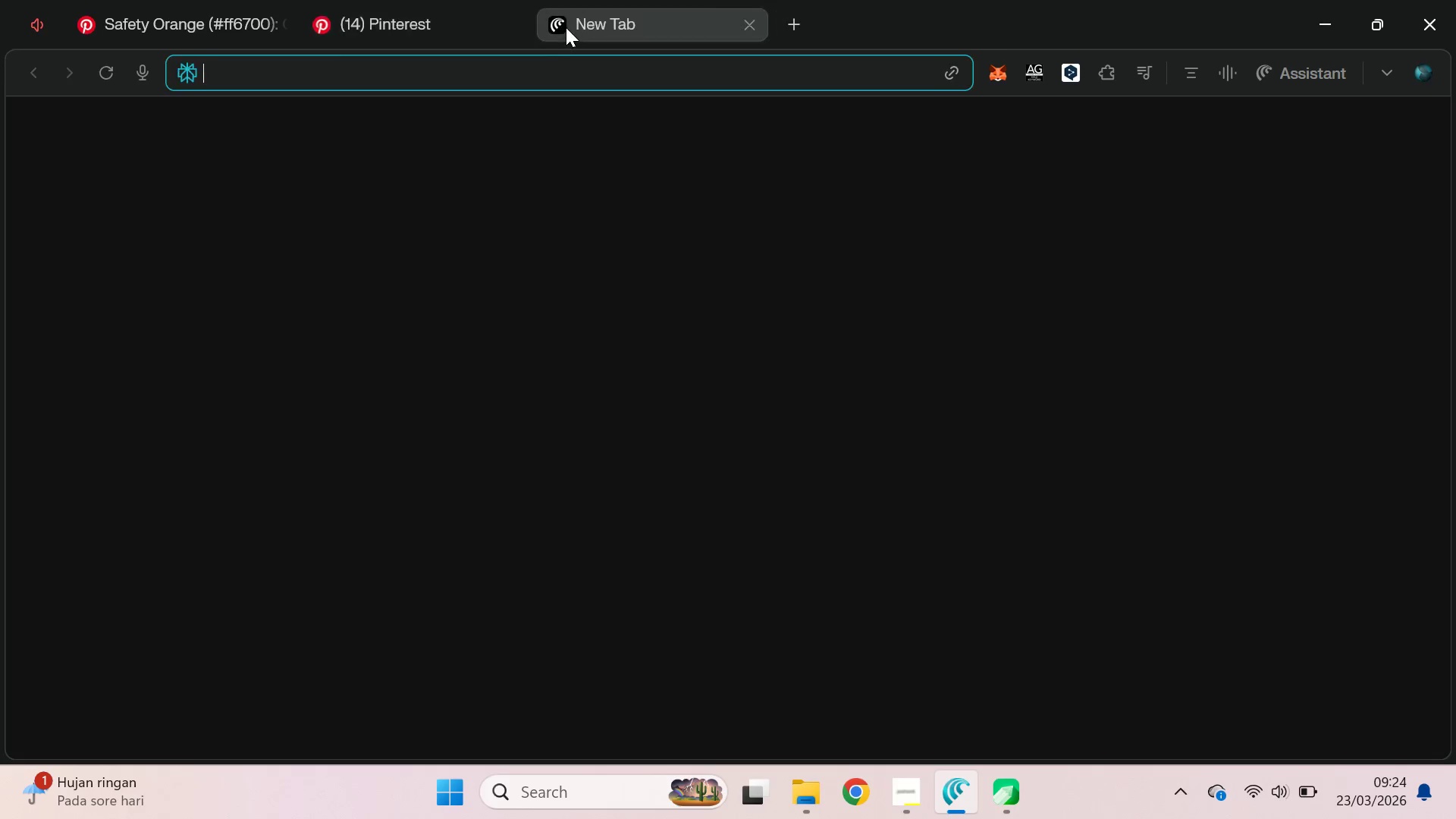 
type(free)
 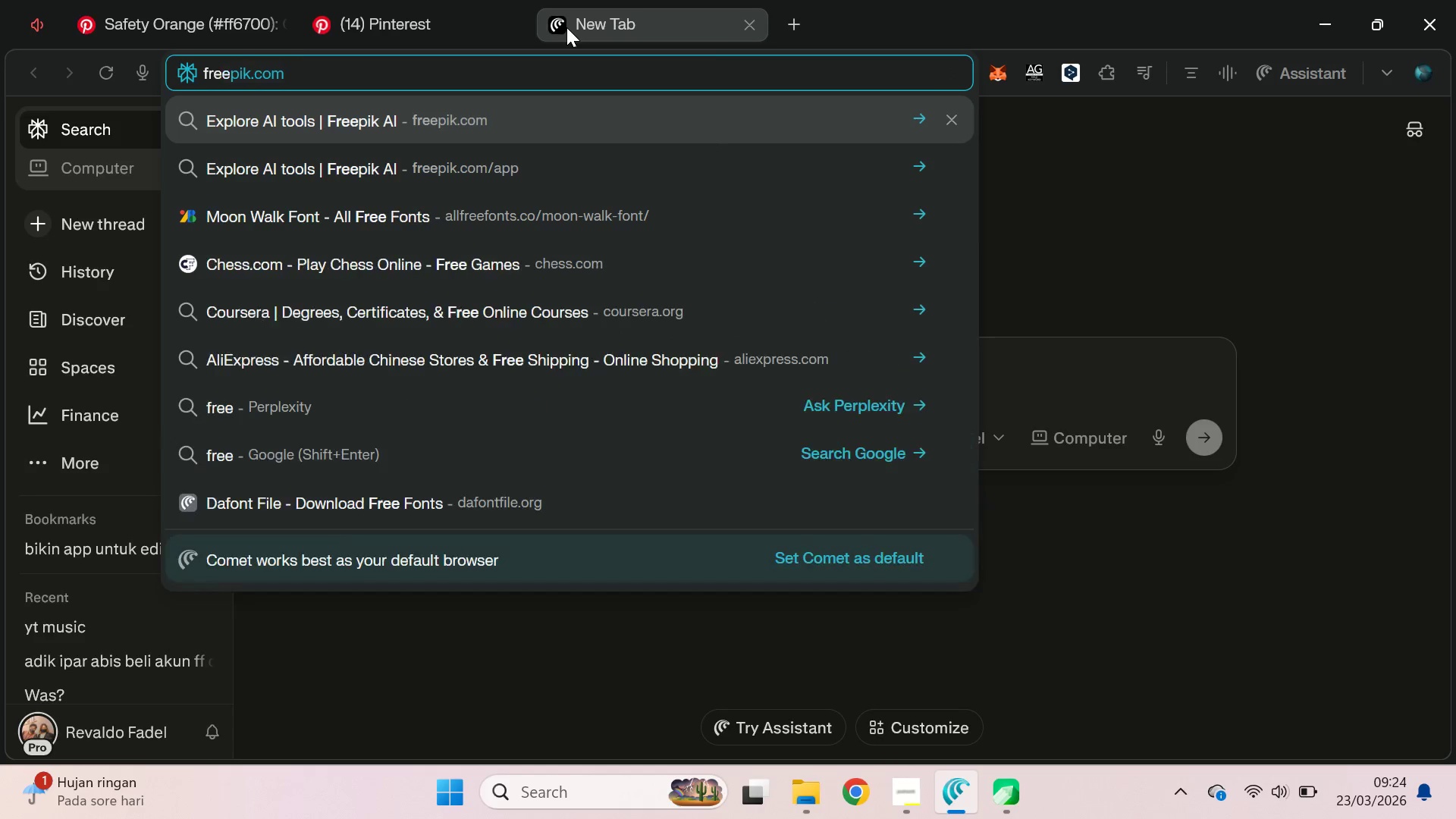 
key(Enter)
 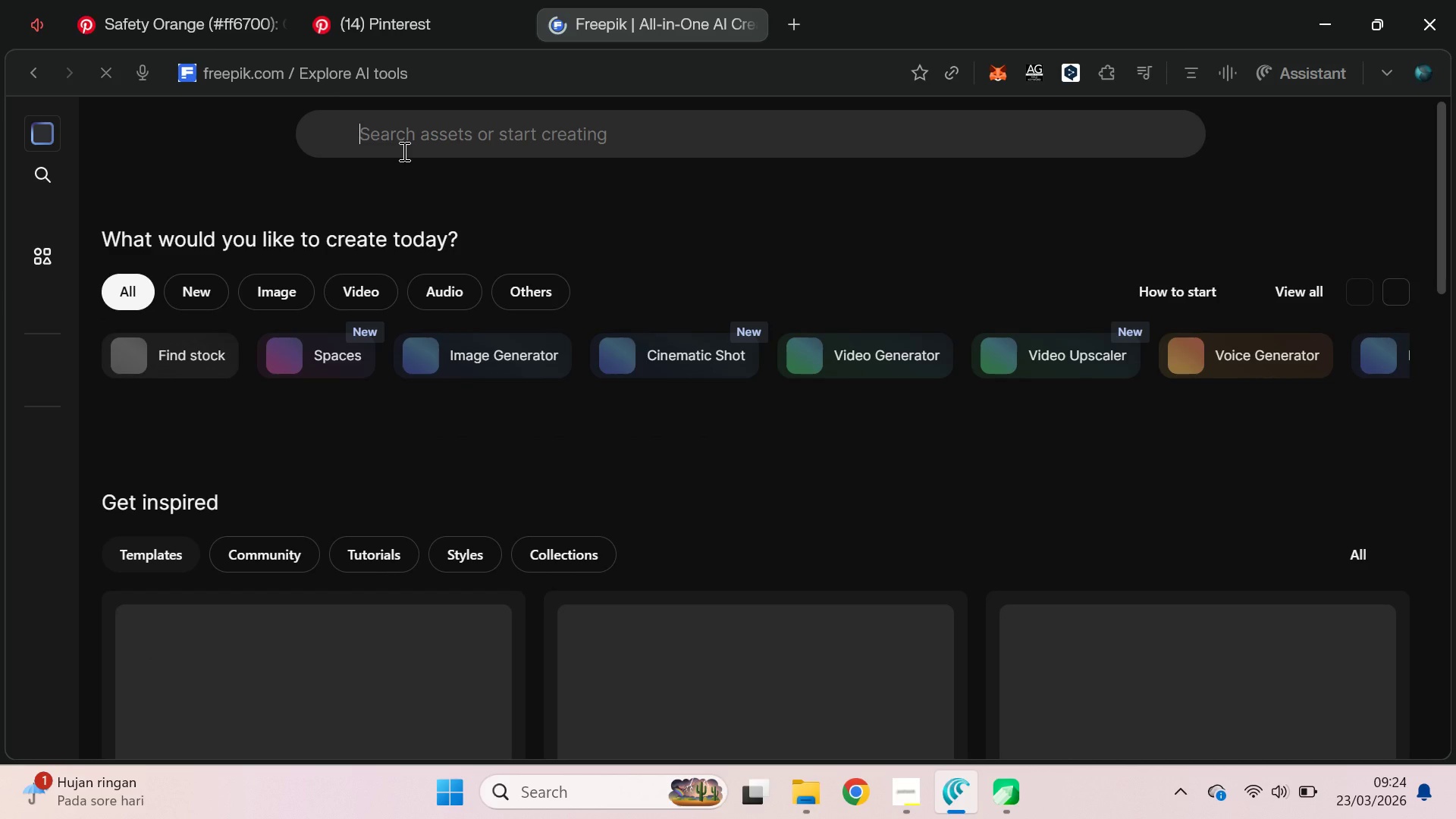 
wait(6.75)
 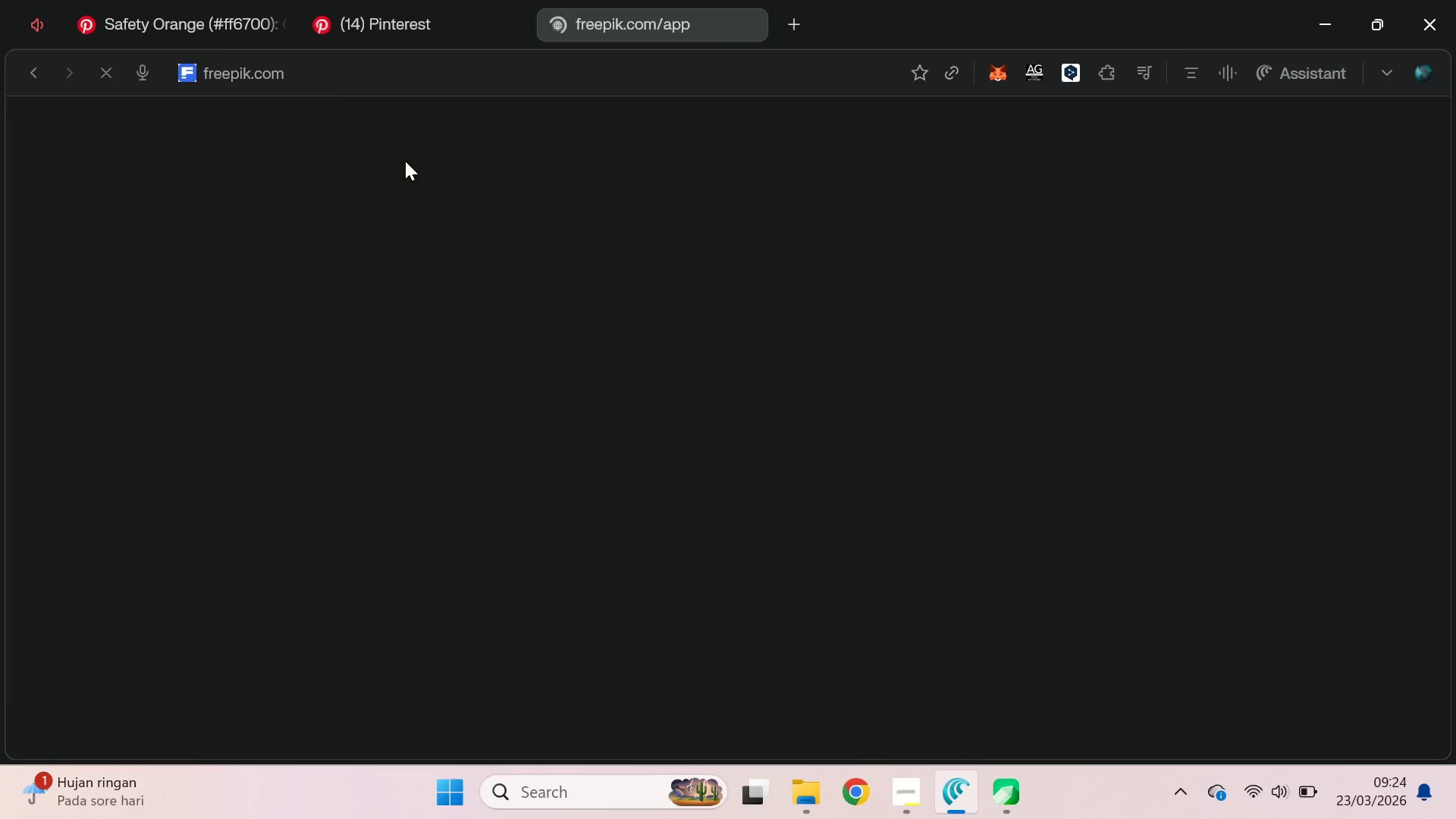 
type(mockup polo shrit )
key(Backspace)
 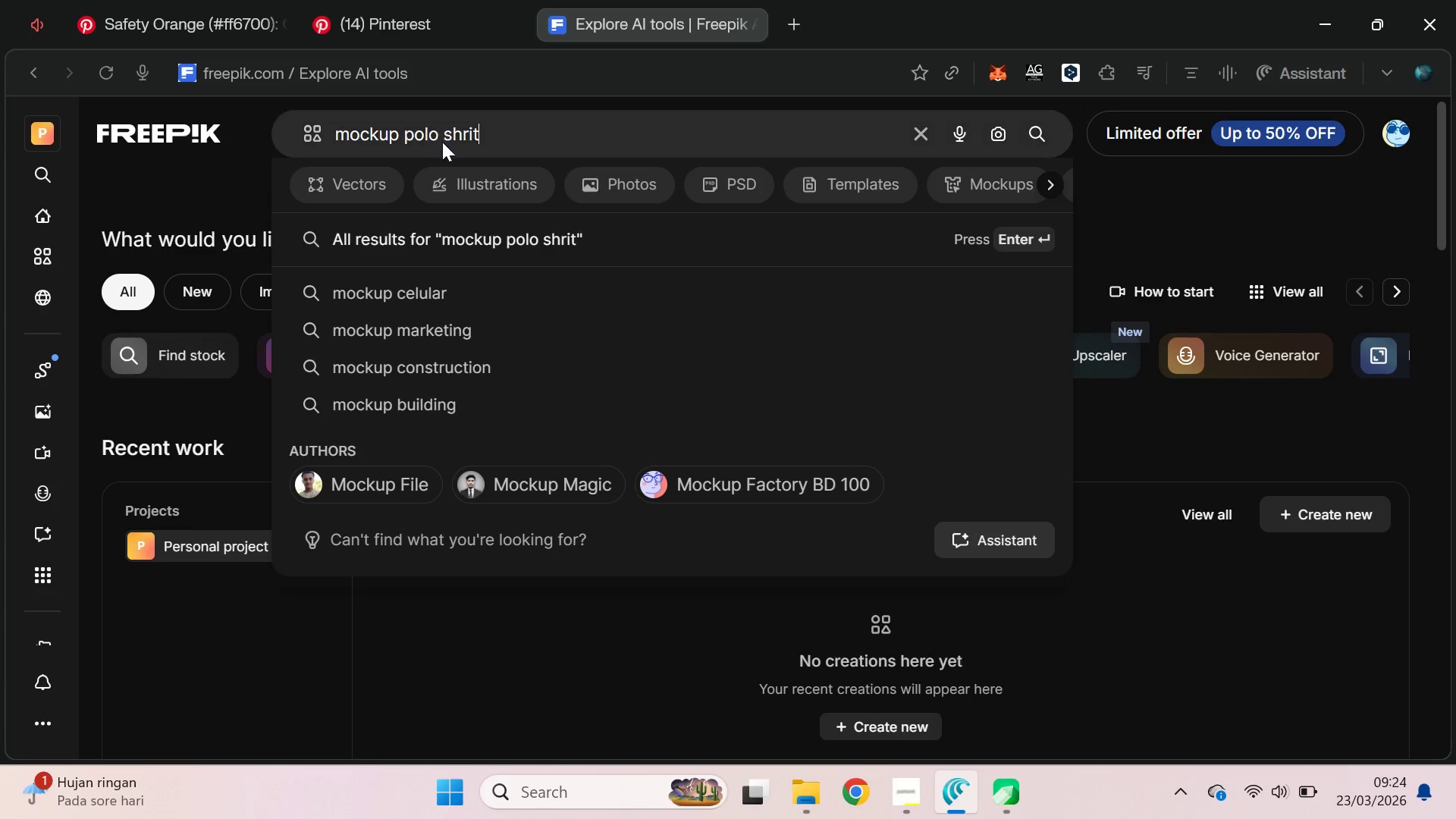 
key(Enter)
 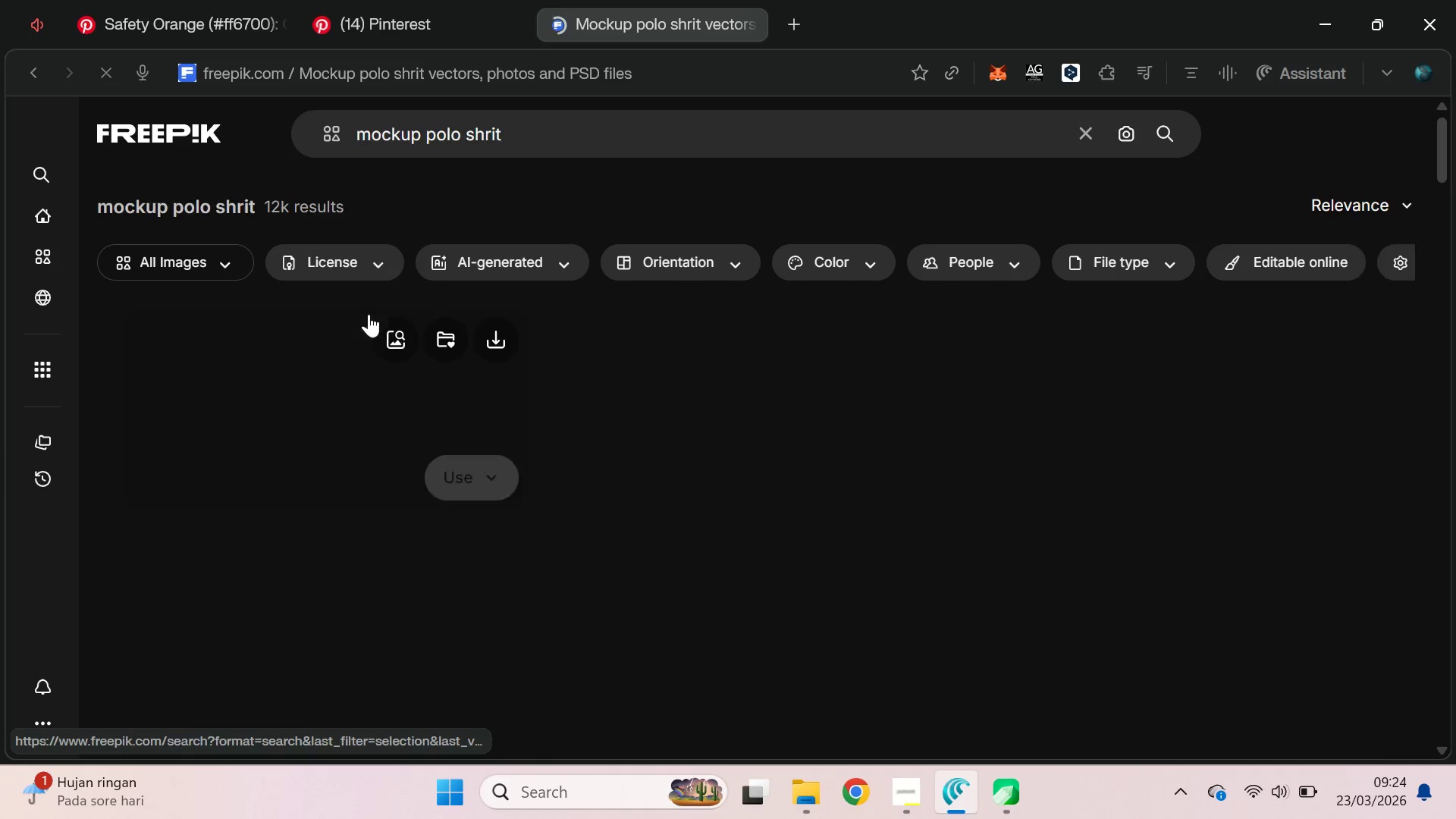 
wait(8.61)
 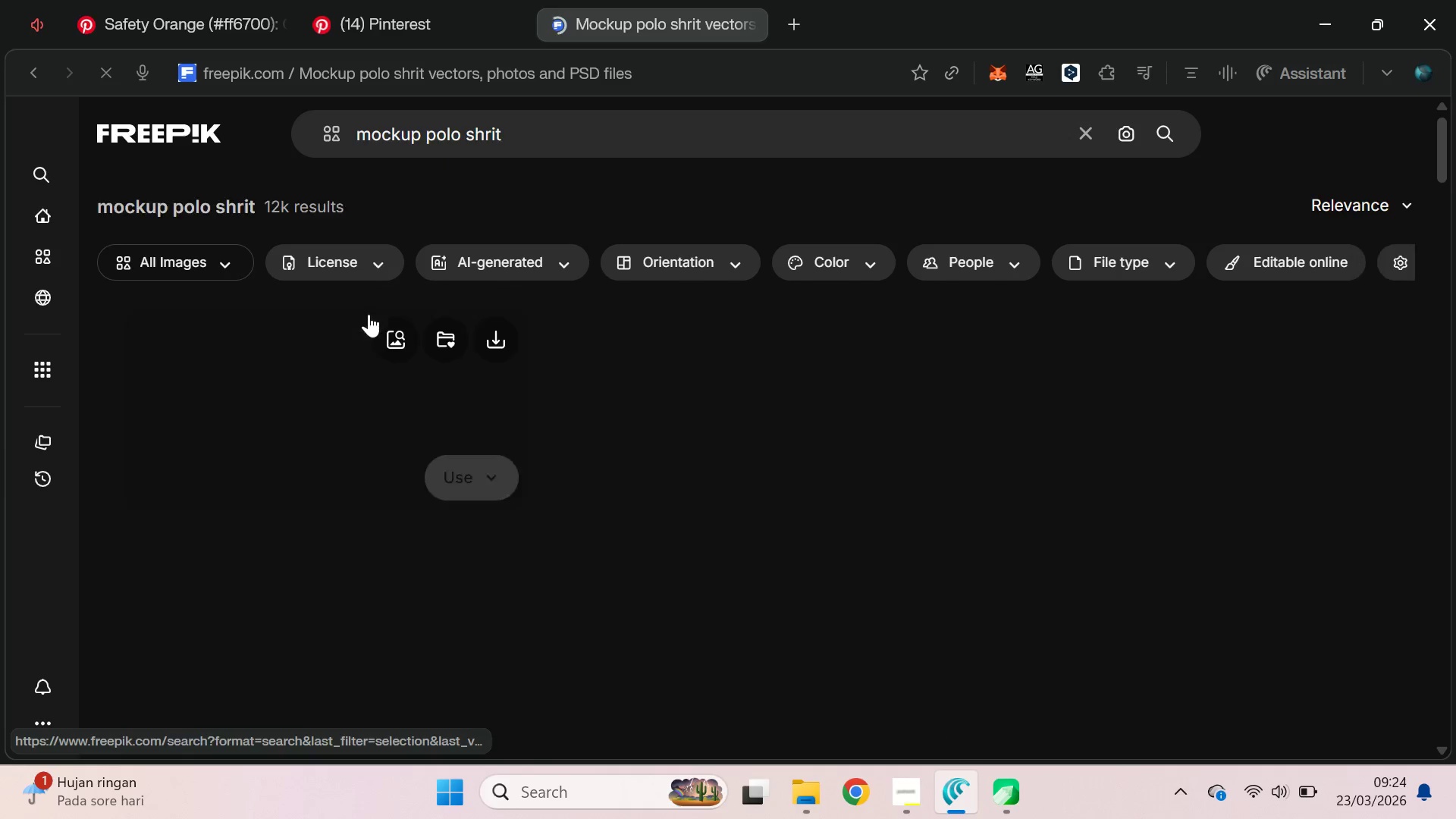 
left_click([227, 266])
 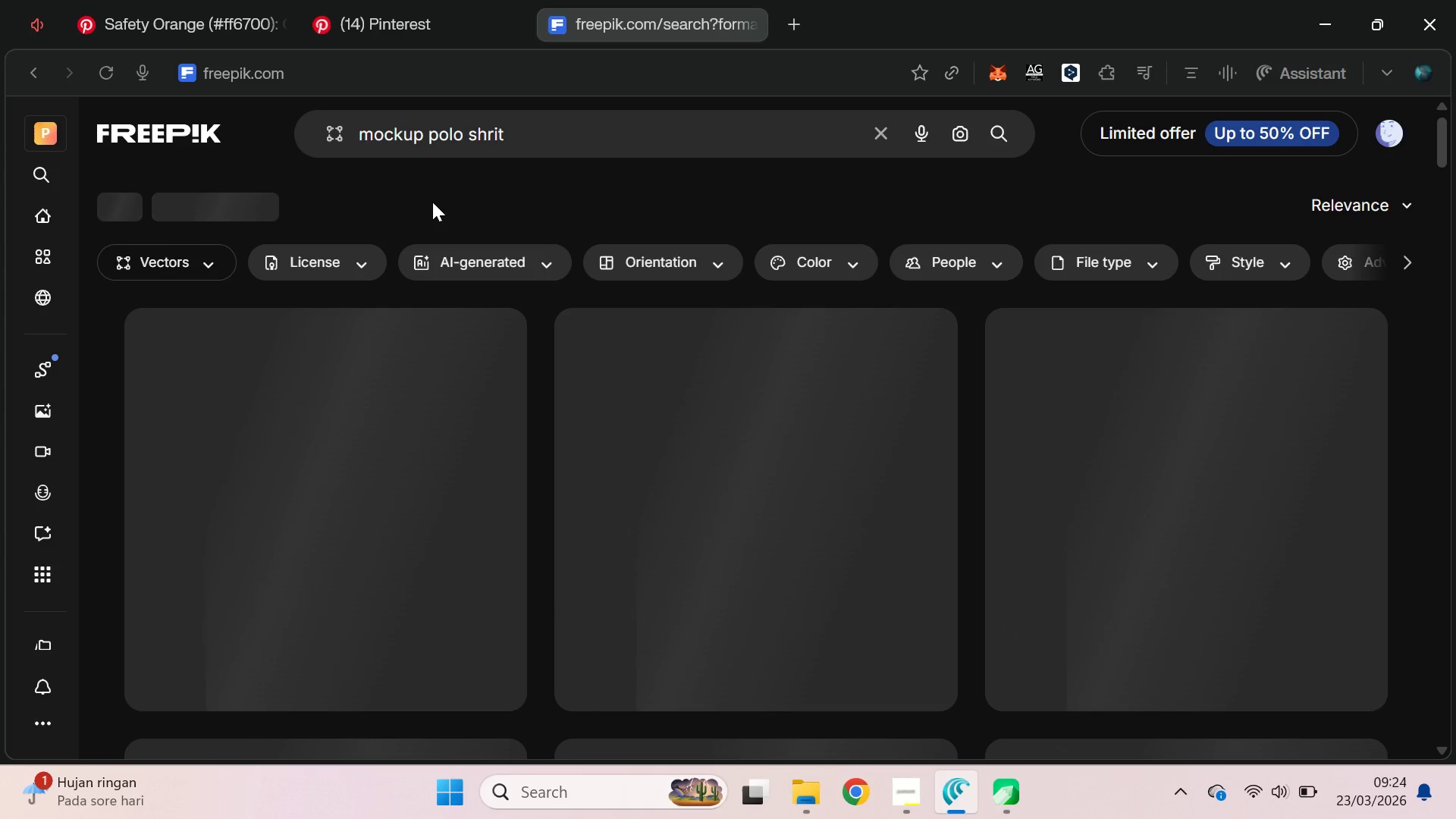 
scroll: coordinate [441, 212], scroll_direction: down, amount: 3.0
 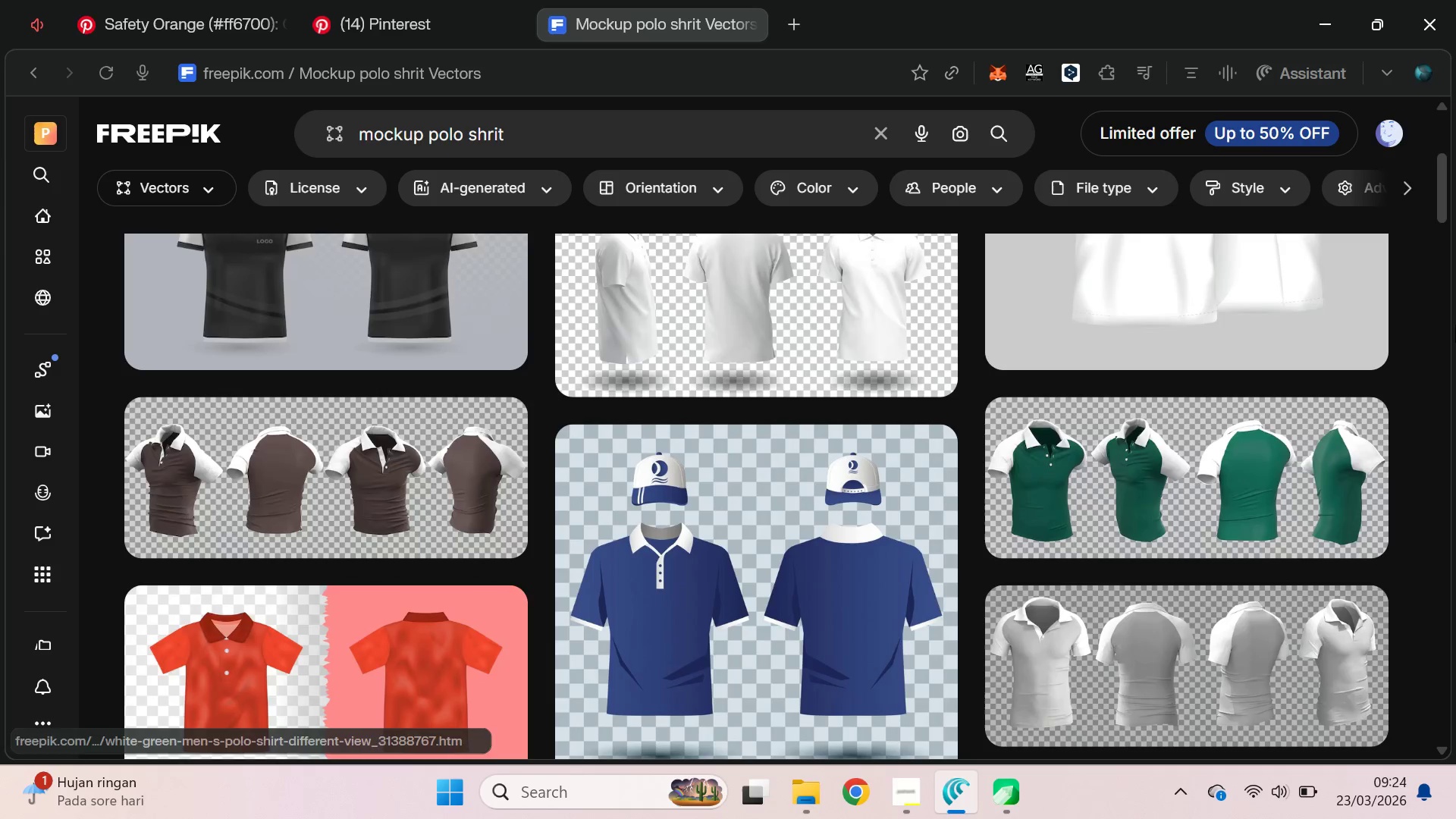 
left_click_drag(start_coordinate=[1443, 190], to_coordinate=[1455, 140])
 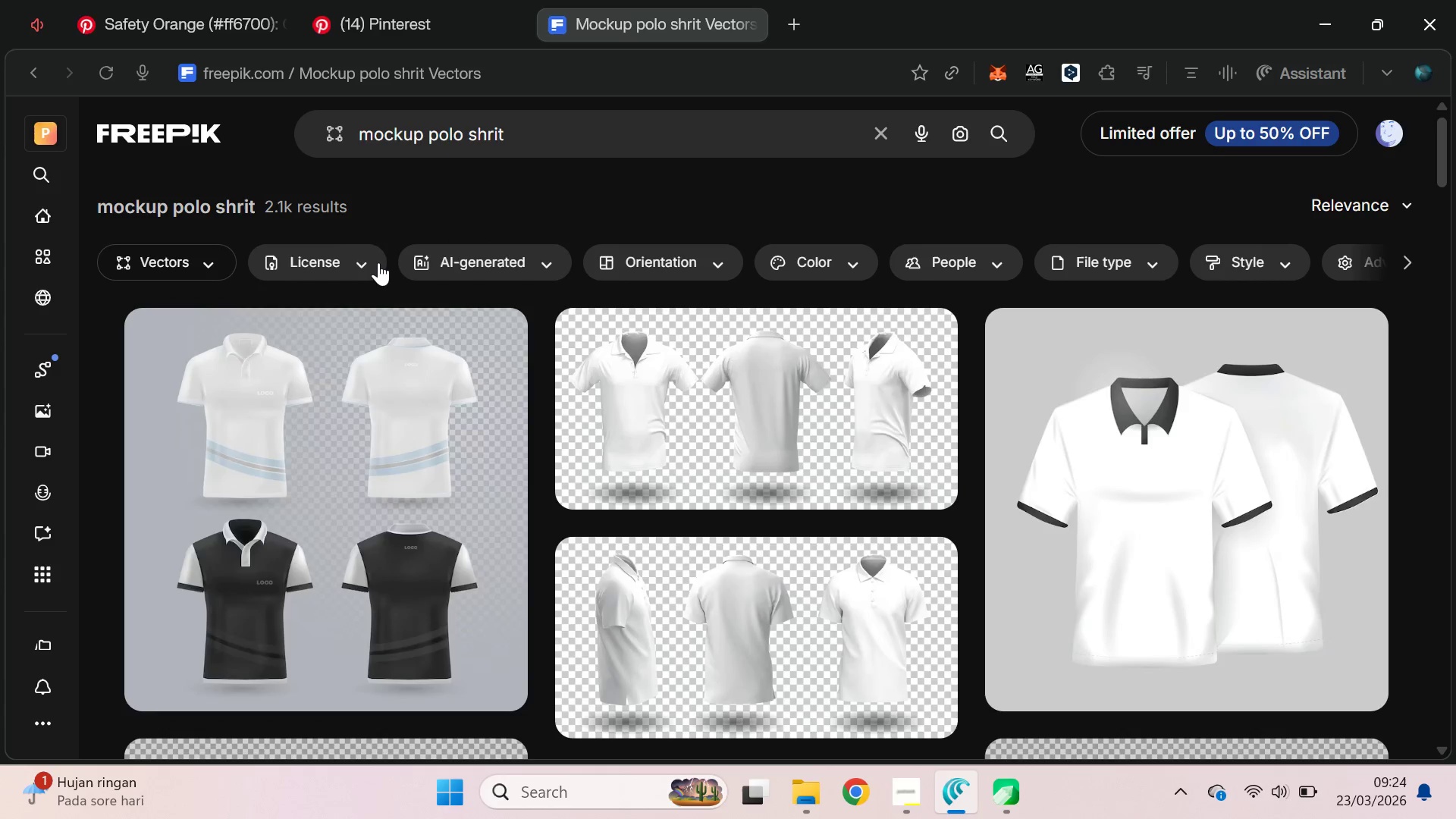 
left_click([377, 262])
 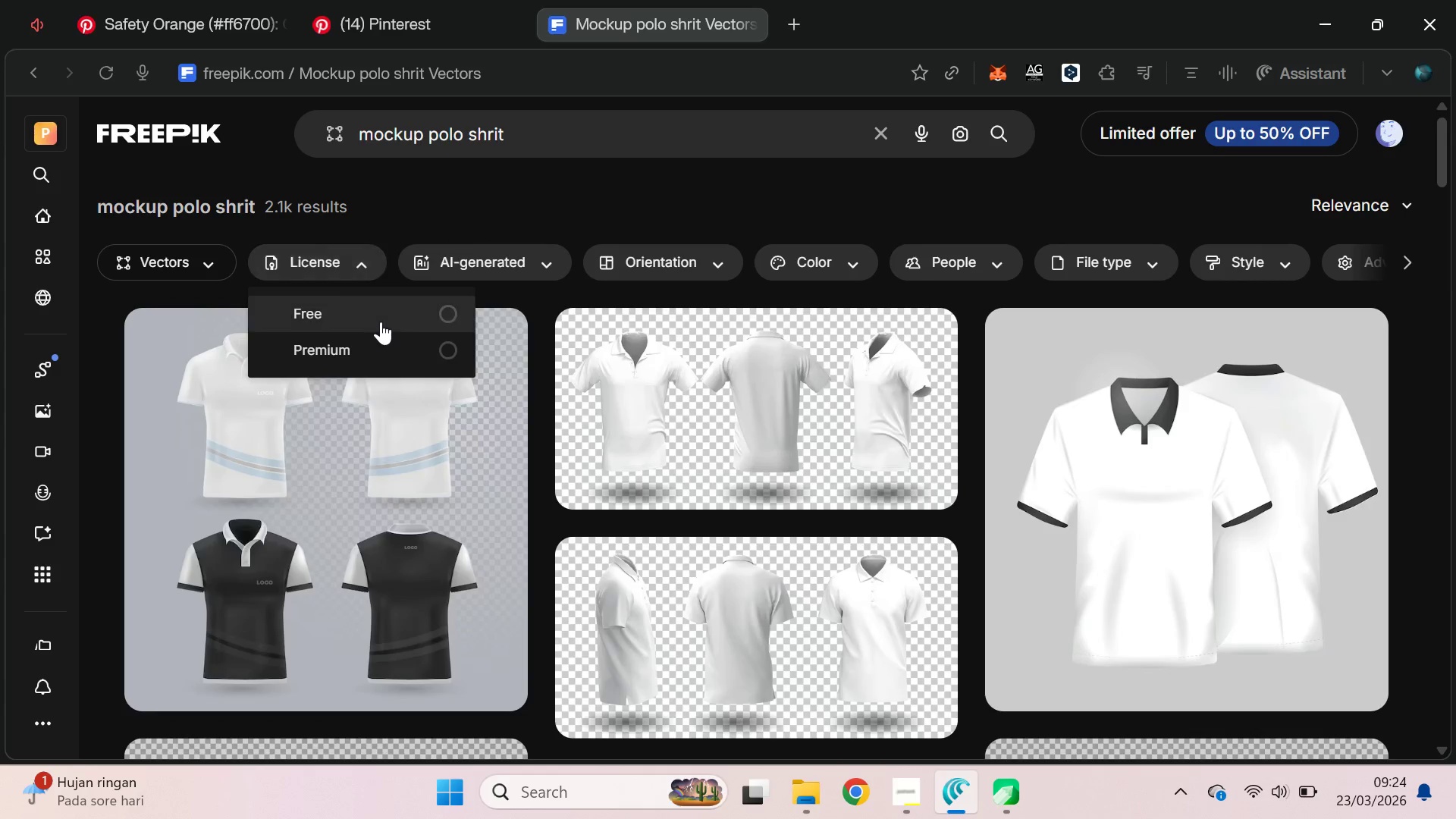 
left_click([381, 320])
 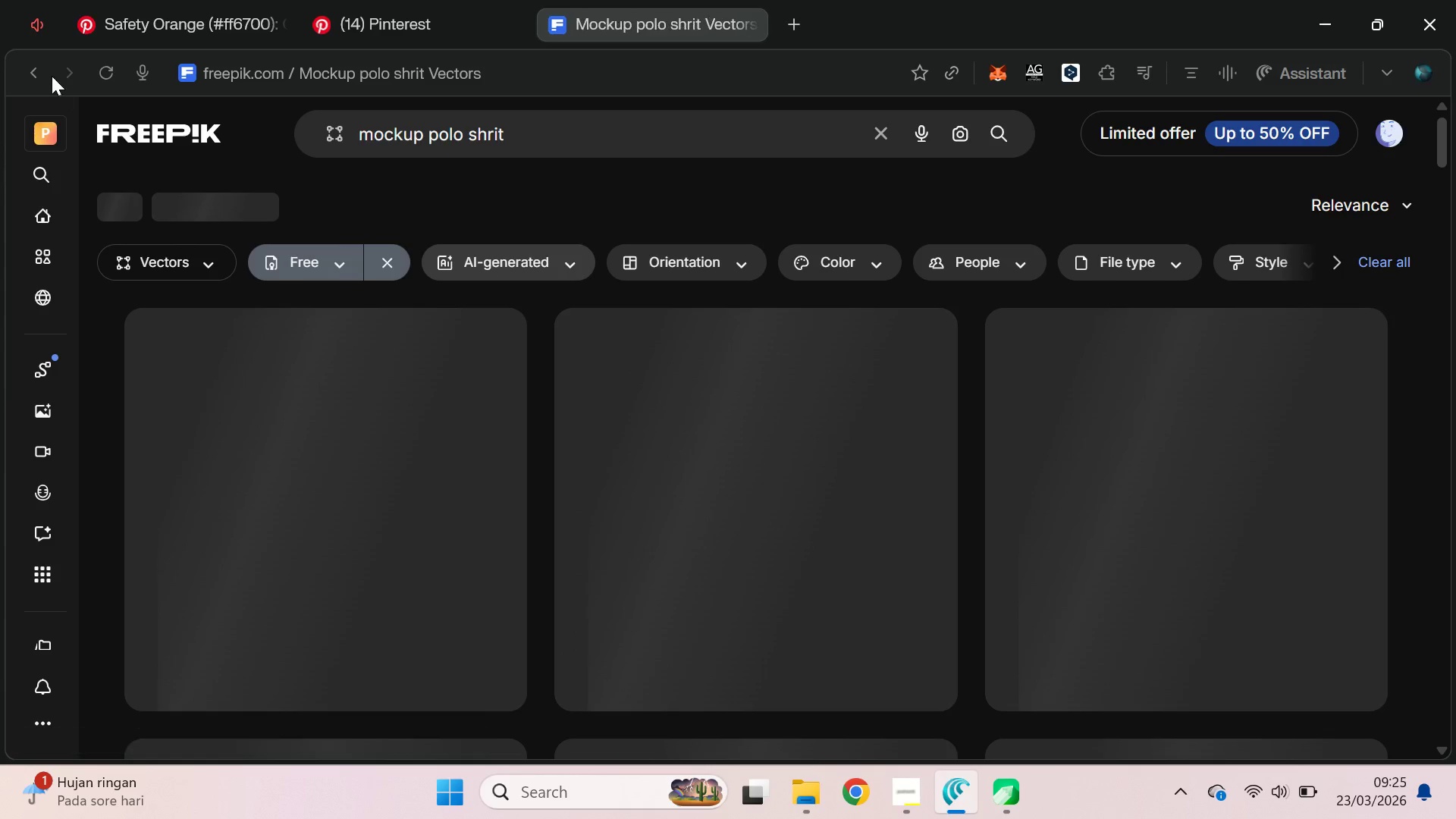 
left_click([40, 34])
 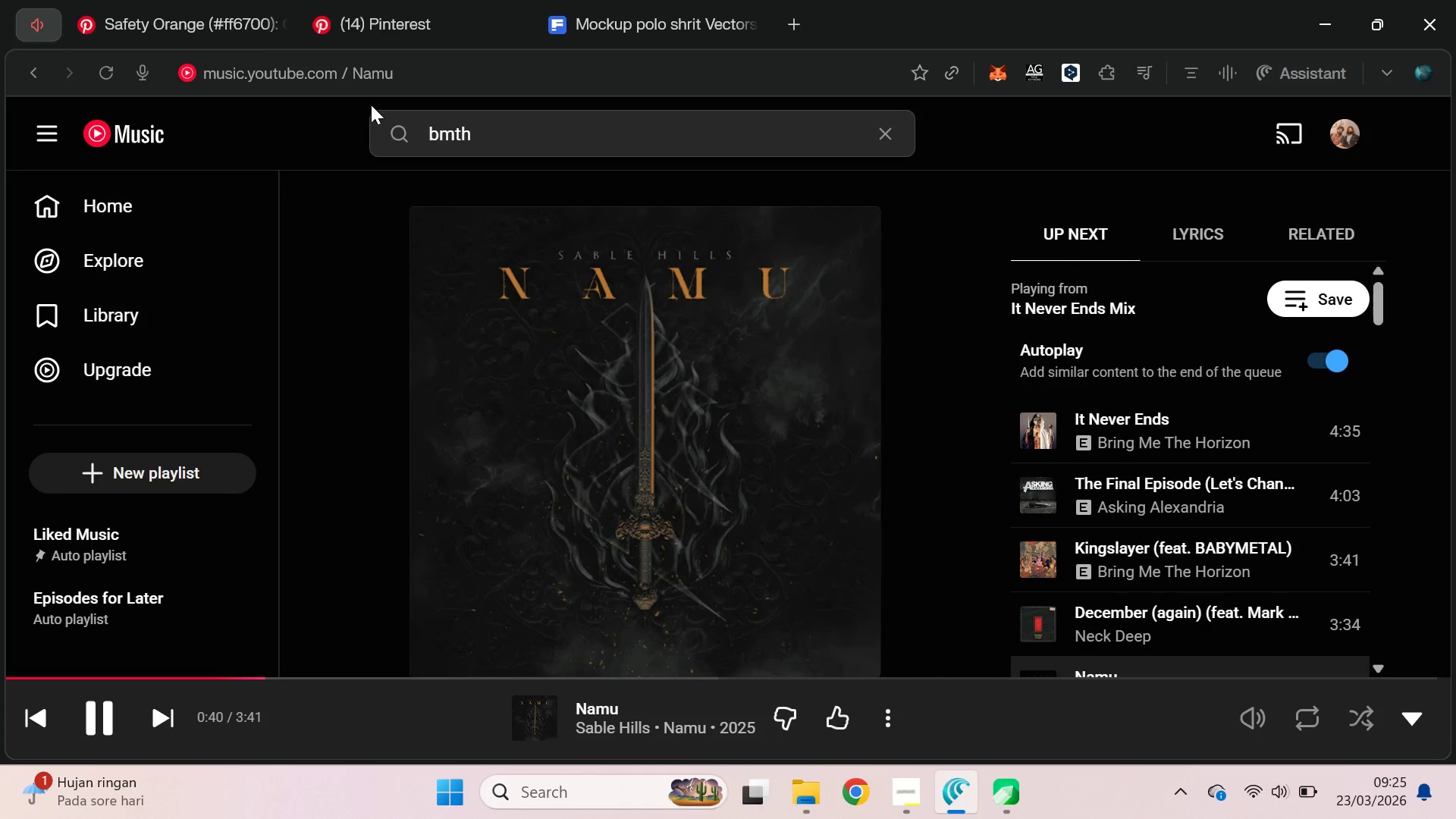 
scroll: coordinate [1183, 419], scroll_direction: down, amount: 4.0
 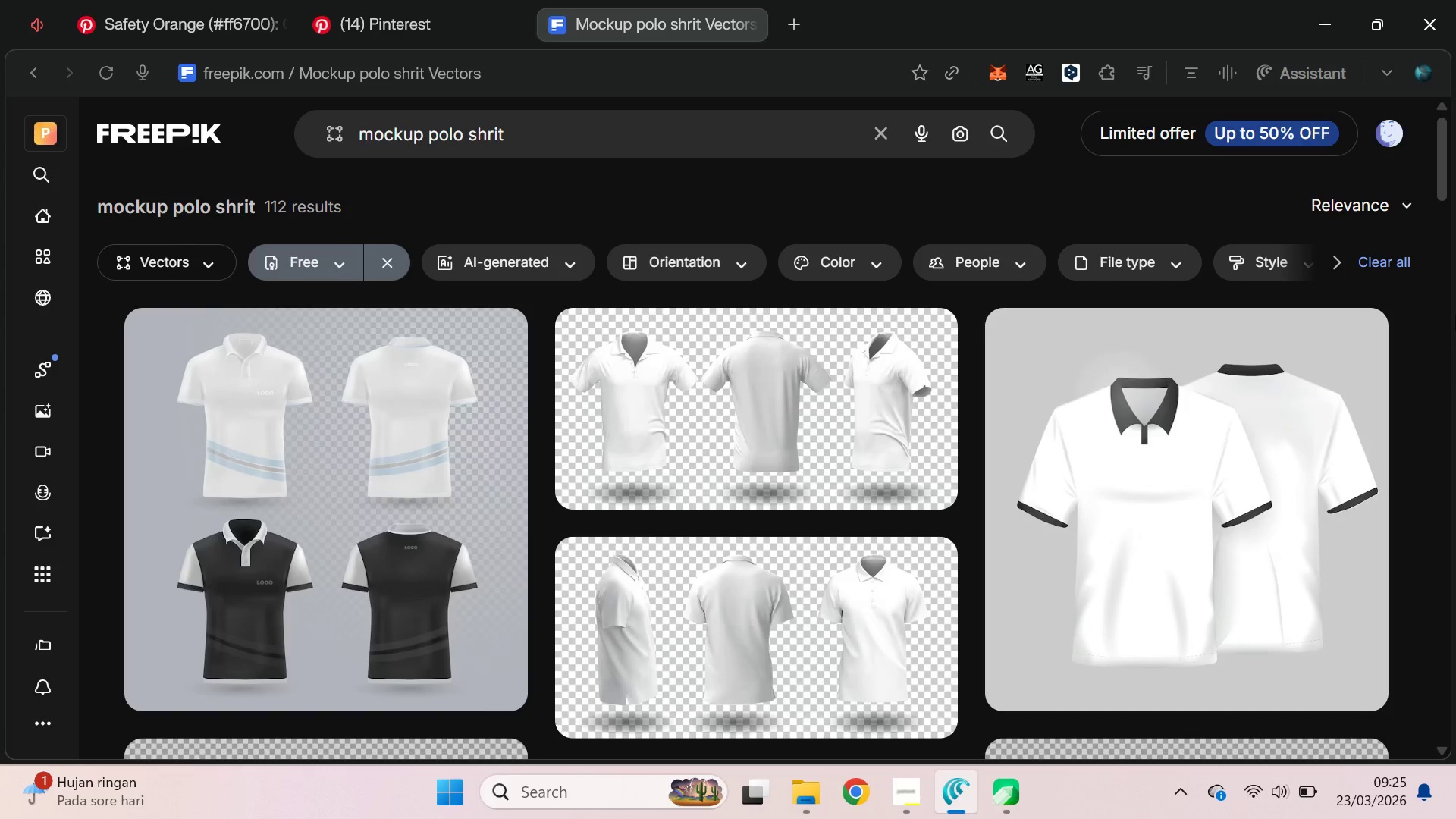 
left_click_drag(start_coordinate=[1441, 169], to_coordinate=[1448, 389])
 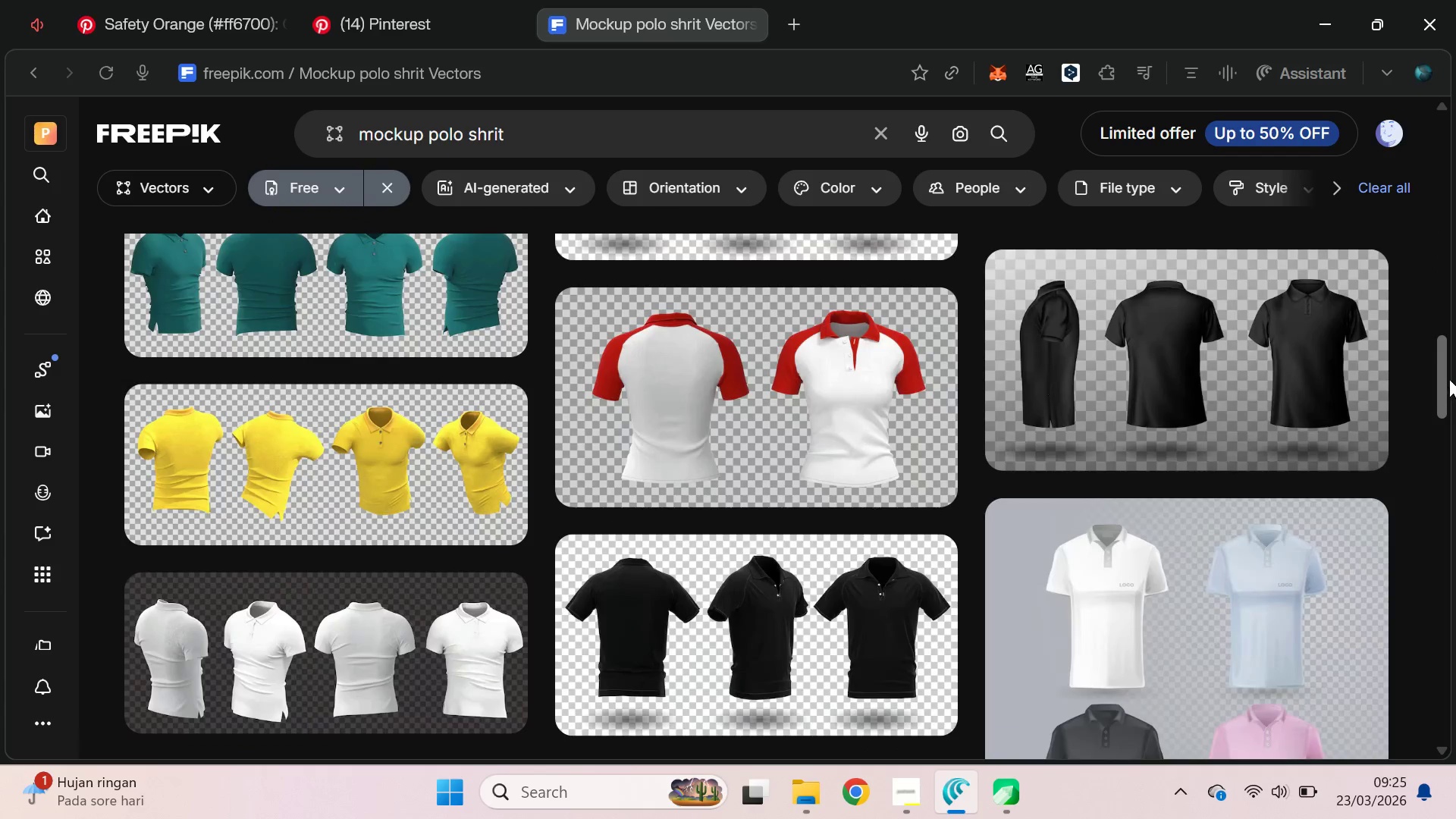 
left_click_drag(start_coordinate=[1449, 379], to_coordinate=[1454, 504])
 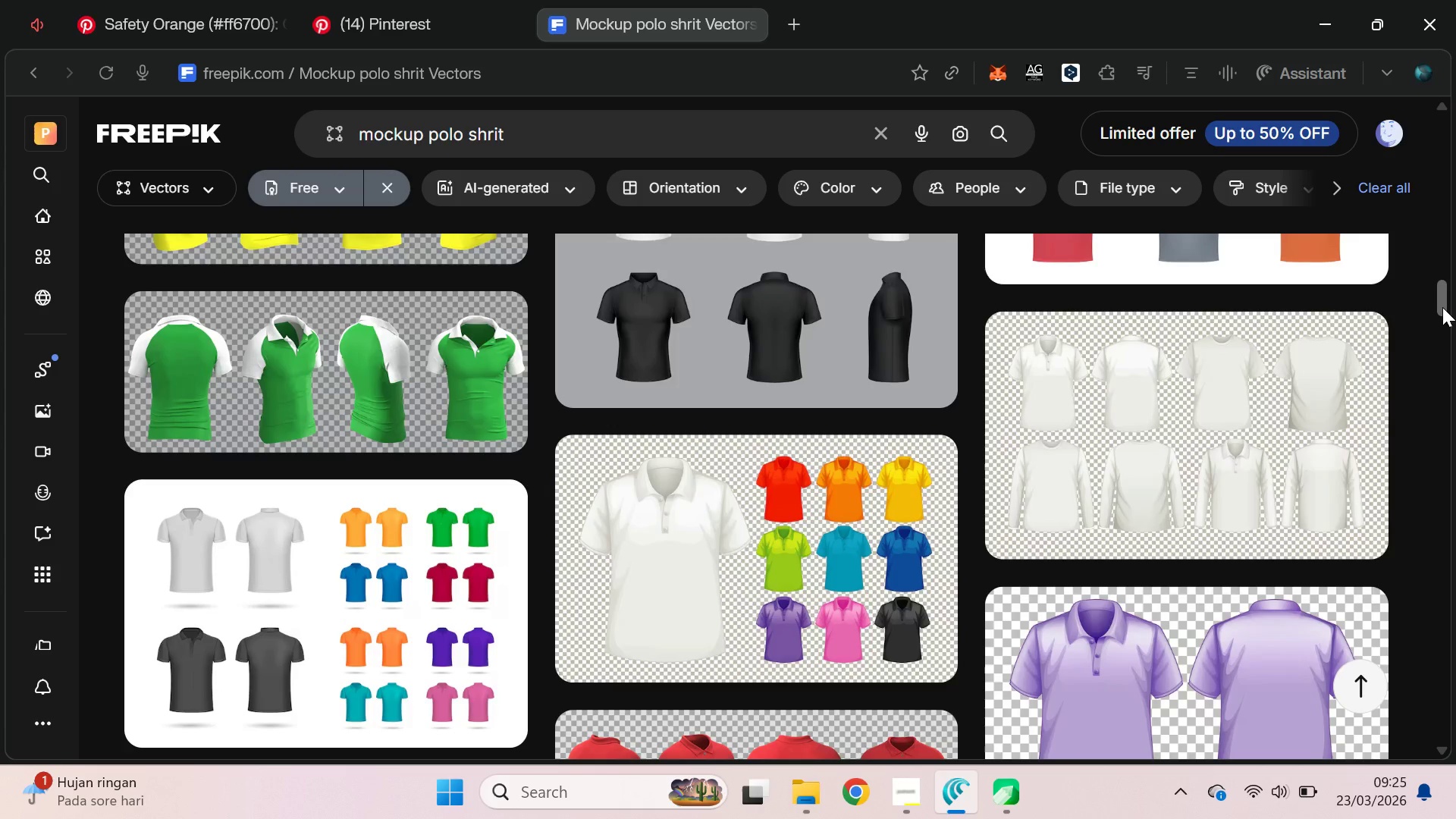 
left_click_drag(start_coordinate=[1442, 309], to_coordinate=[1451, 468])
 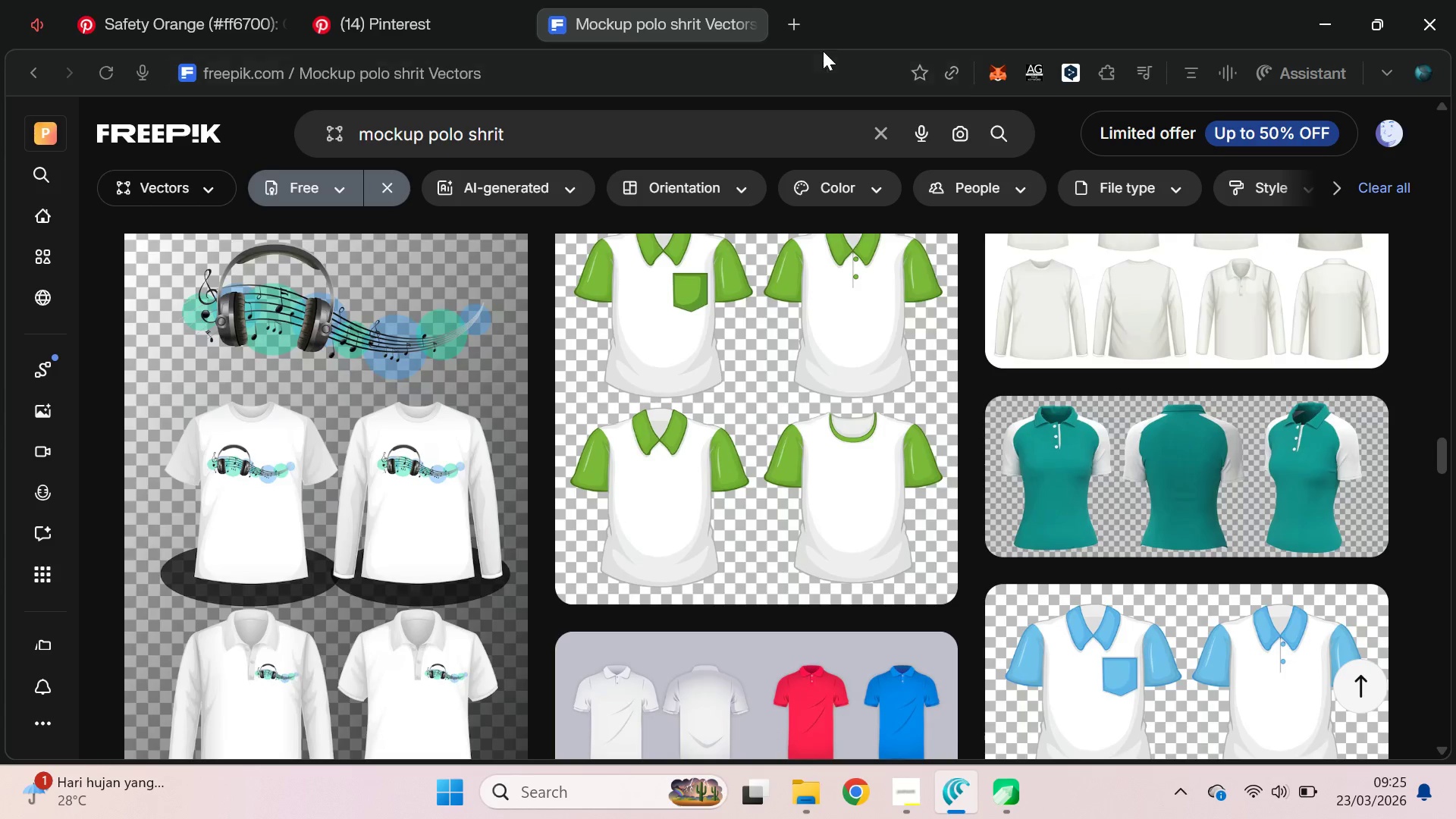 
left_click([801, 30])
 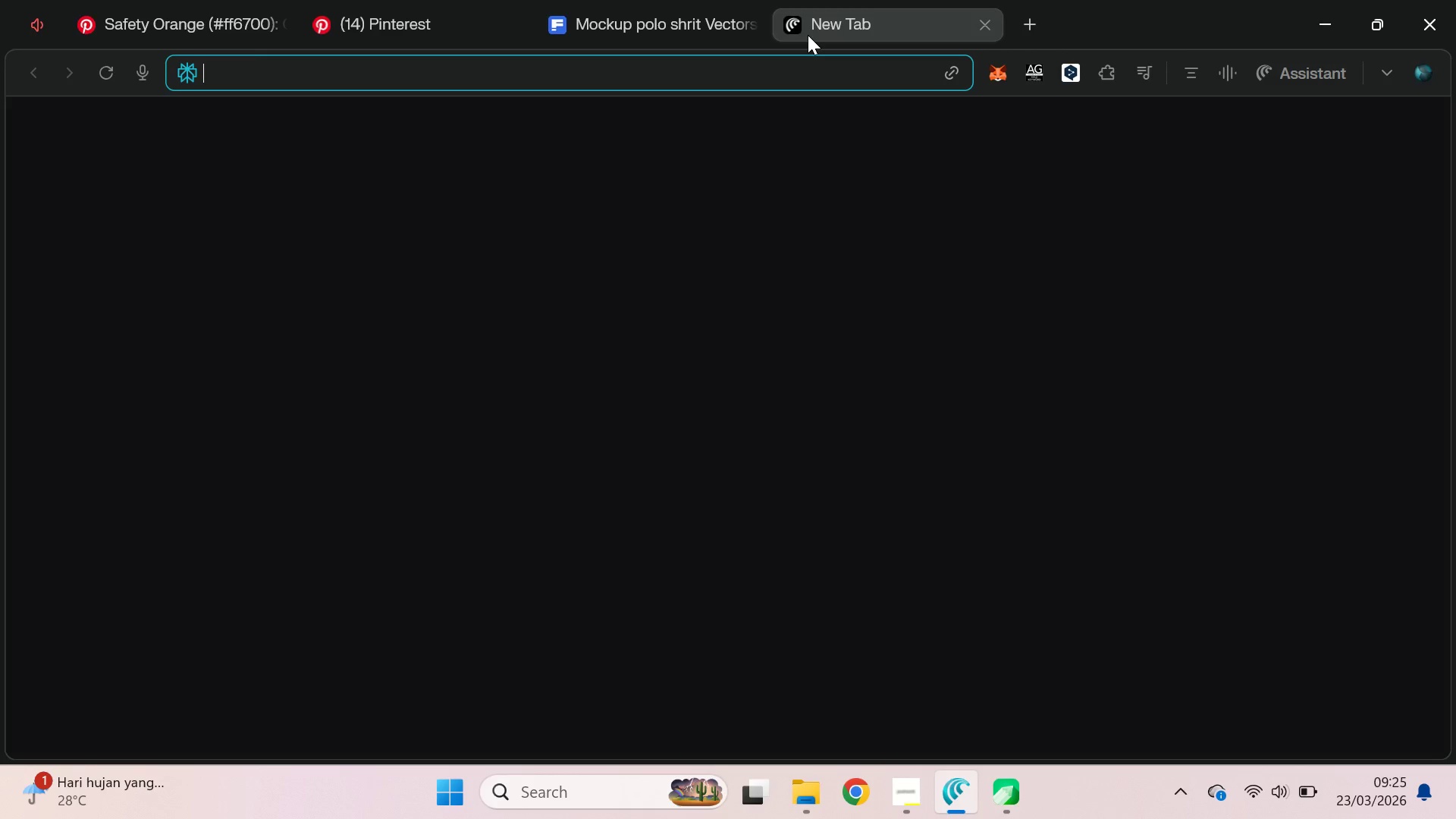 
type(mockup)
 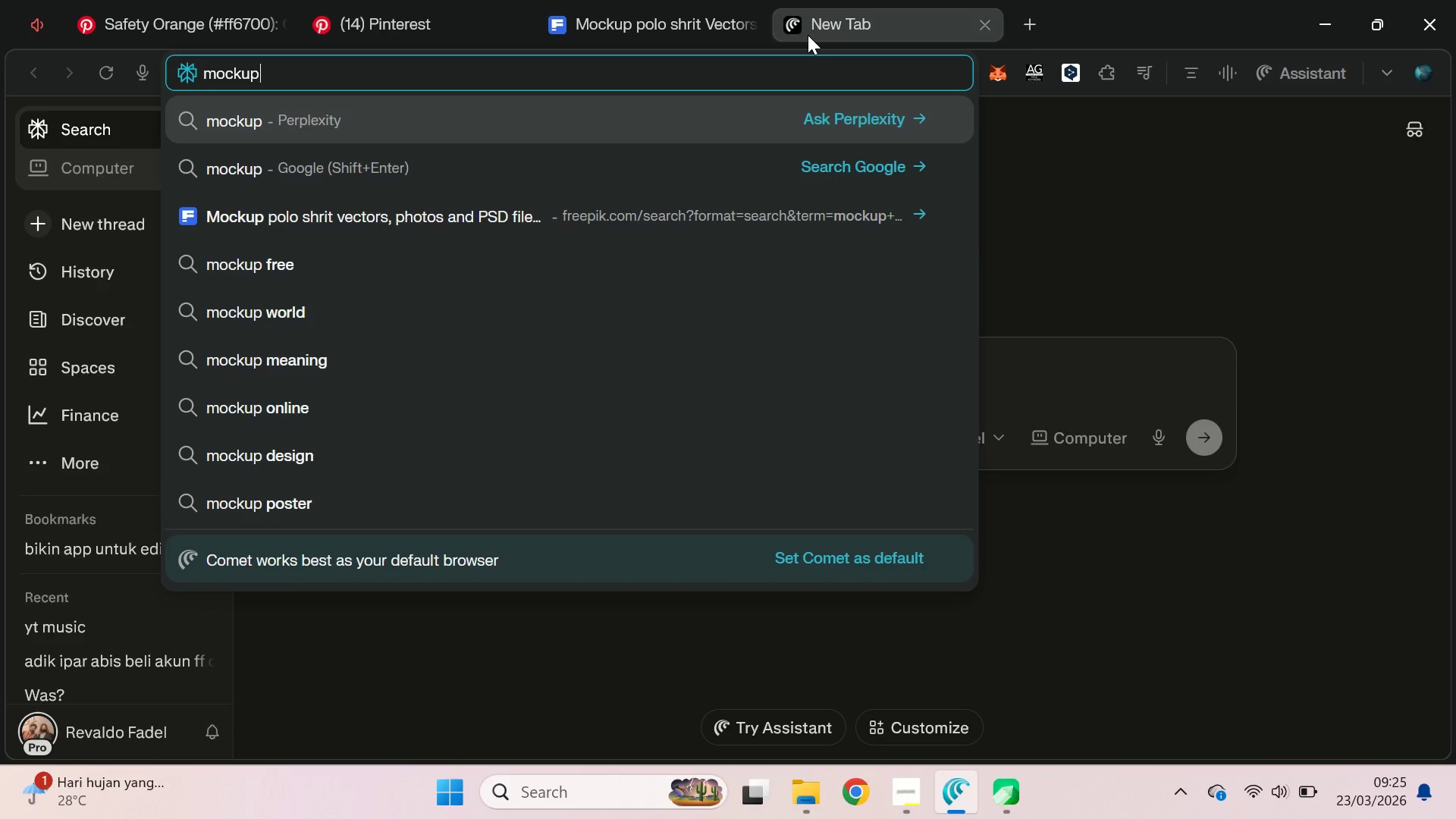 
key(ArrowDown)
 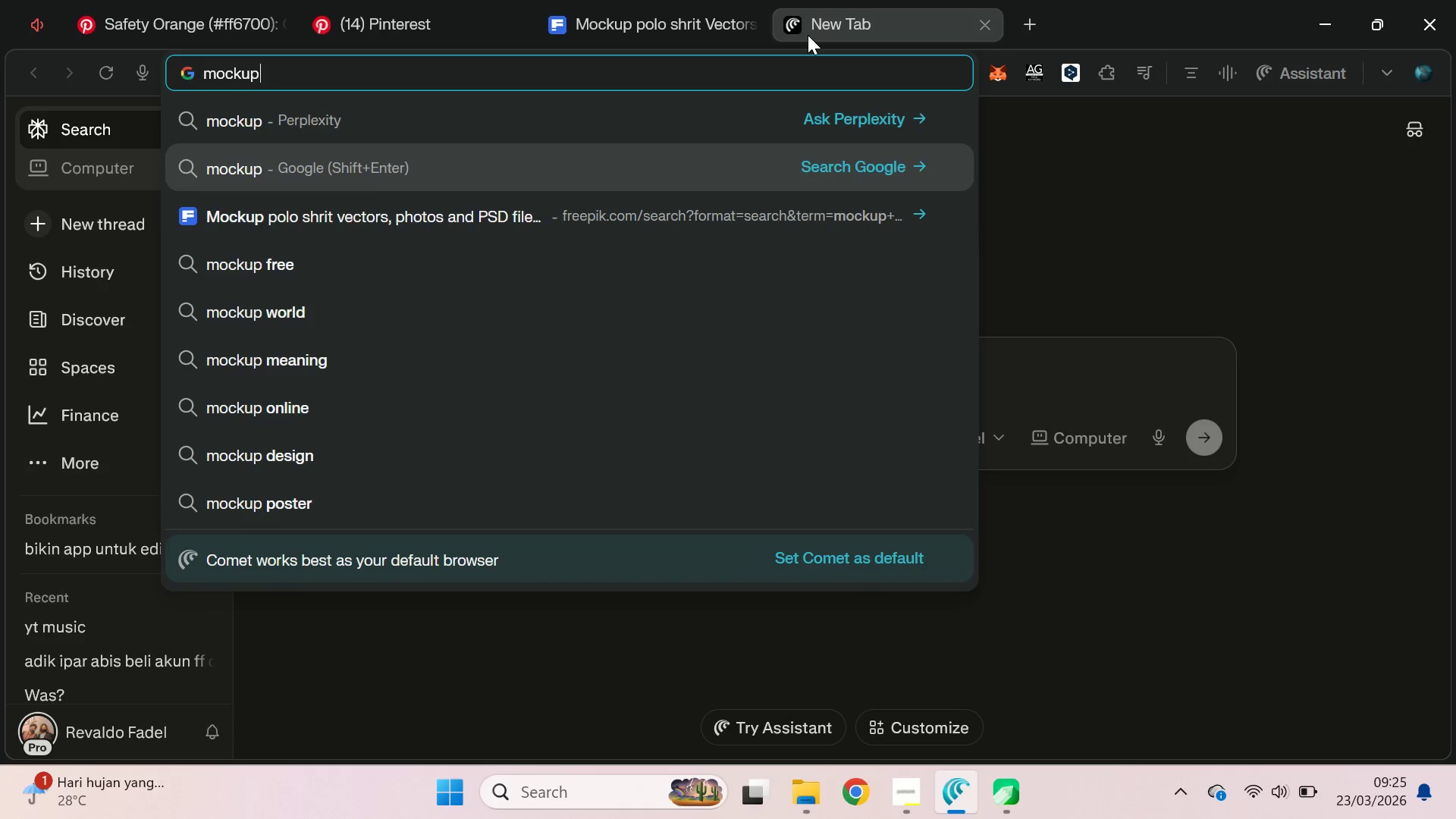 
key(ArrowDown)
 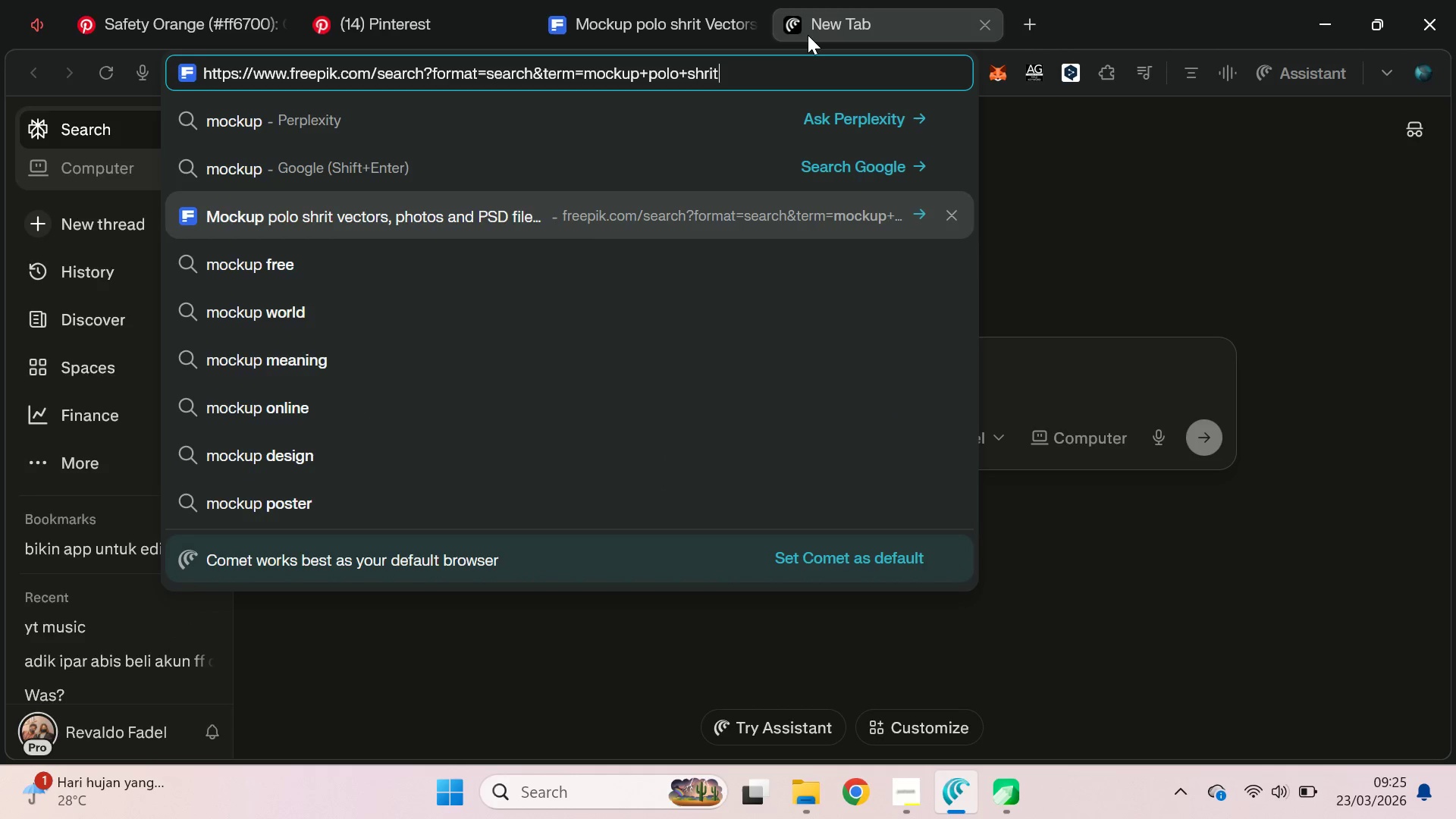 
key(ArrowDown)
 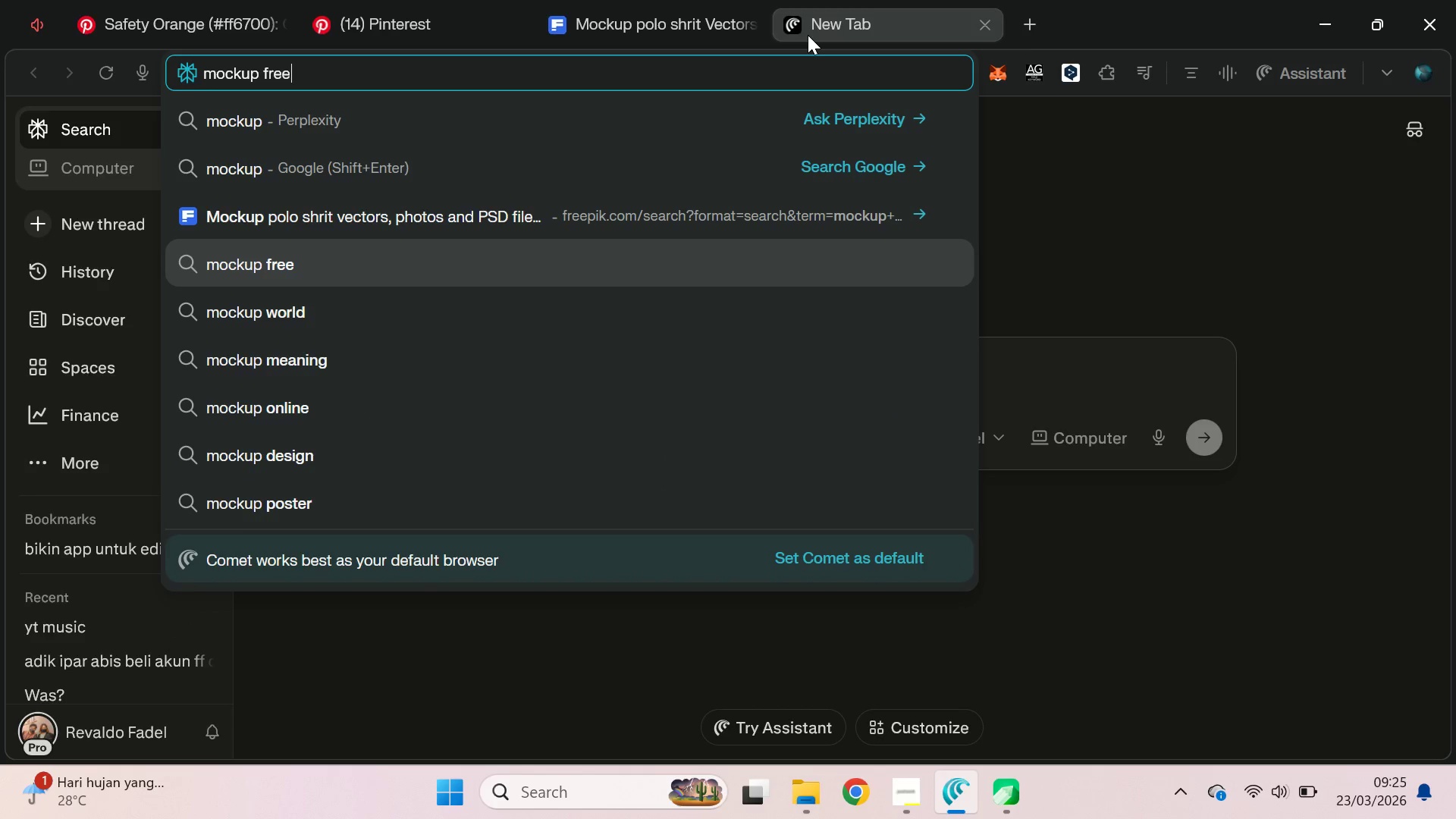 
key(Shift+ShiftRight)
 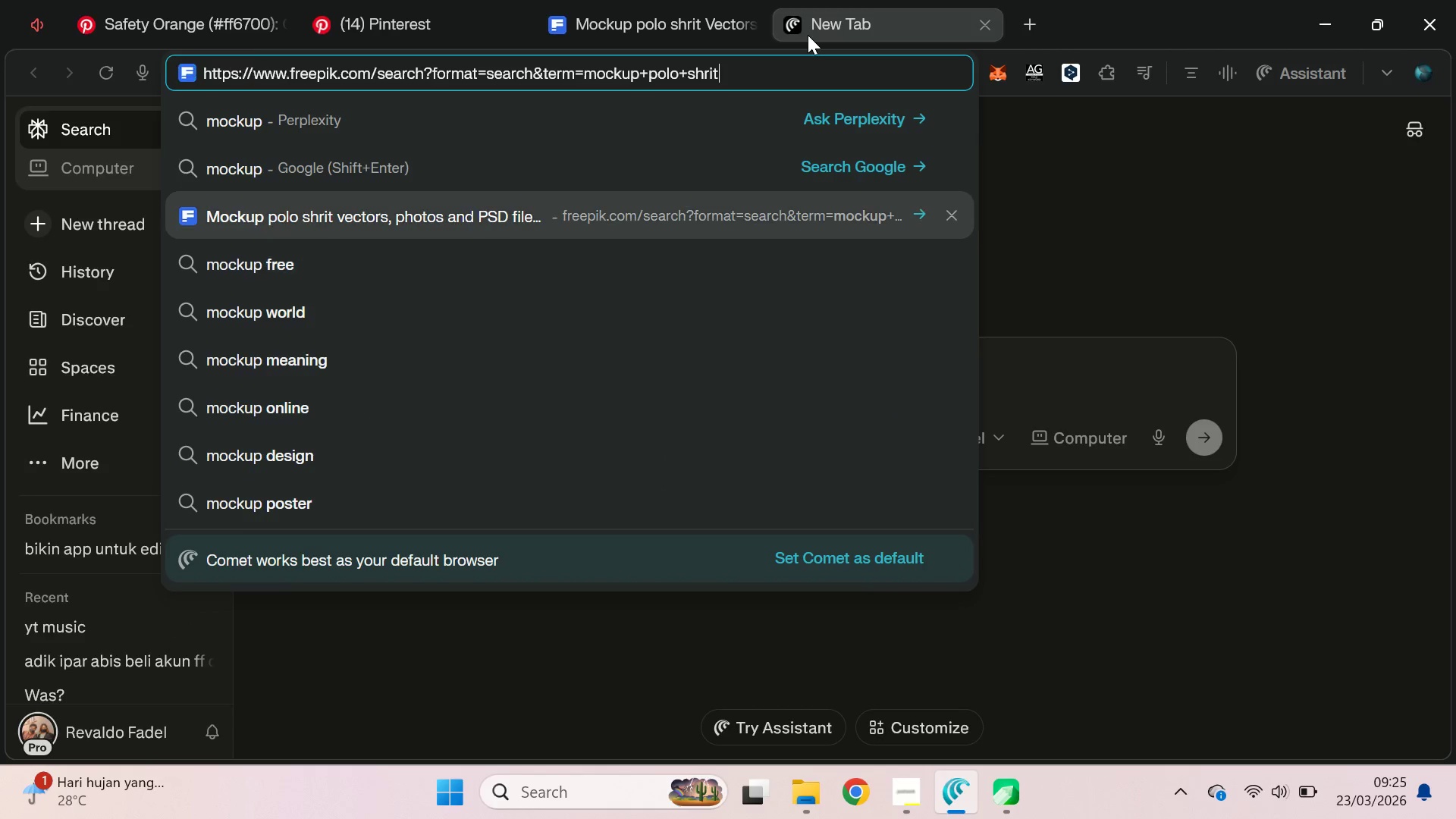 
key(ArrowUp)
 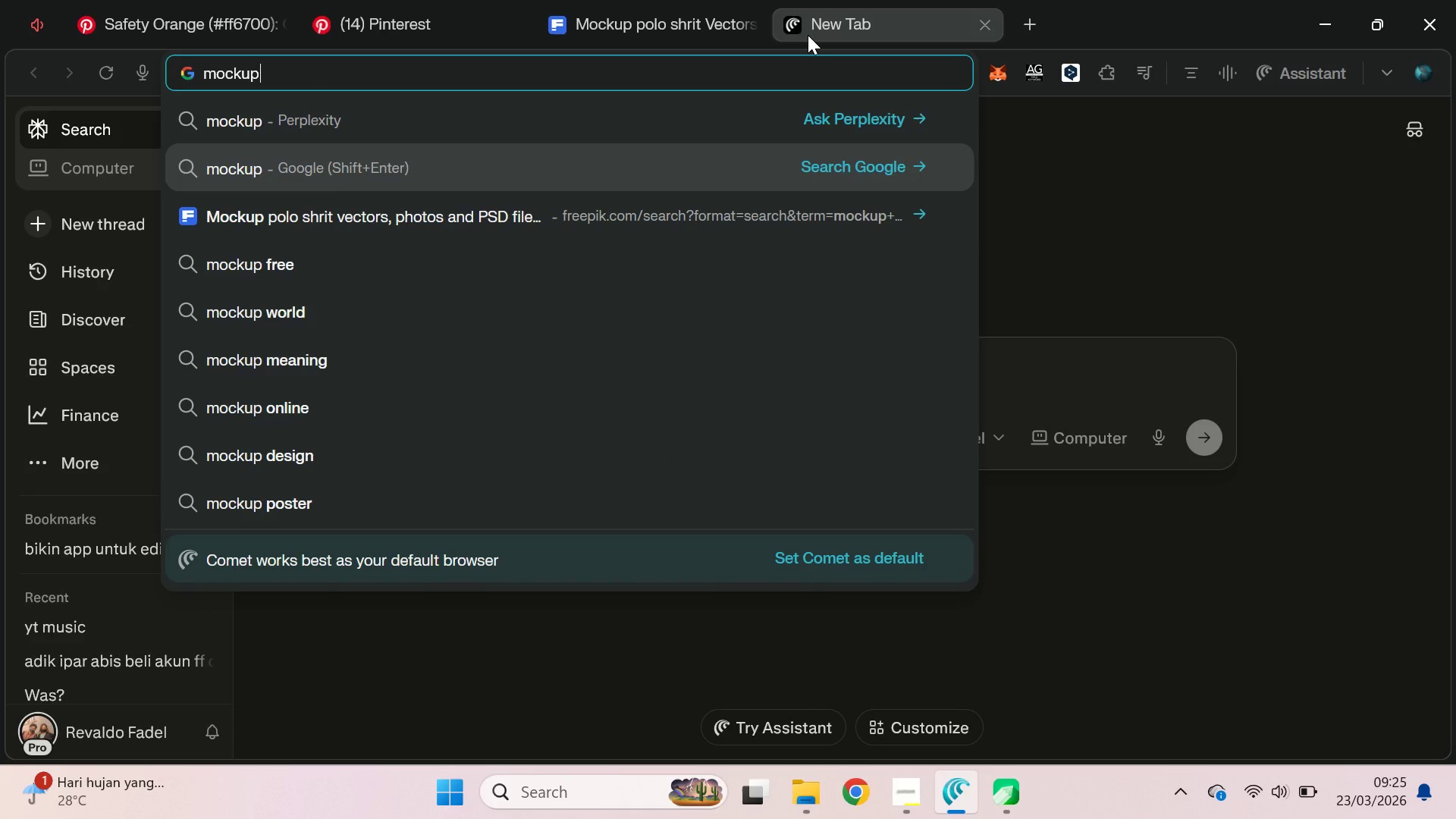 
key(ArrowUp)
 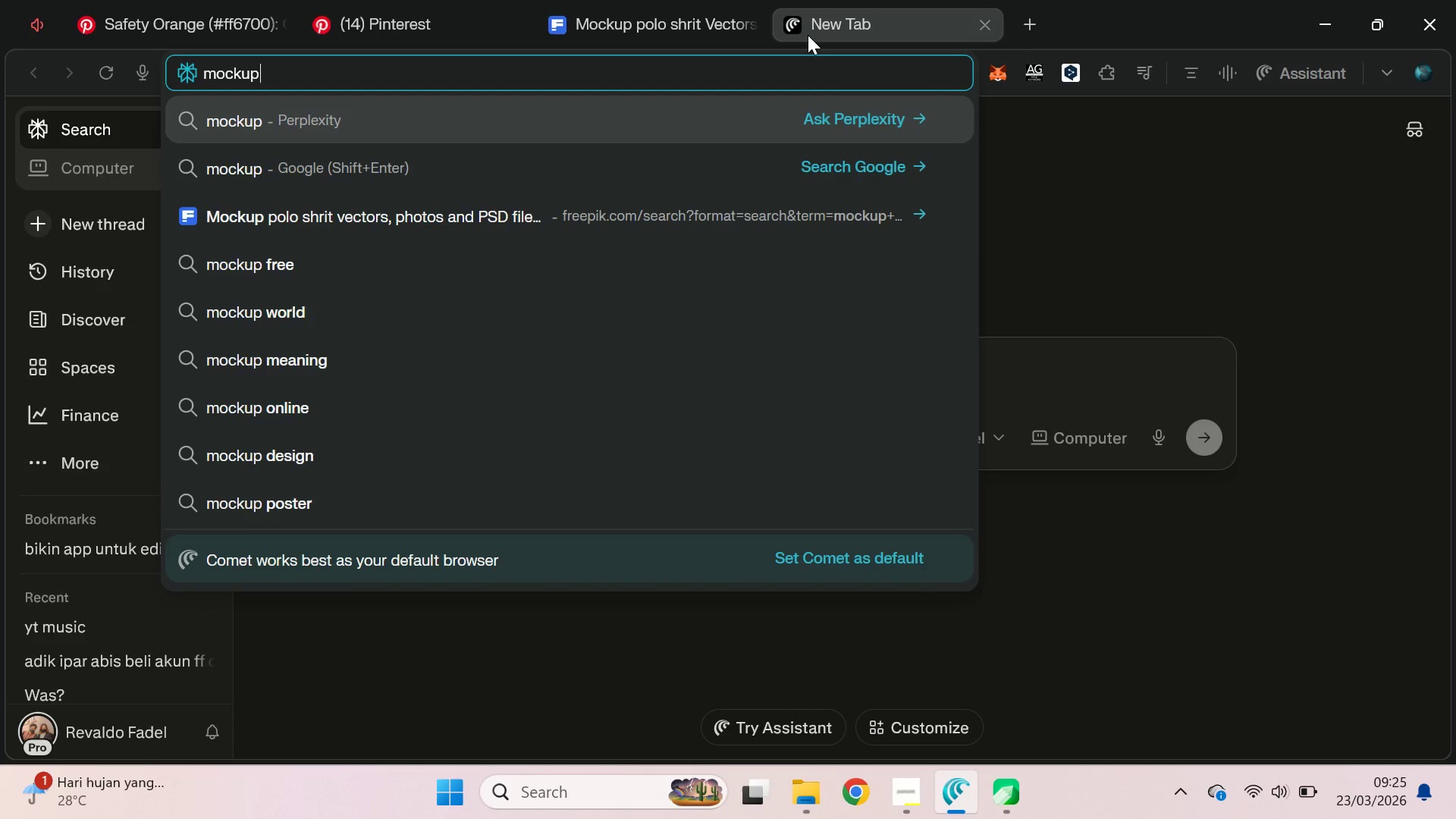 
key(ArrowUp)
 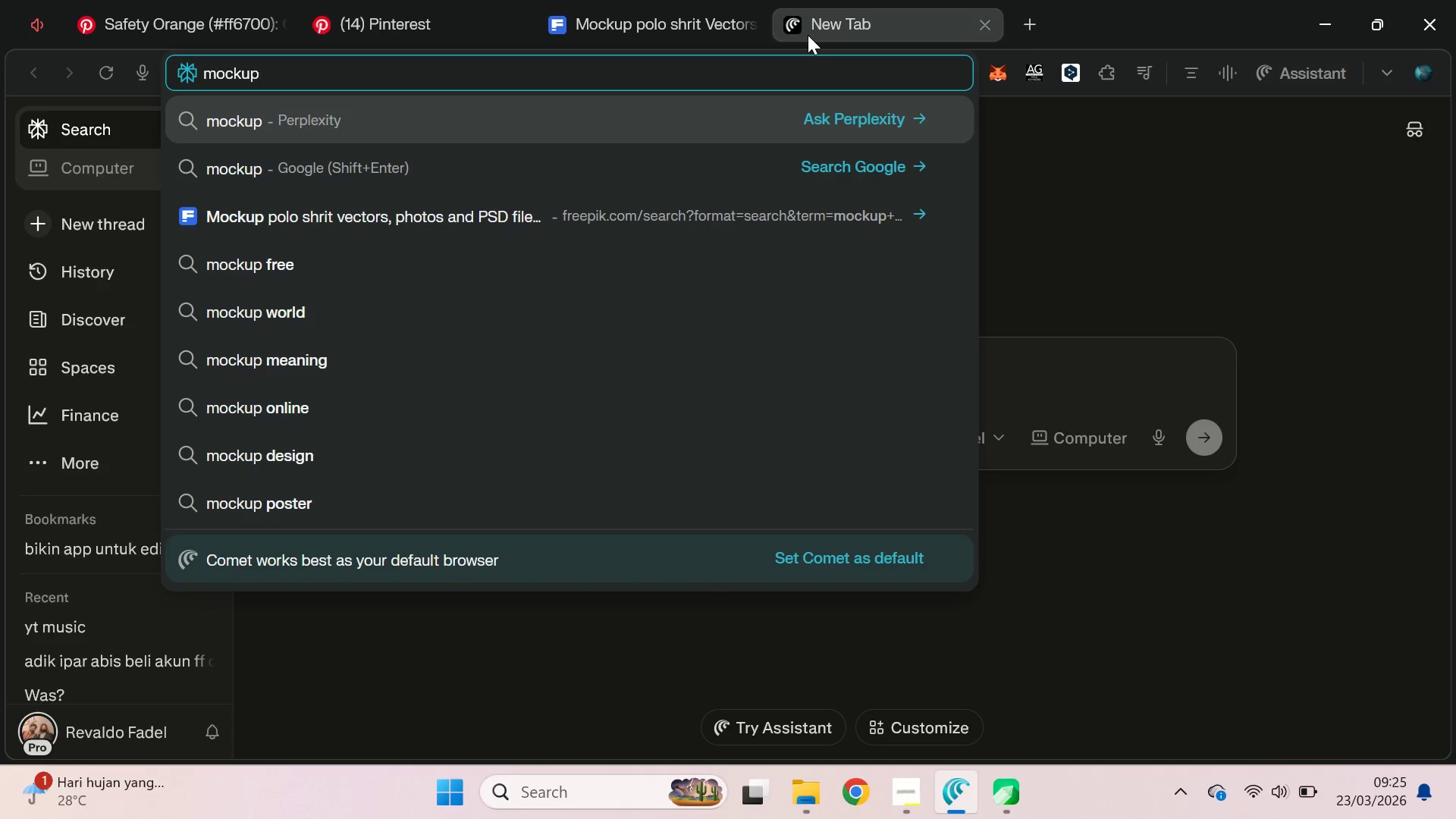 
key(Shift+Enter)
 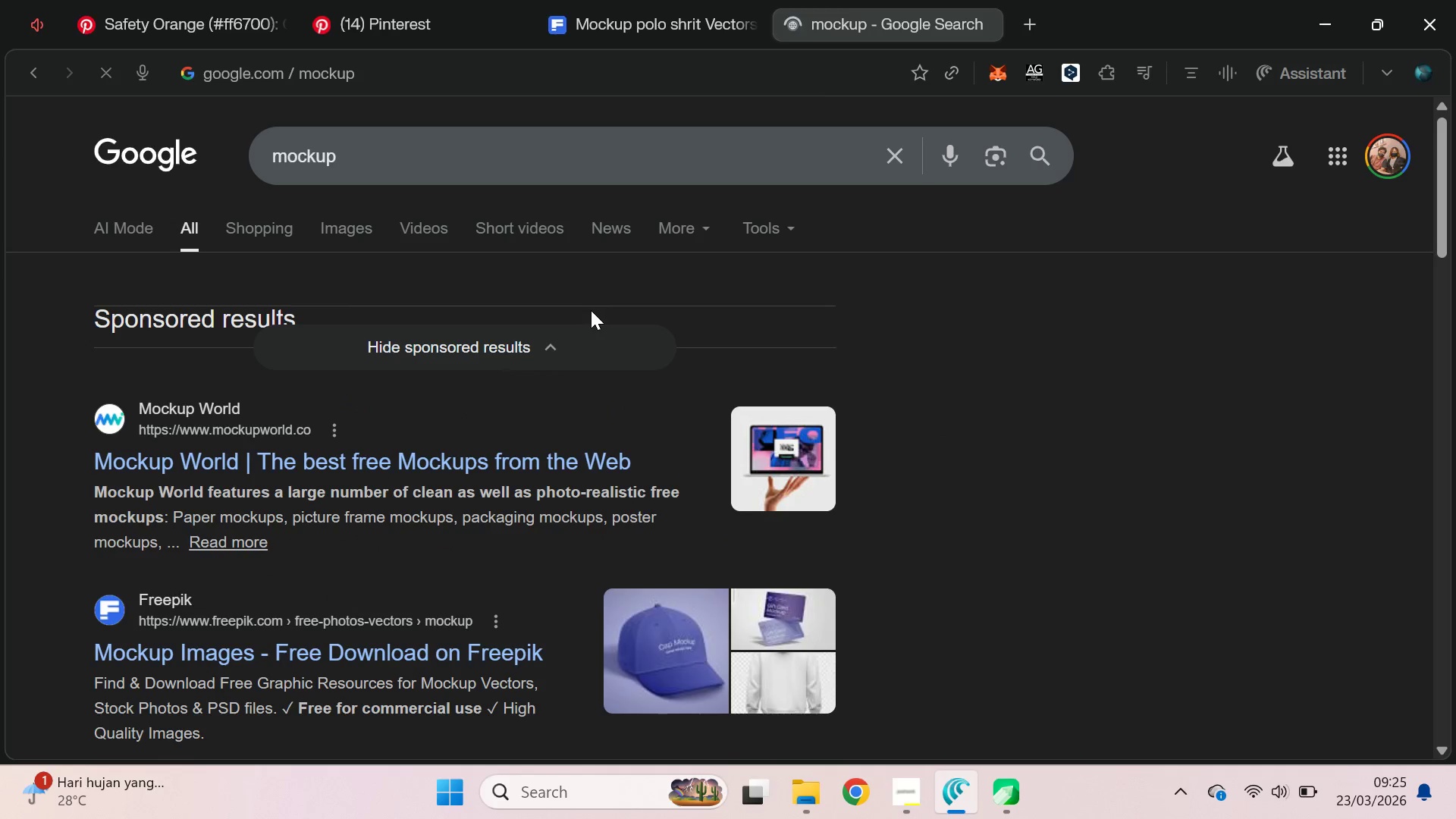 
scroll: coordinate [585, 316], scroll_direction: none, amount: 0.0
 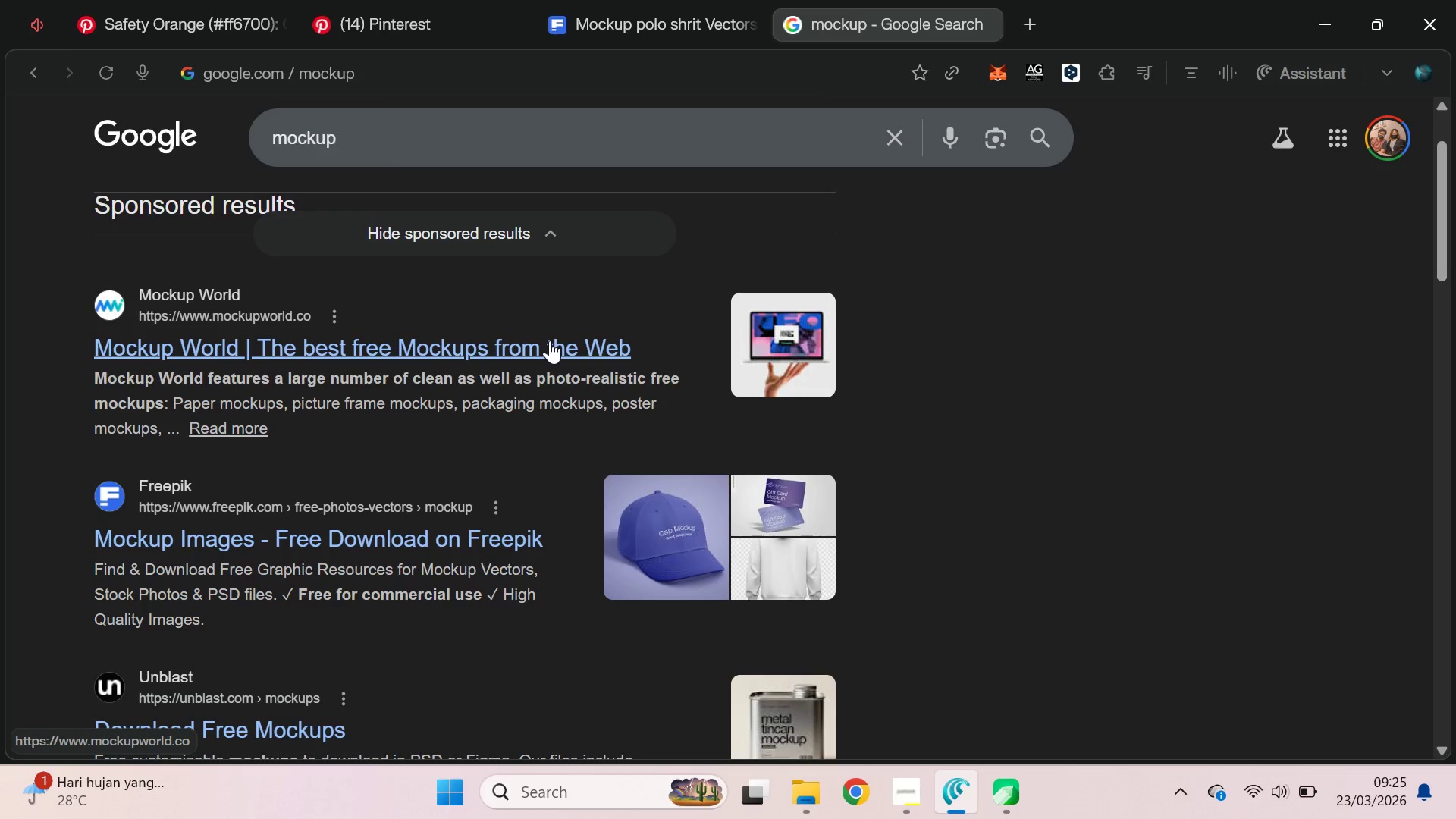 
scroll: coordinate [550, 343], scroll_direction: down, amount: 3.0
 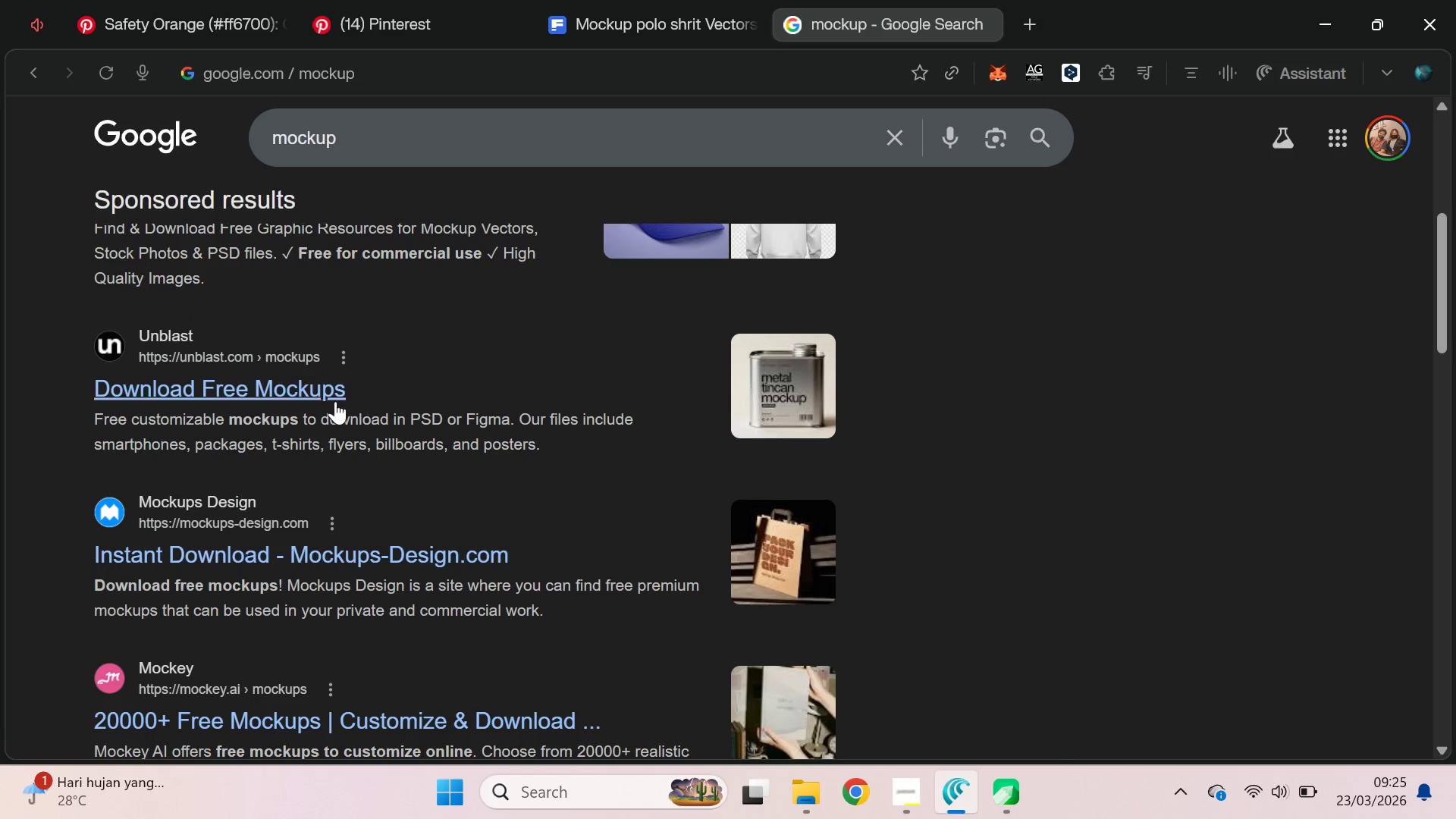 
hold_key(key=ControlLeft, duration=0.48)
 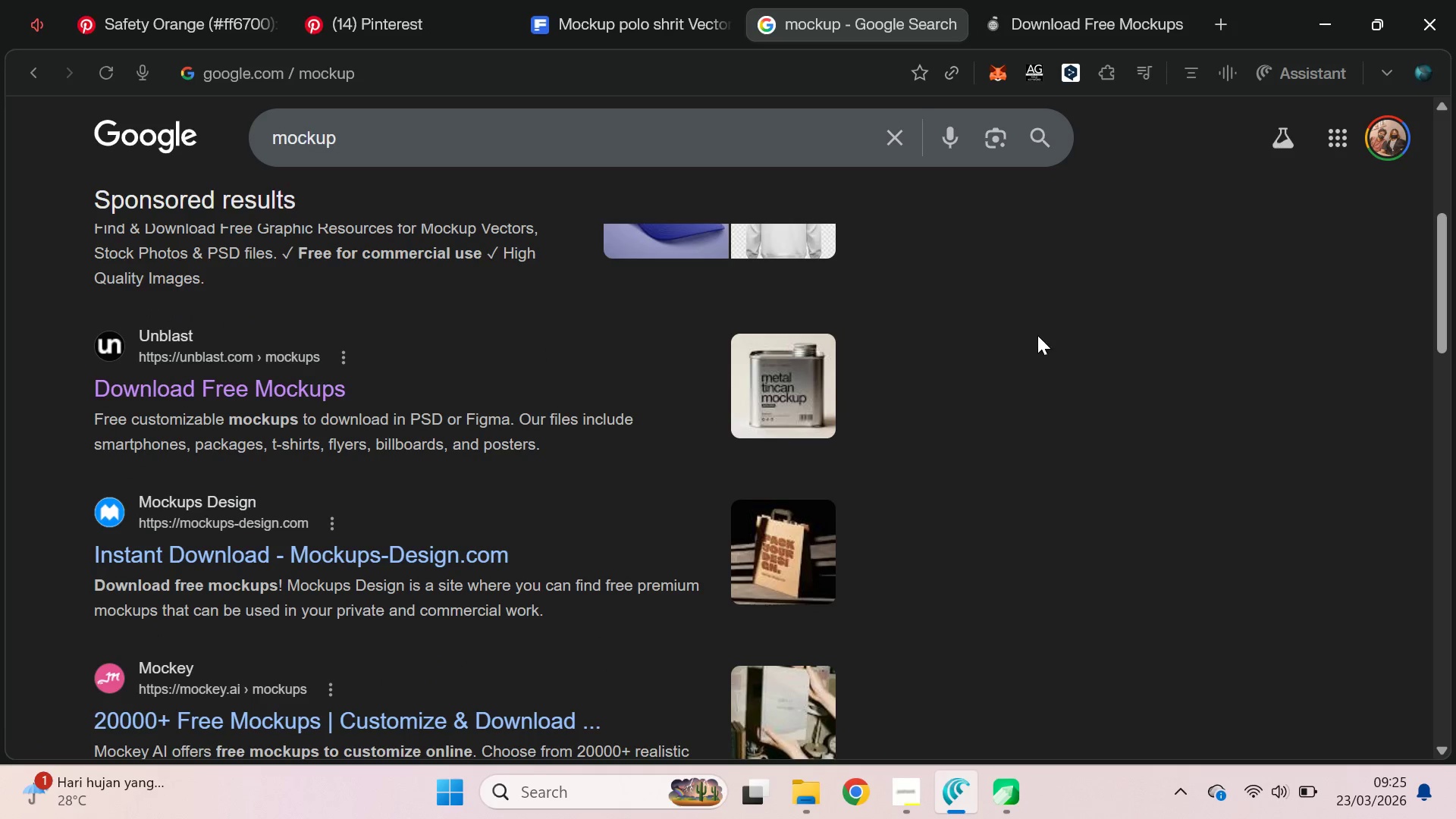 
scroll: coordinate [1104, 294], scroll_direction: down, amount: 3.0
 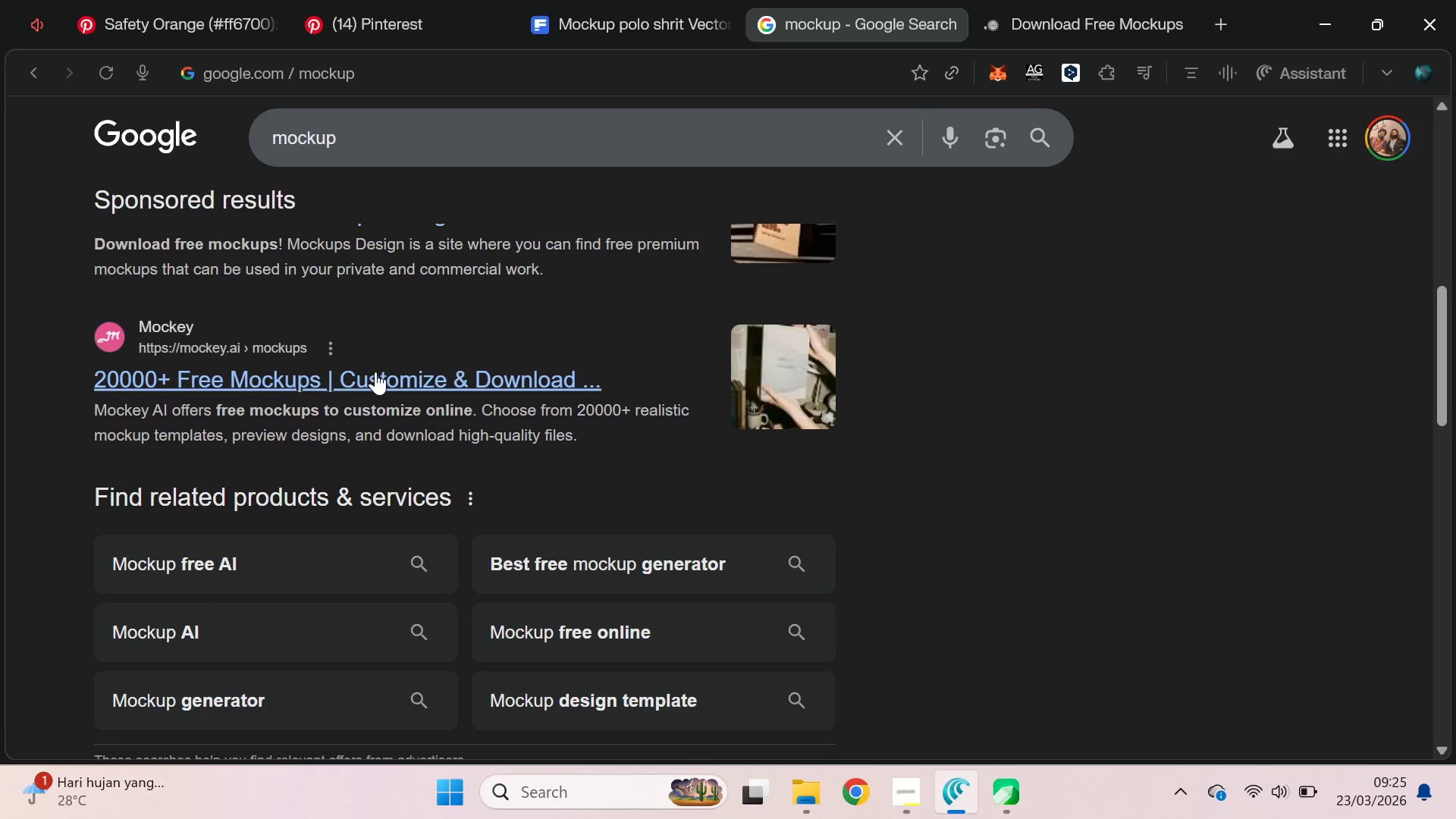 
left_click([380, 379])
 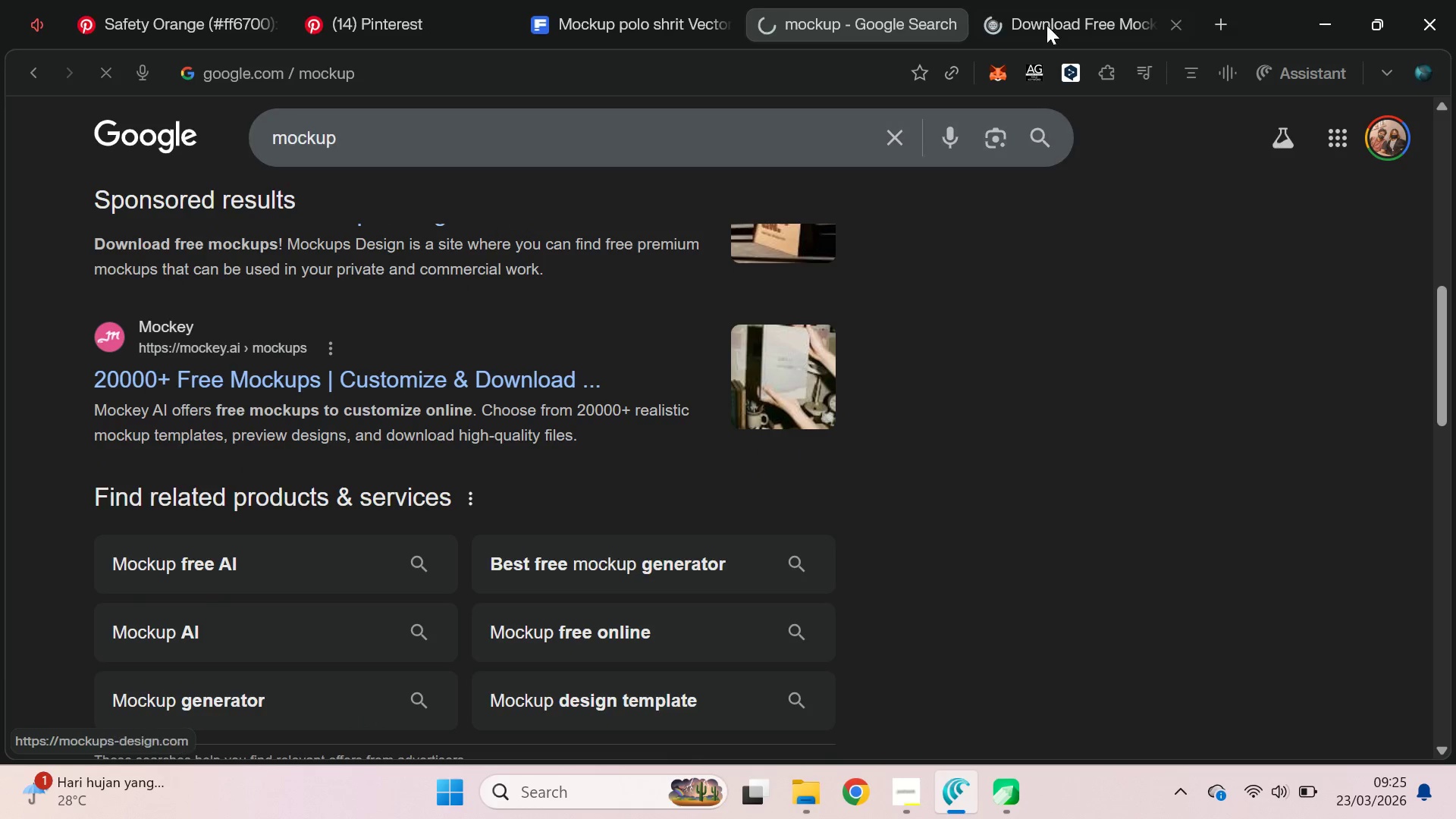 
left_click([1046, 24])
 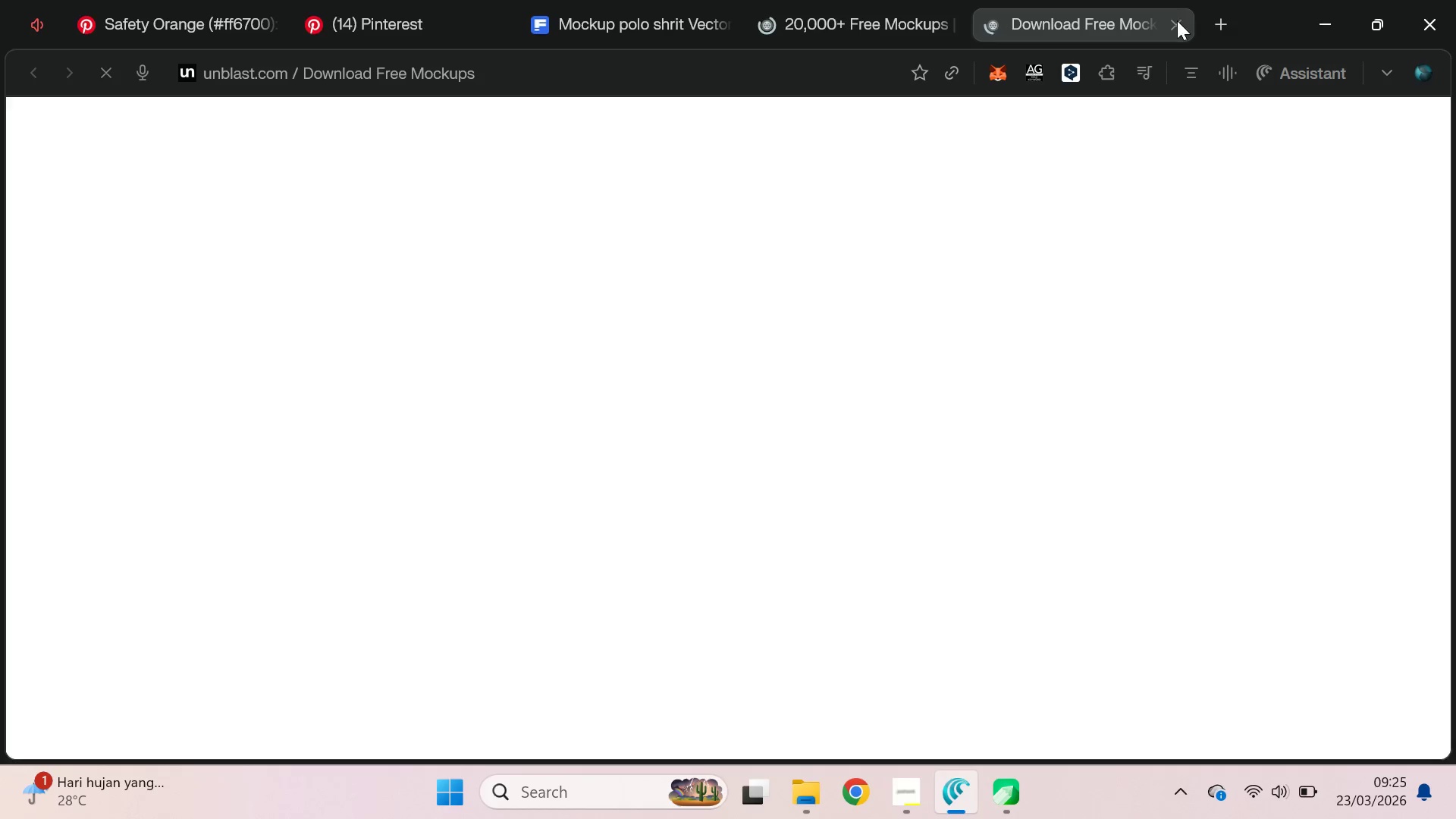 
mouse_move([1159, 46])
 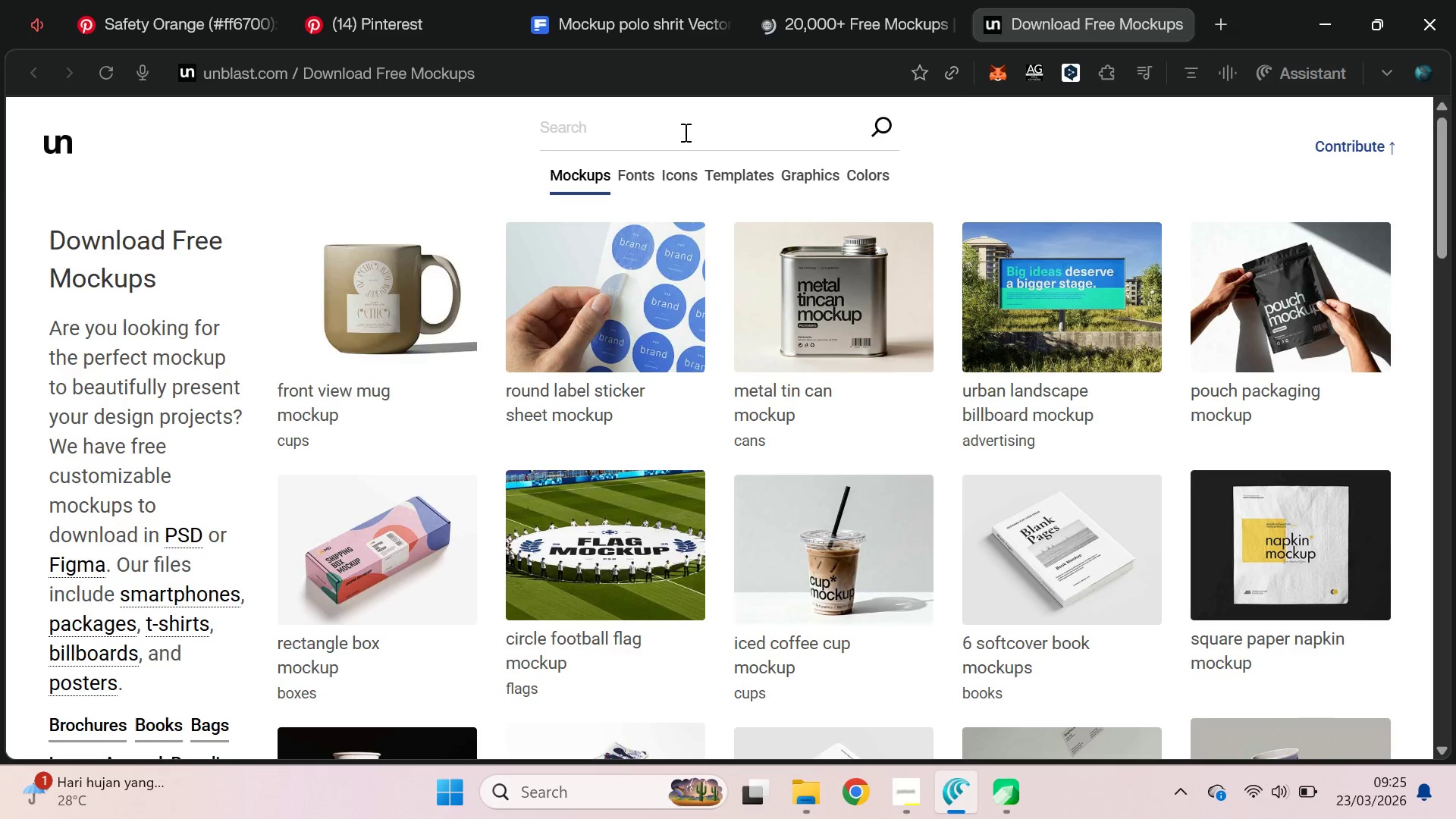 
type(poolo )
key(Backspace)
key(Backspace)
key(Backspace)
key(Backspace)
type(lo shirt )
key(Backspace)
 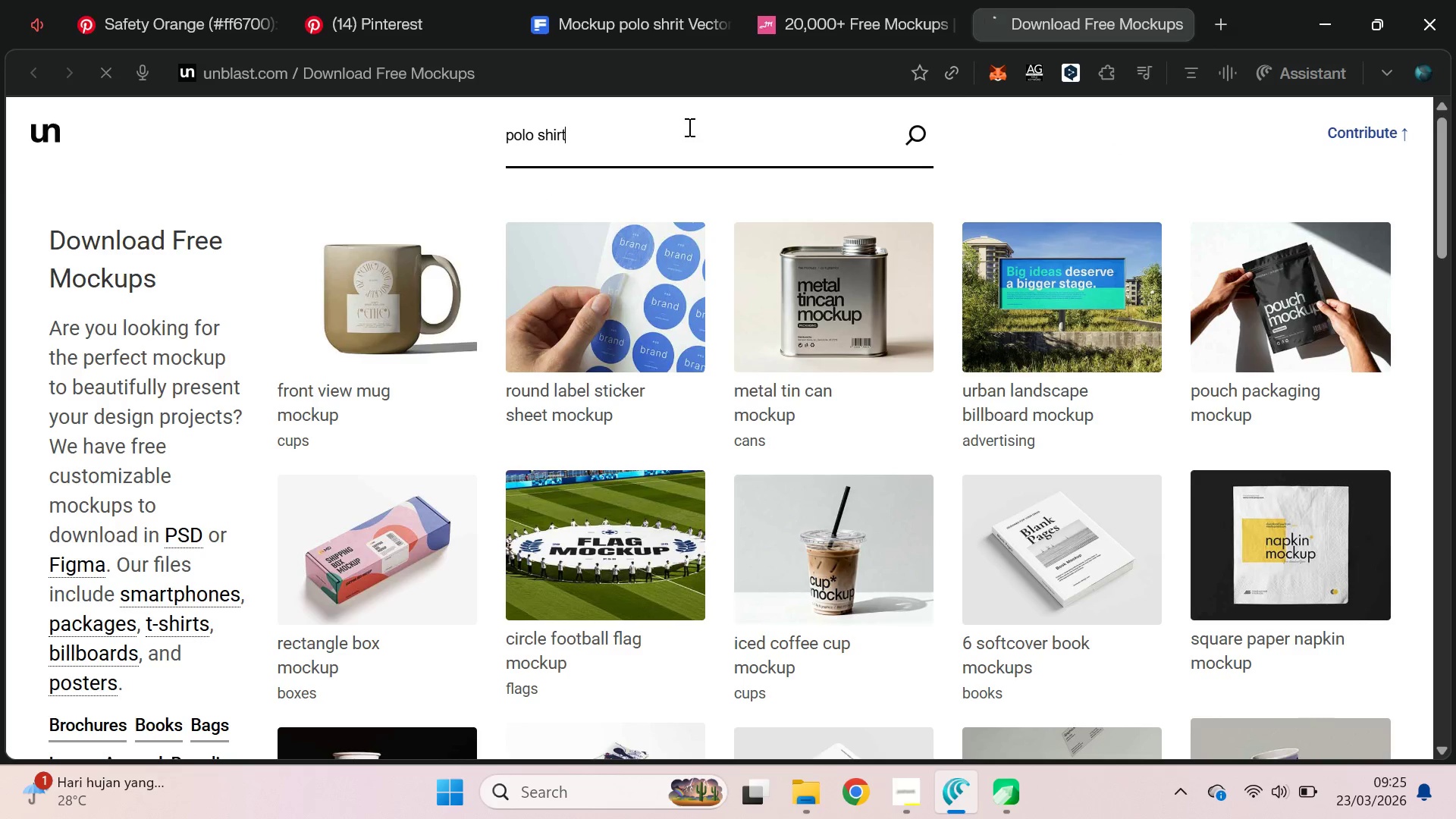 
key(Enter)
 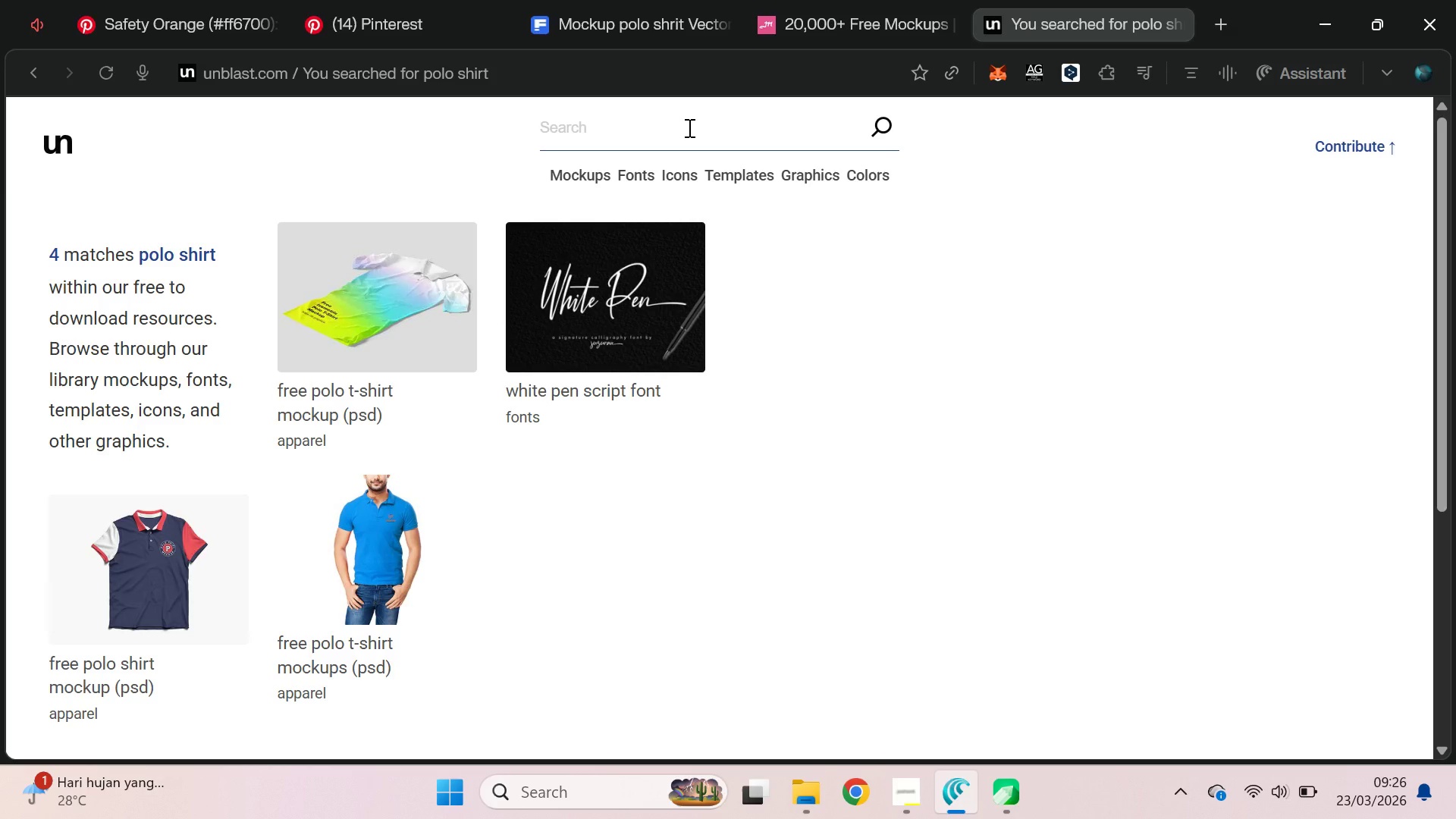 
wait(13.81)
 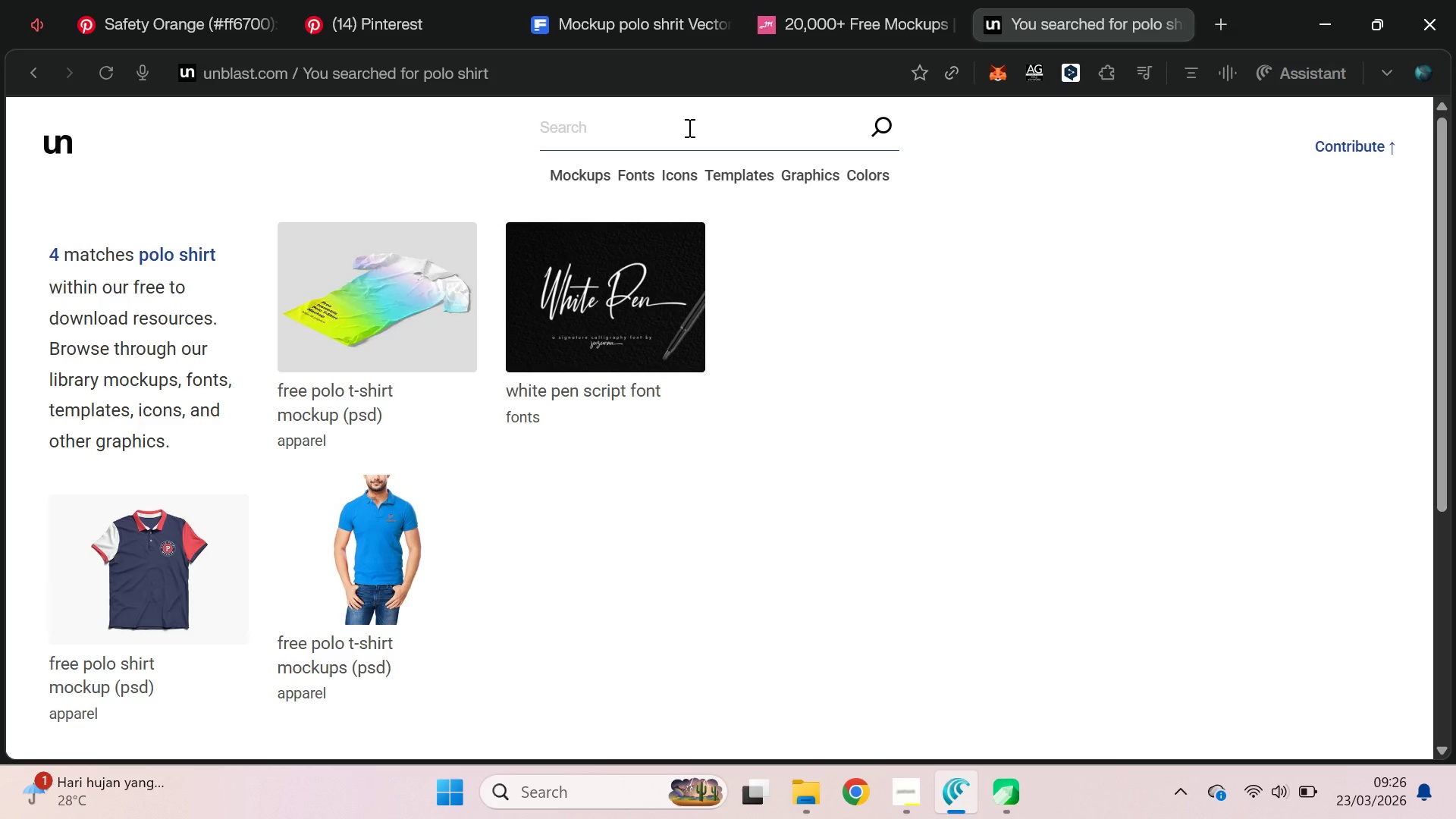 
mouse_move([875, 17])
 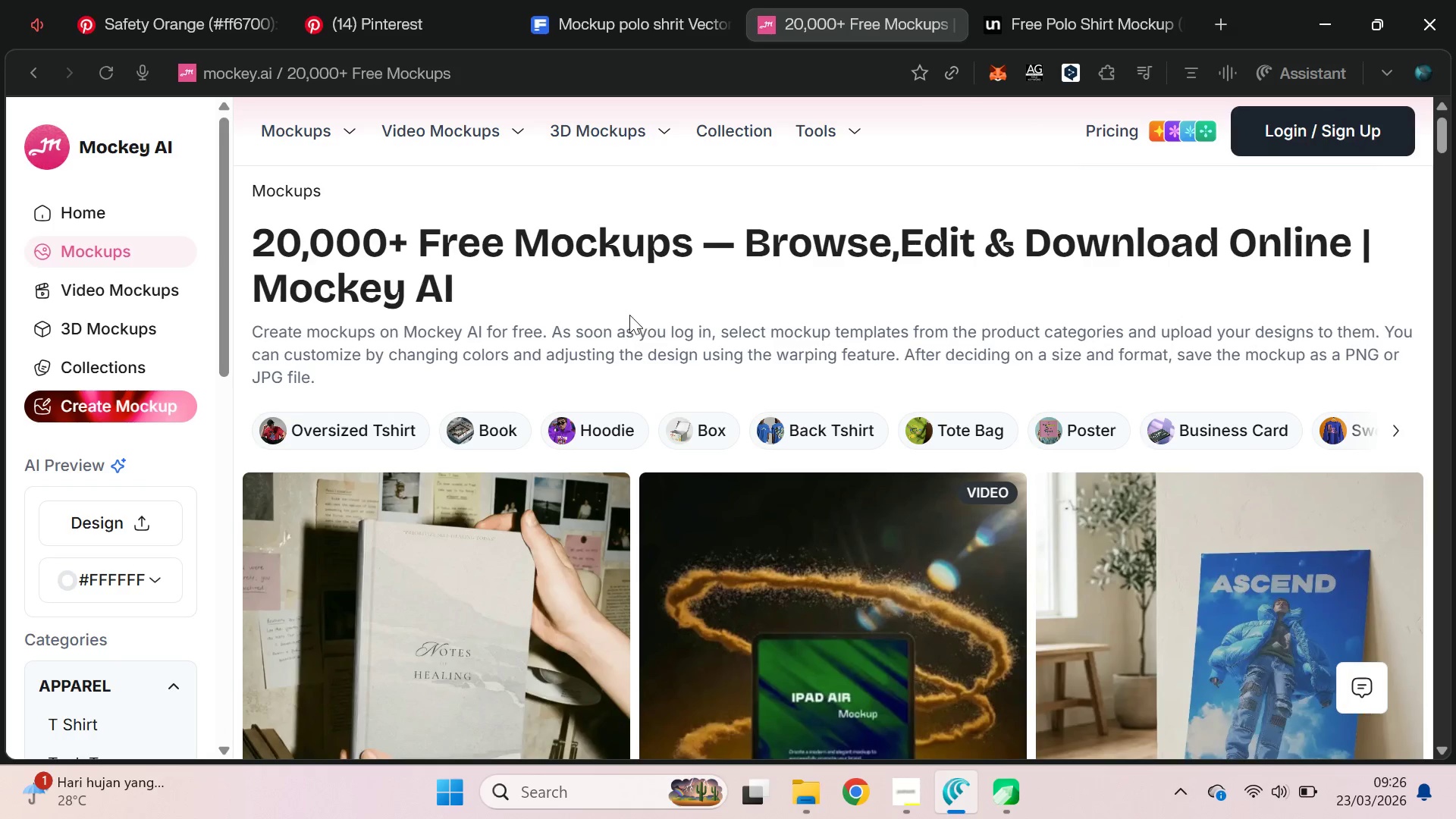 
scroll: coordinate [206, 583], scroll_direction: down, amount: 4.0
 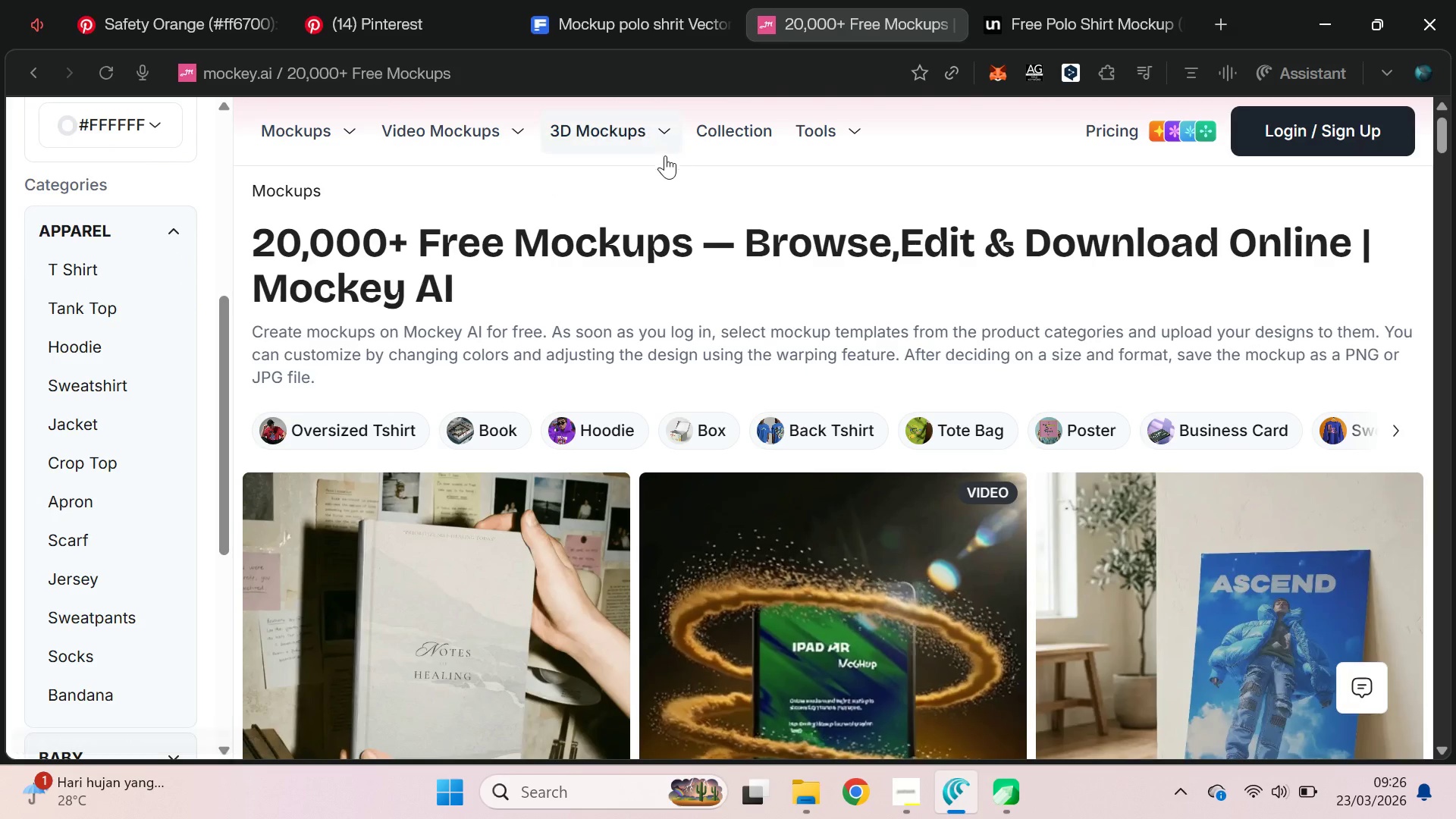 
scroll: coordinate [209, 209], scroll_direction: up, amount: 7.0
 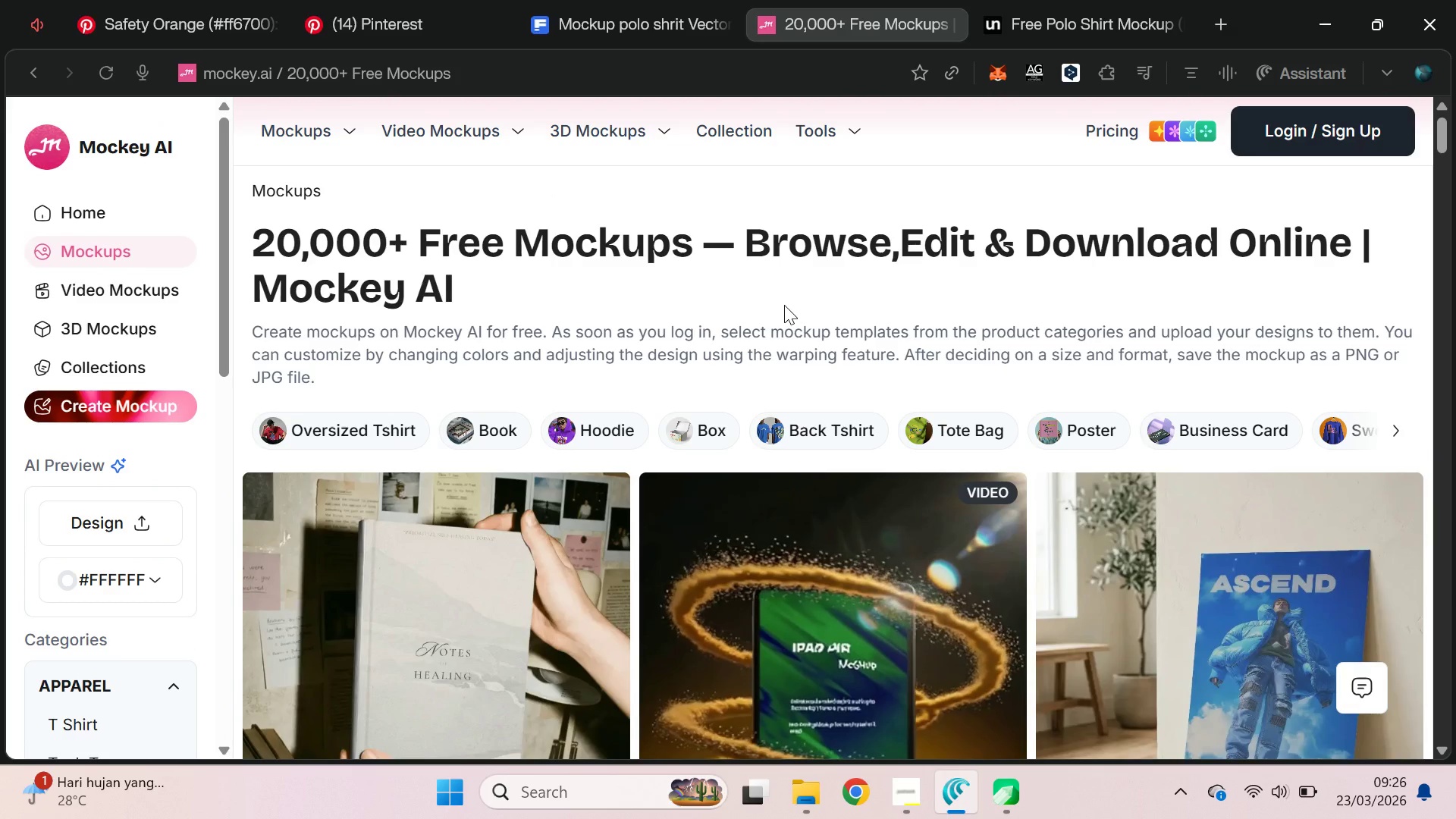 
scroll: coordinate [204, 489], scroll_direction: down, amount: 17.0
 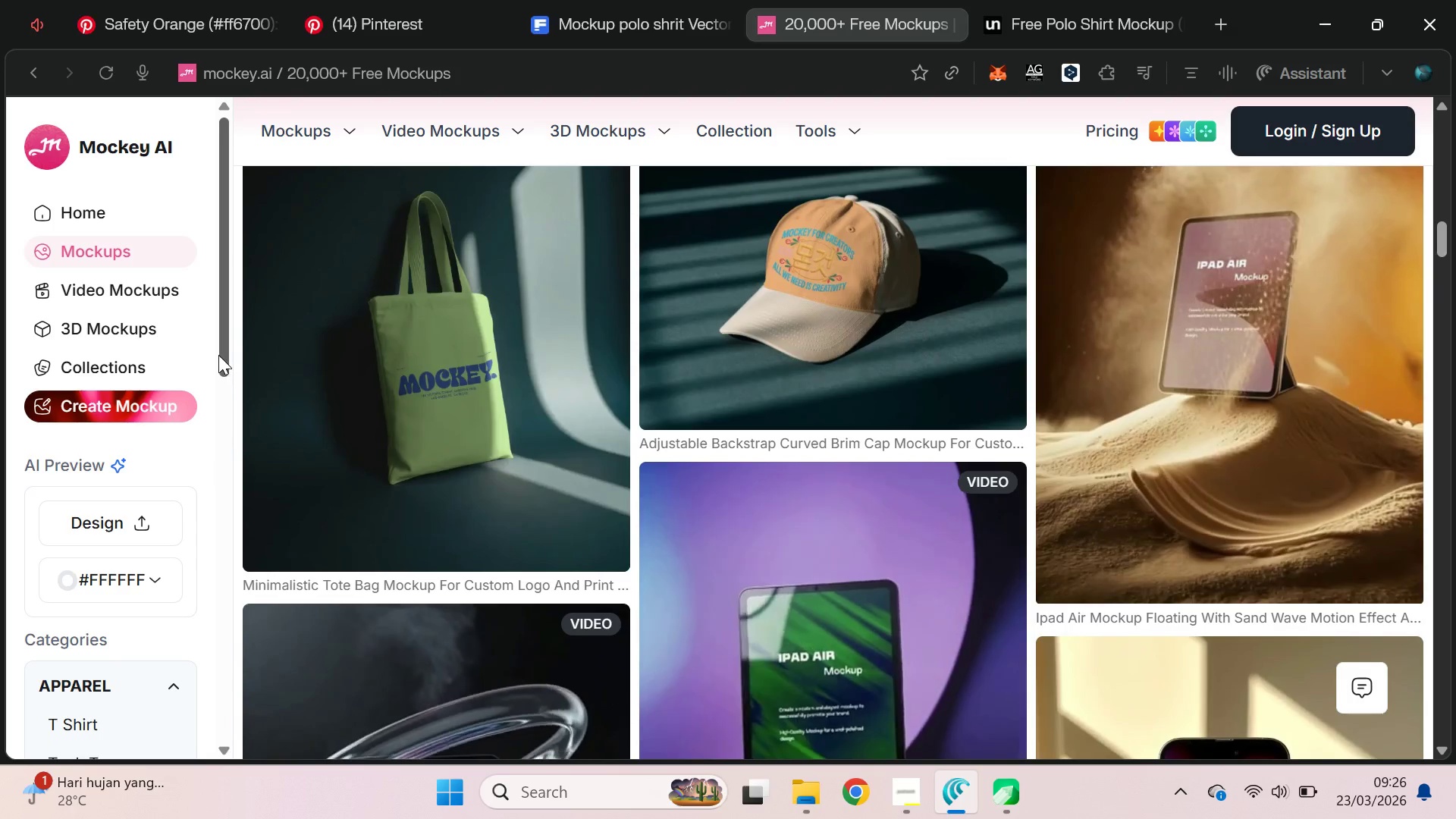 
left_click_drag(start_coordinate=[217, 351], to_coordinate=[247, 534])
 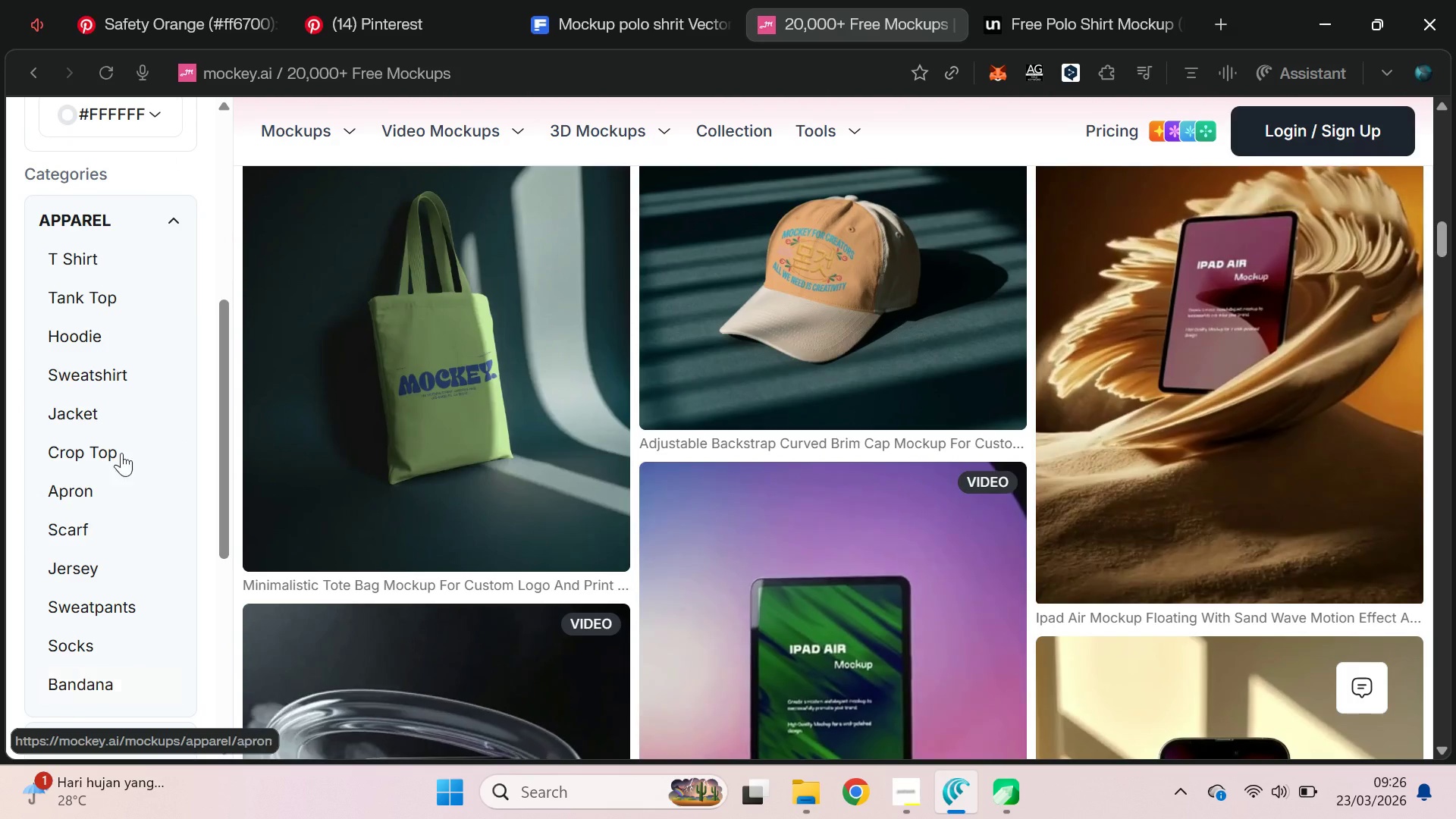 
left_click([75, 263])
 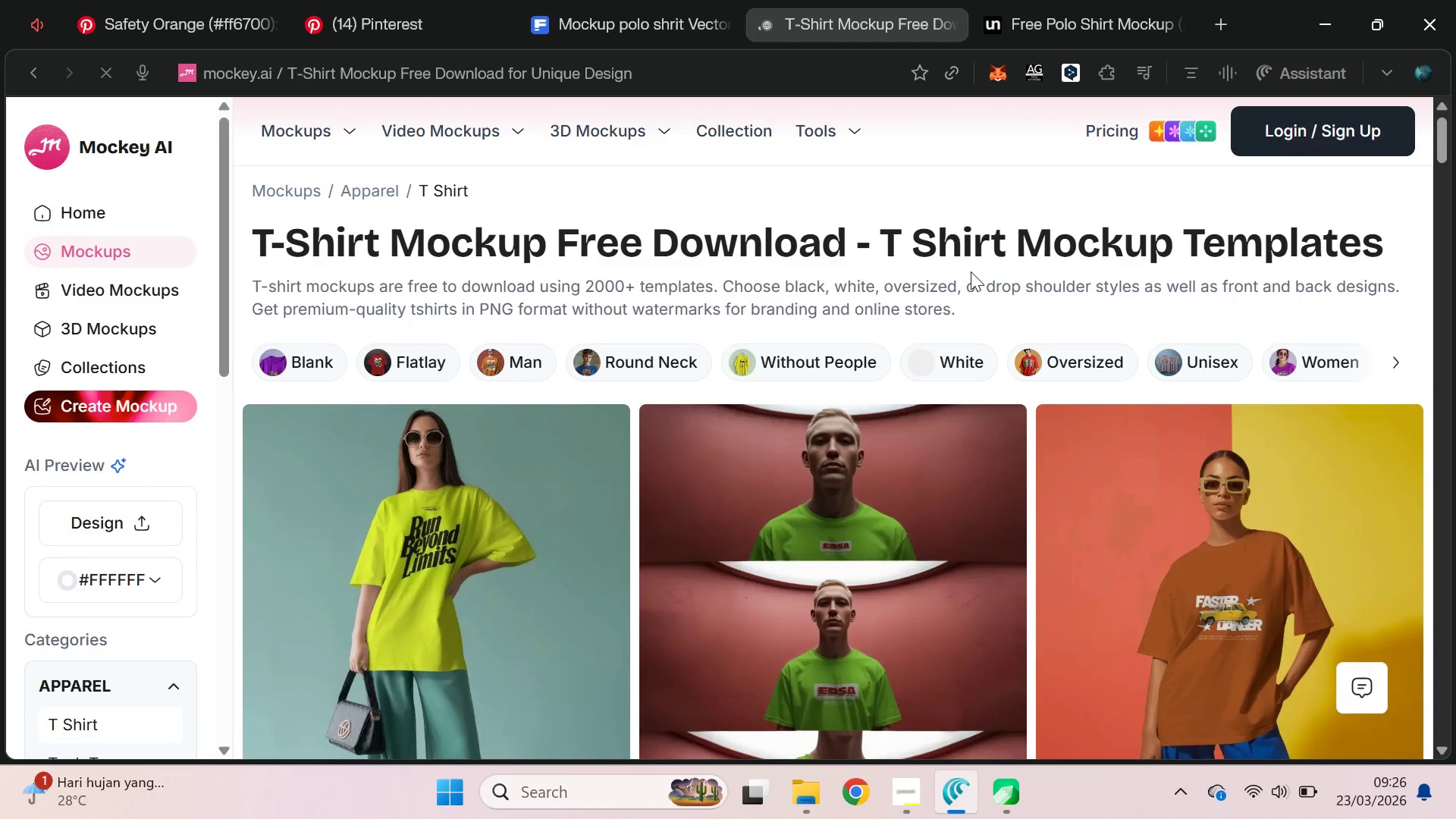 
wait(9.09)
 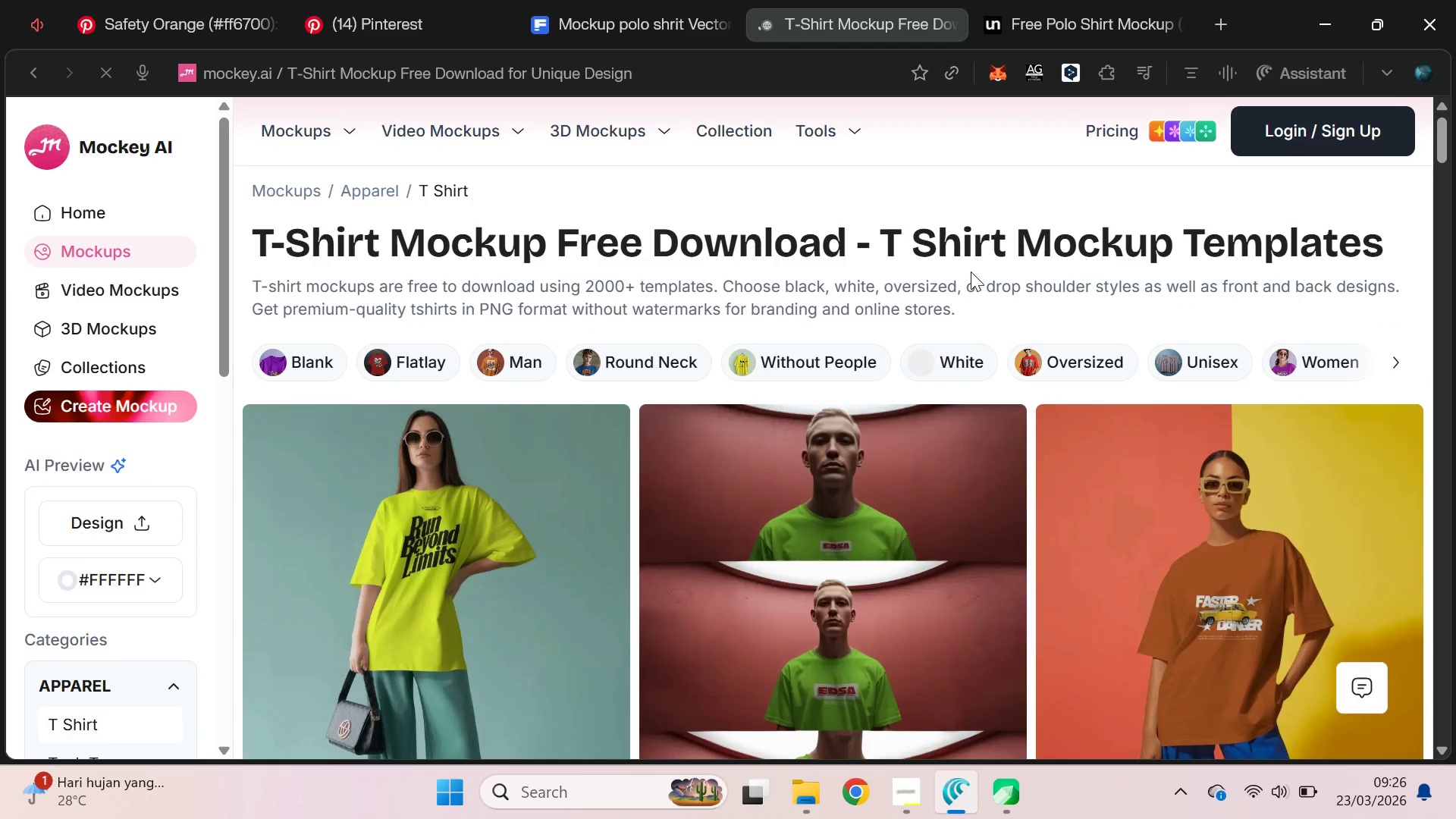 
left_click([1406, 360])
 